 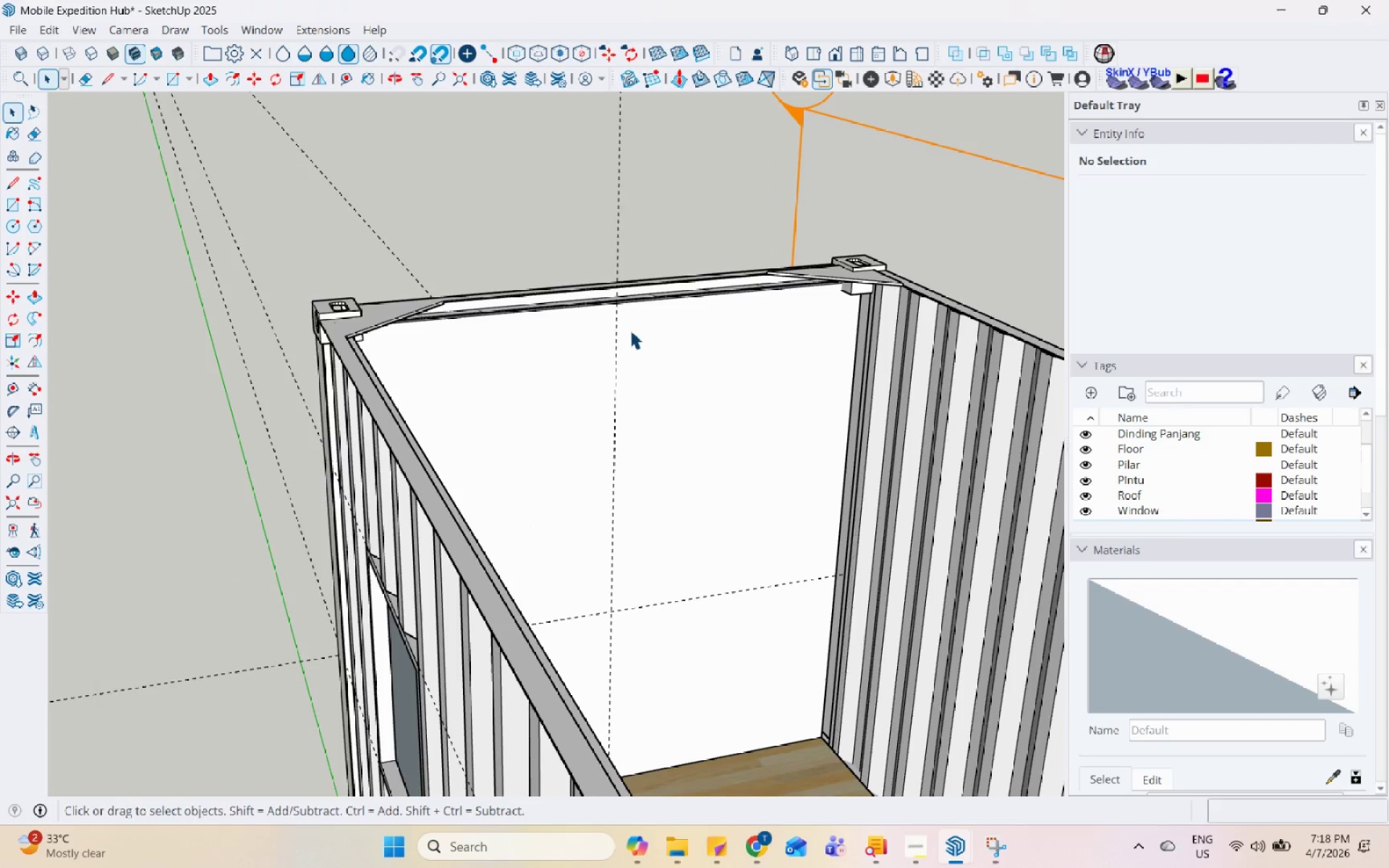 
double_click([630, 330])
 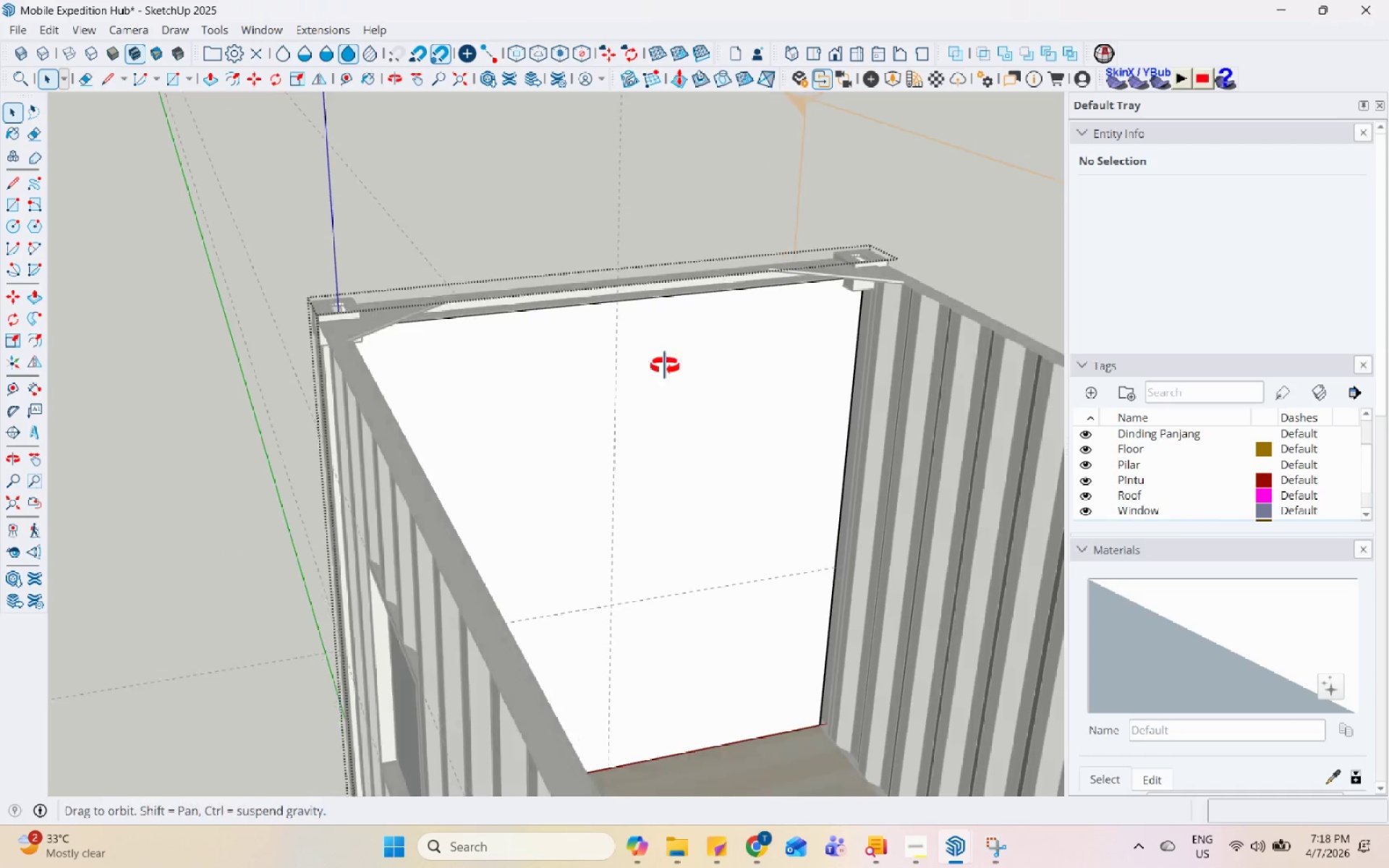 
scroll: coordinate [540, 330], scroll_direction: up, amount: 4.0
 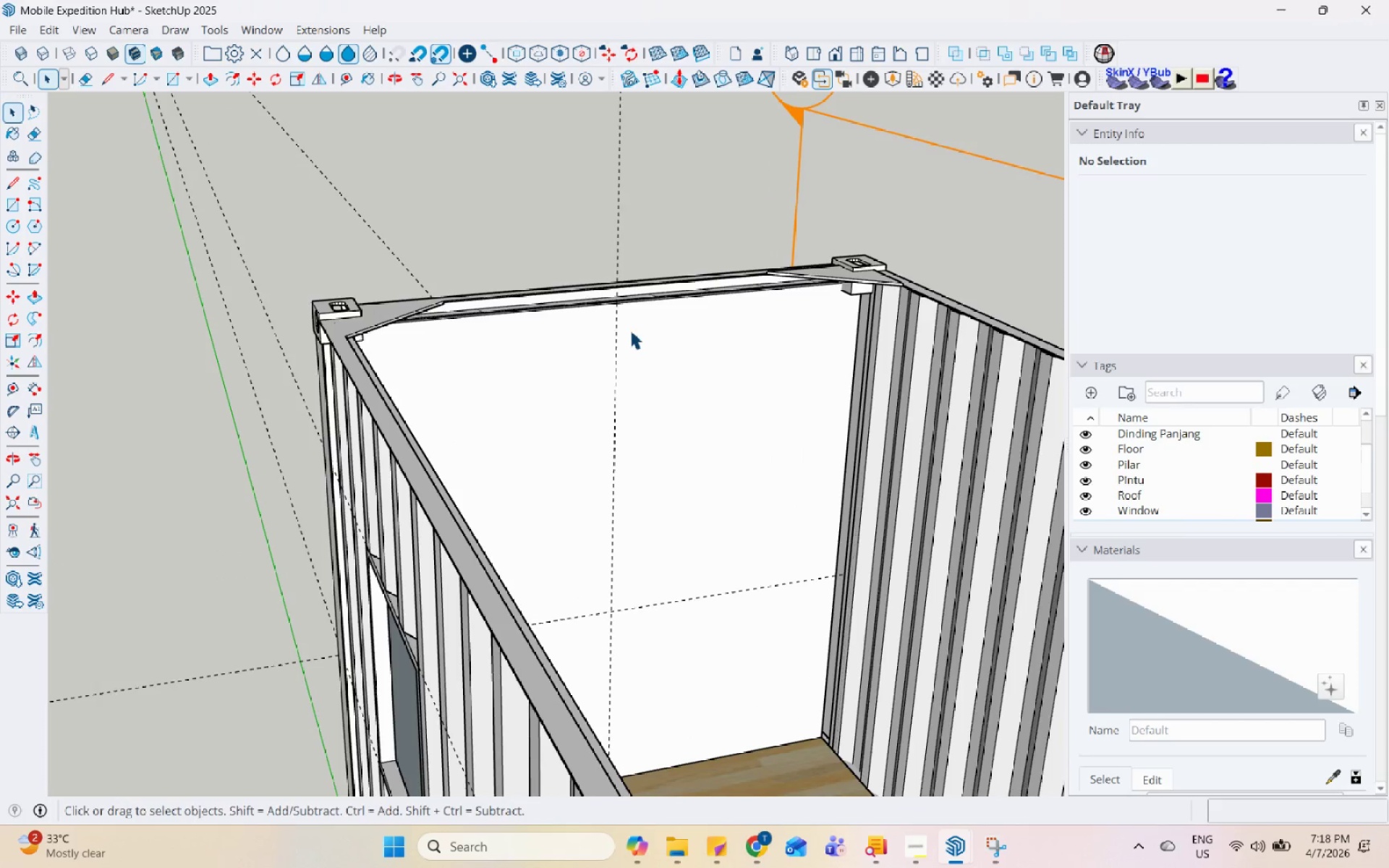 
left_click([655, 409])
 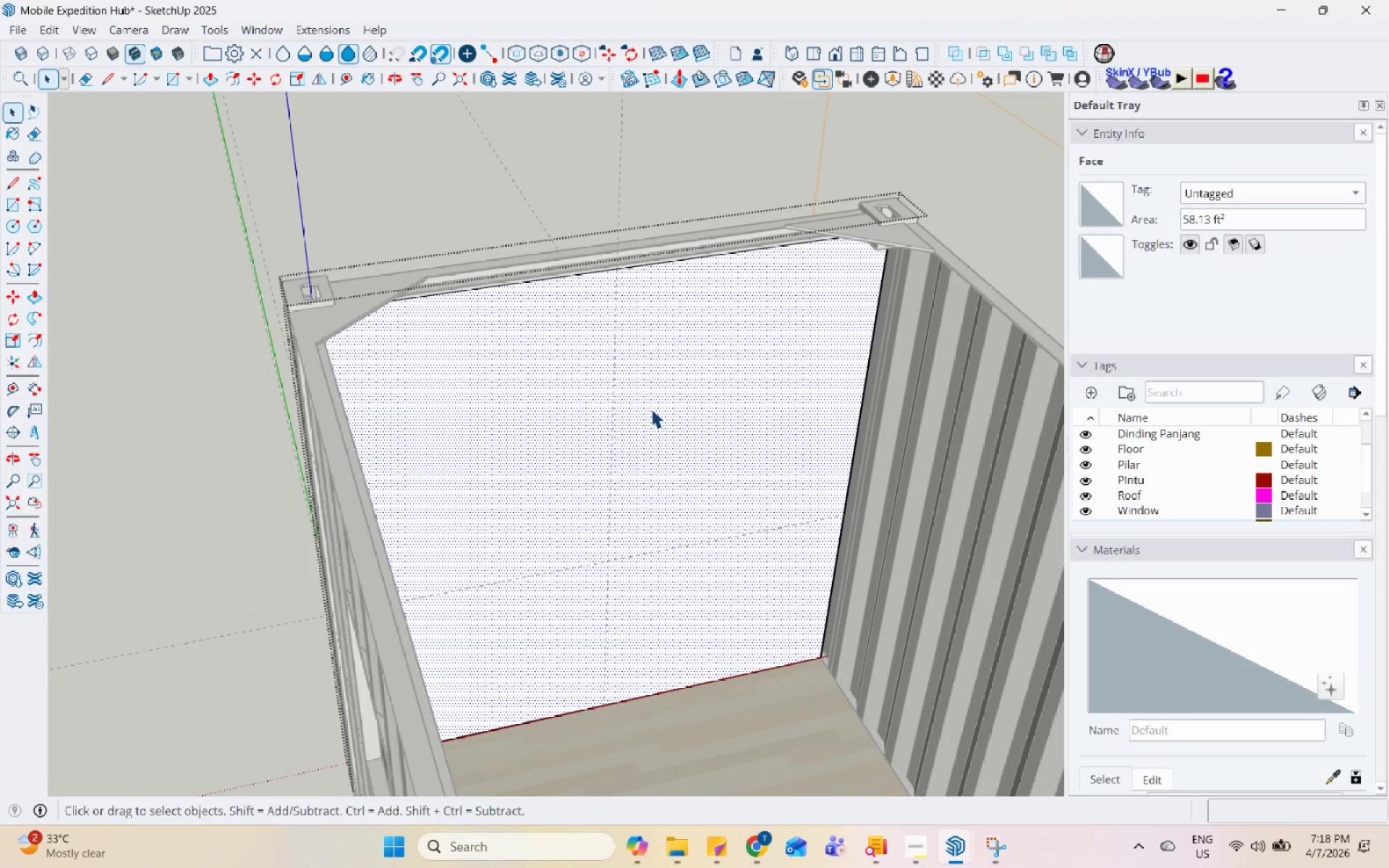 
scroll: coordinate [652, 409], scroll_direction: none, amount: 0.0
 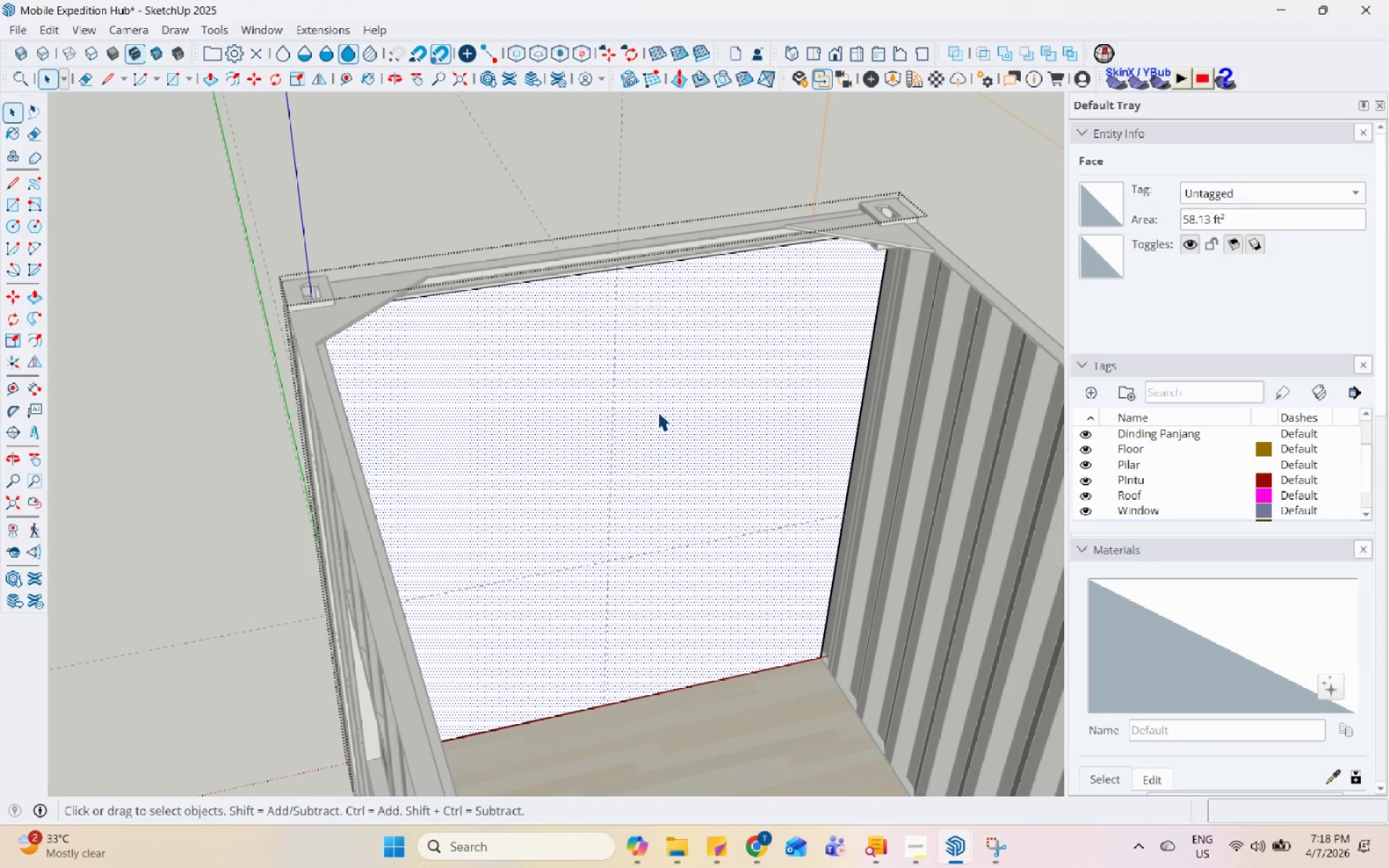 
key(L)
 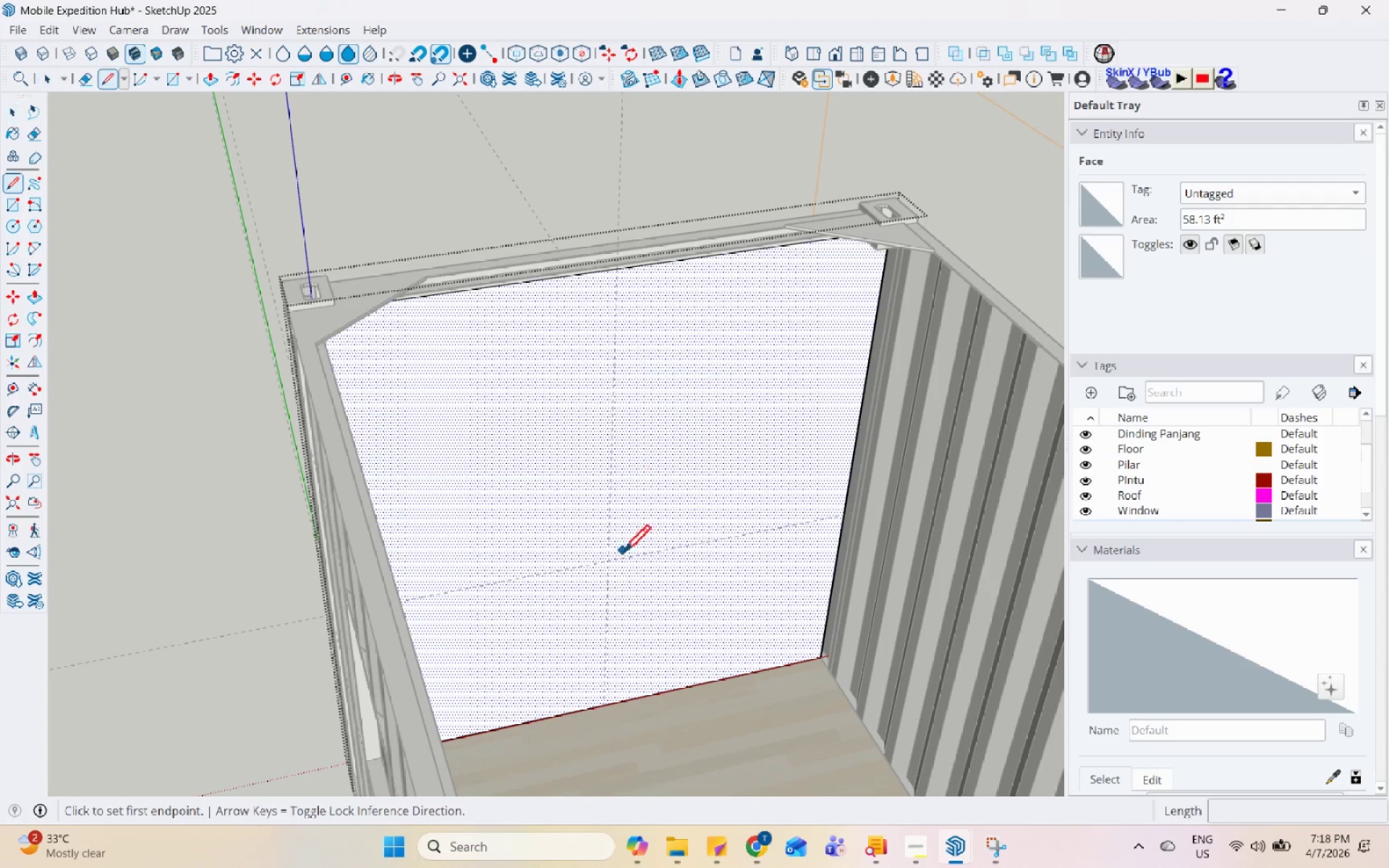 
scroll: coordinate [621, 560], scroll_direction: up, amount: 4.0
 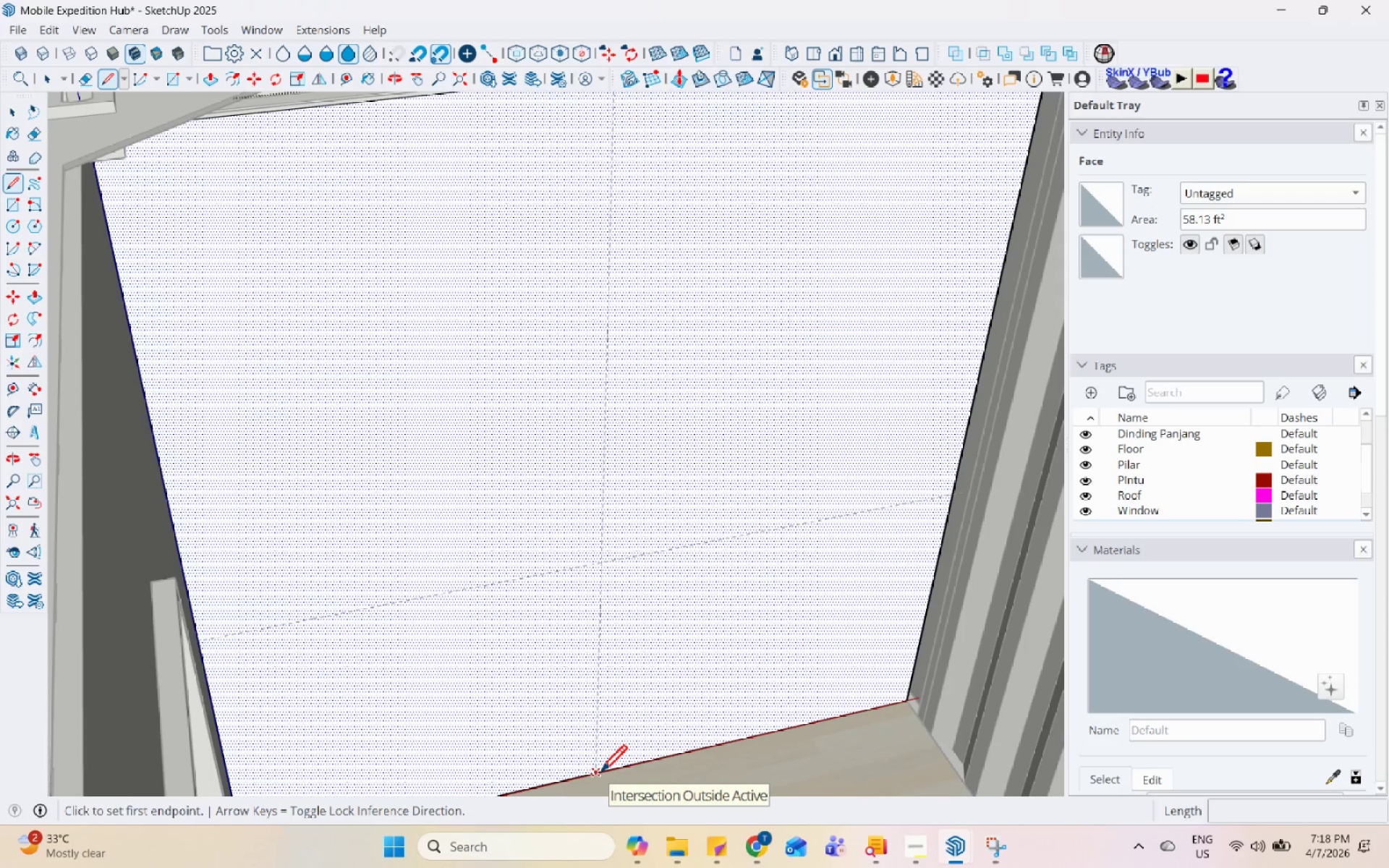 
left_click([600, 775])
 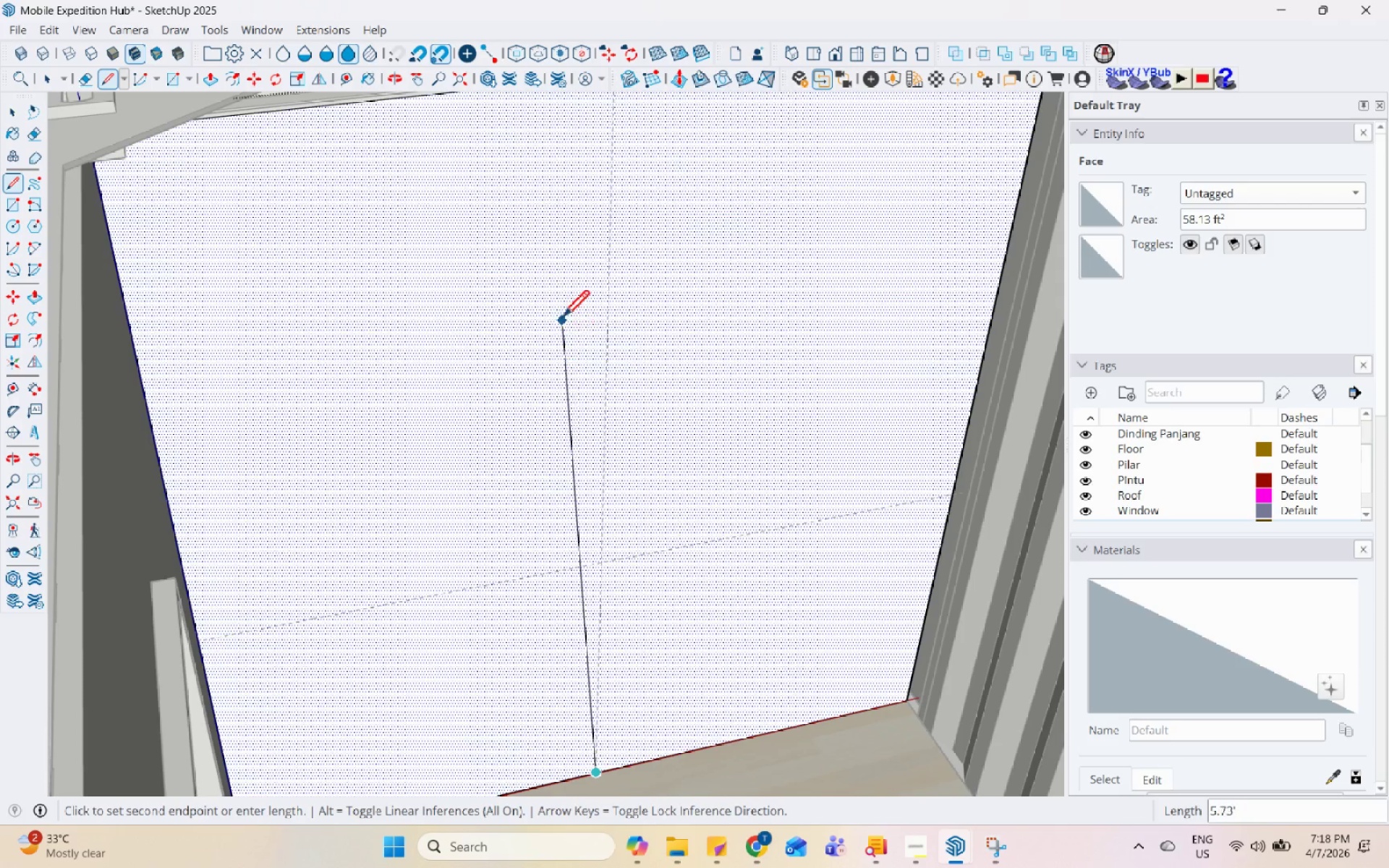 
scroll: coordinate [611, 179], scroll_direction: up, amount: 1.0
 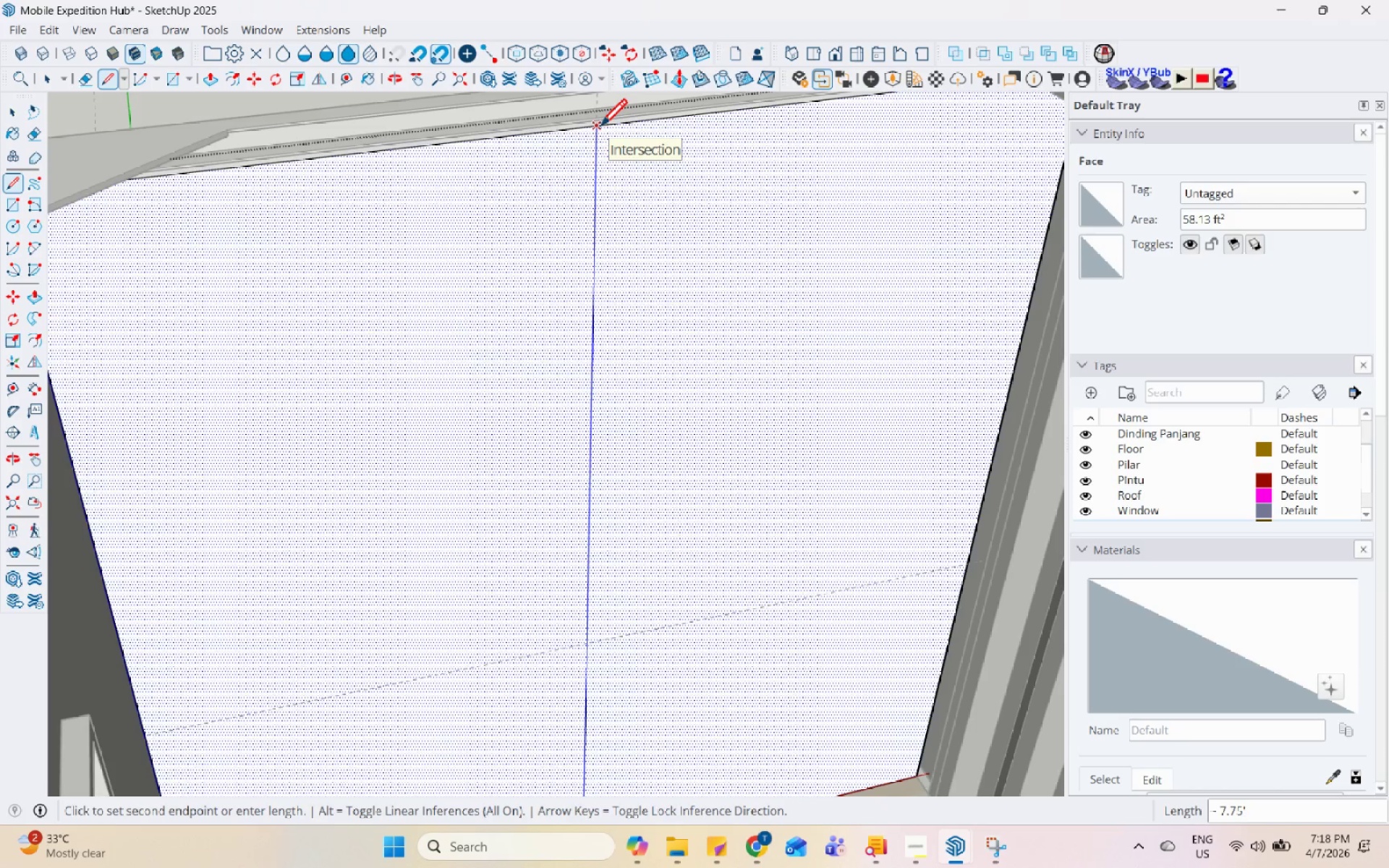 
left_click([600, 128])
 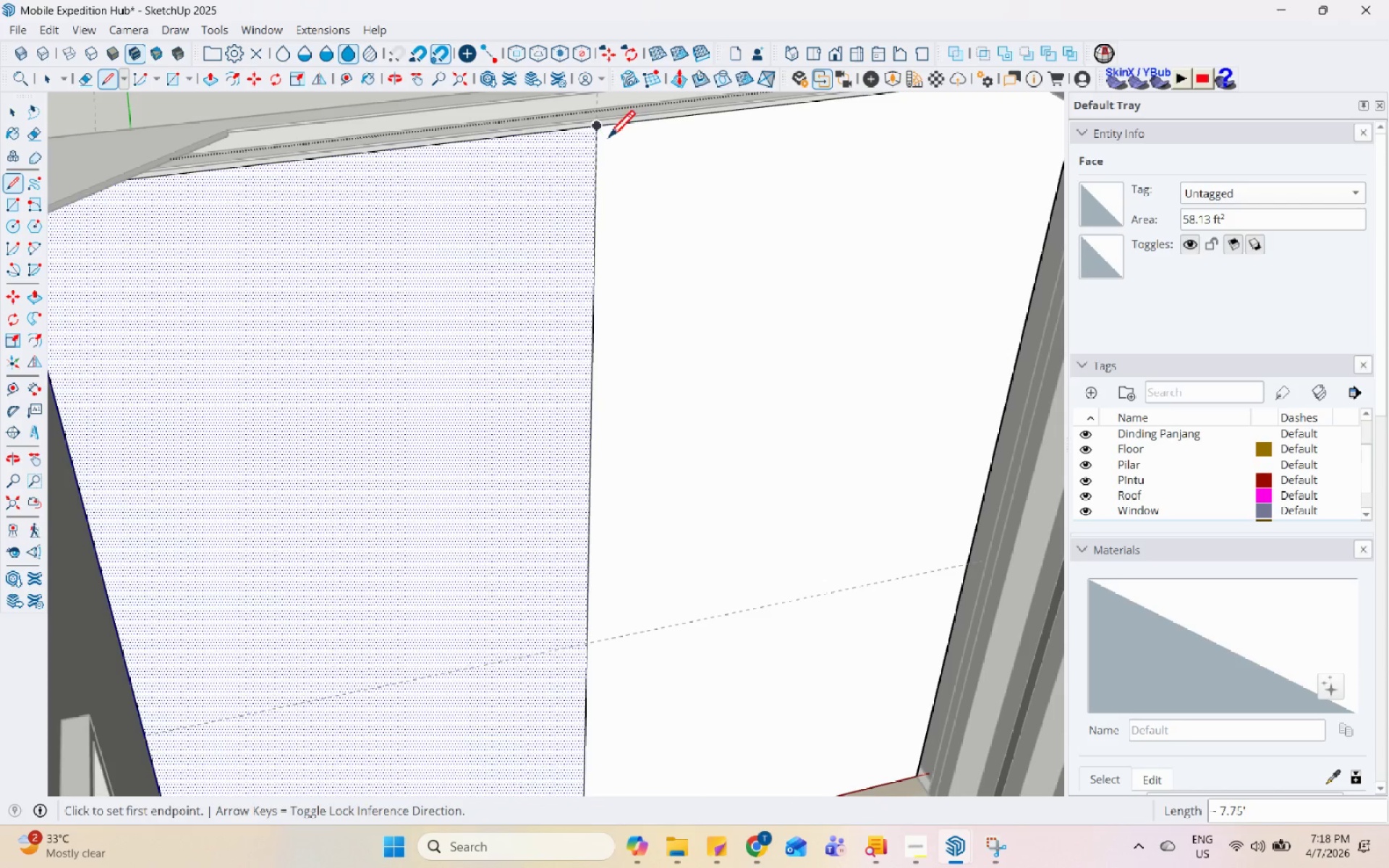 
key(Space)
 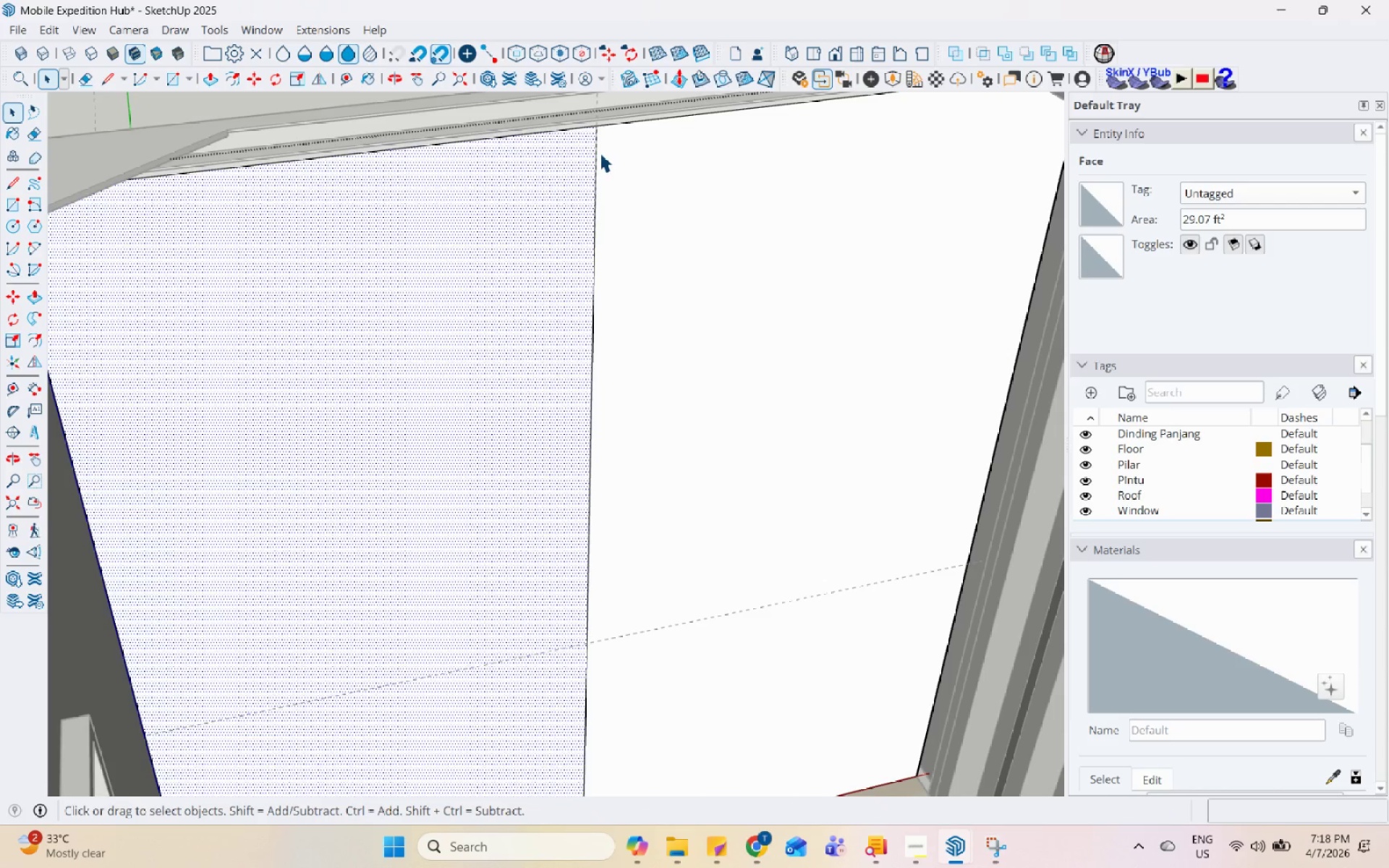 
left_click([594, 155])
 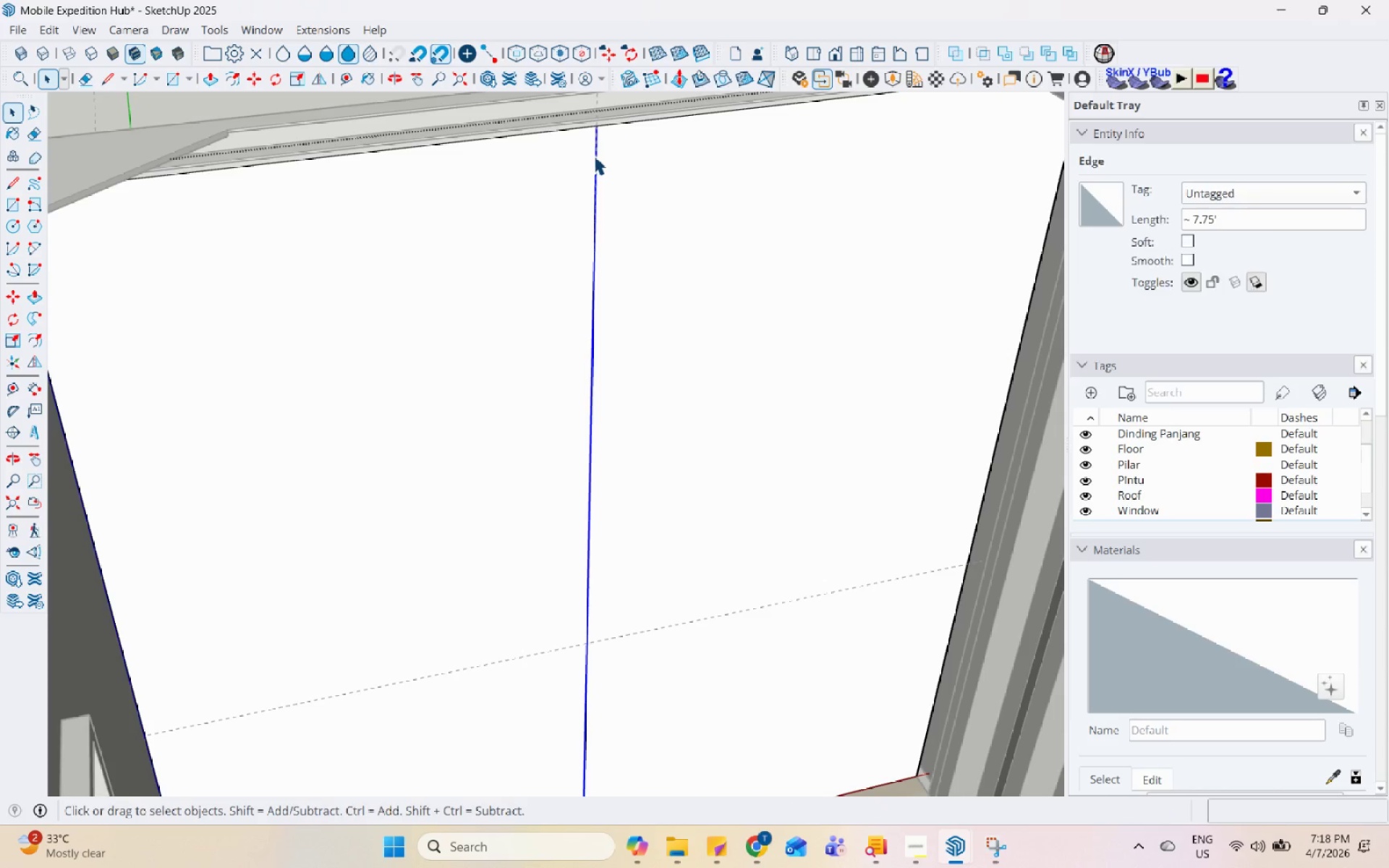 
key(M)
 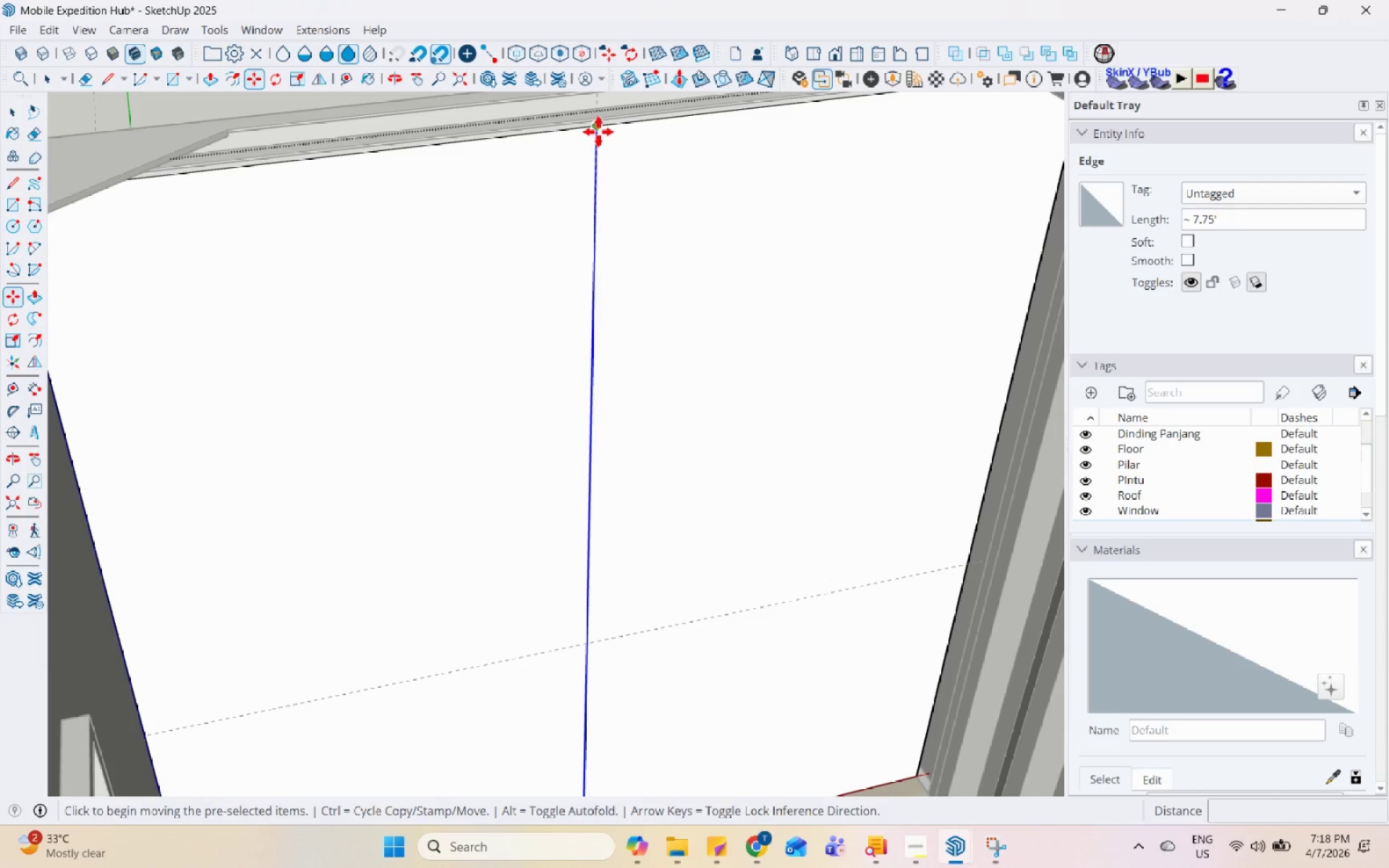 
key(Control+ControlLeft)
 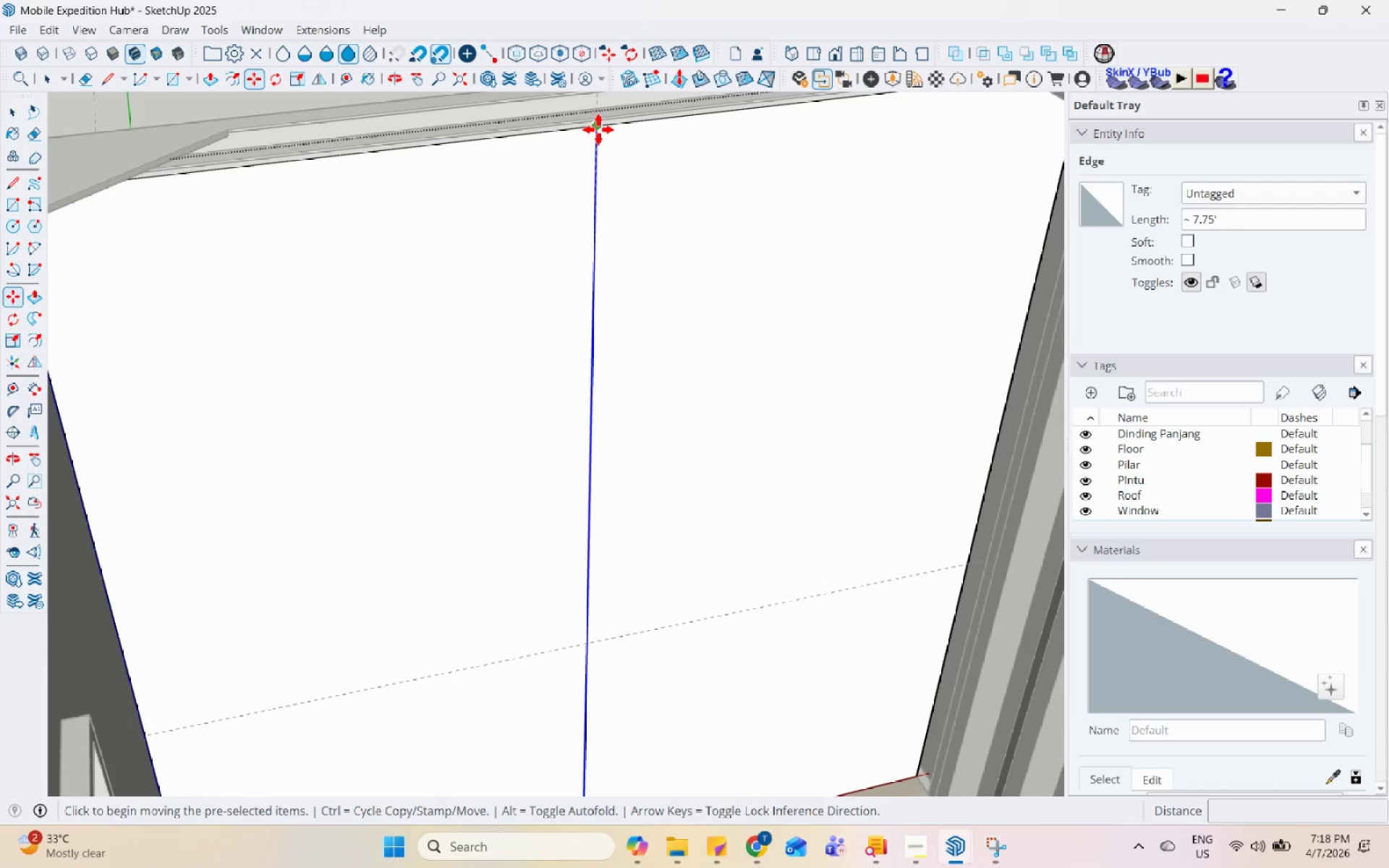 
left_click([598, 129])
 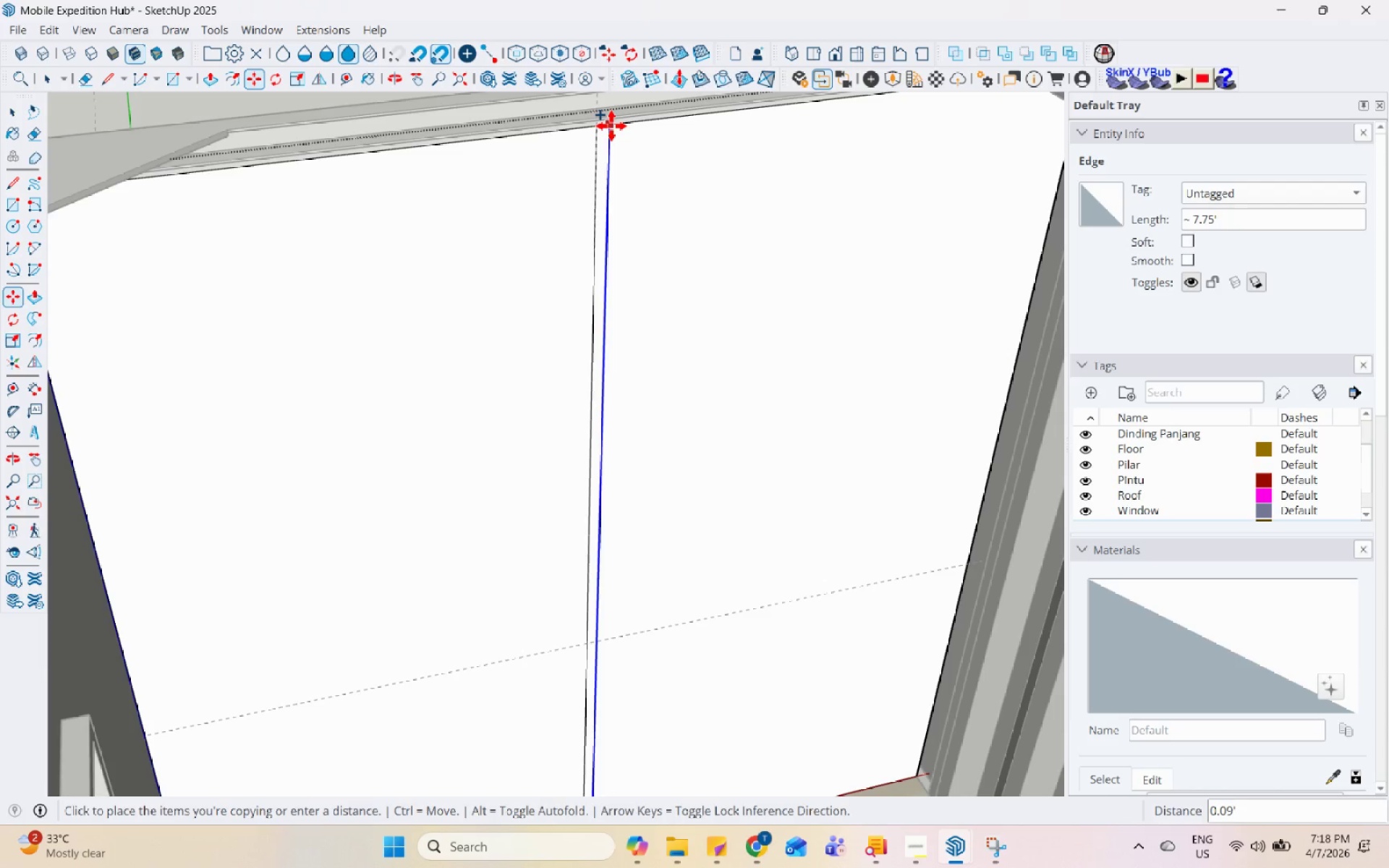 
scroll: coordinate [606, 119], scroll_direction: up, amount: 11.0
 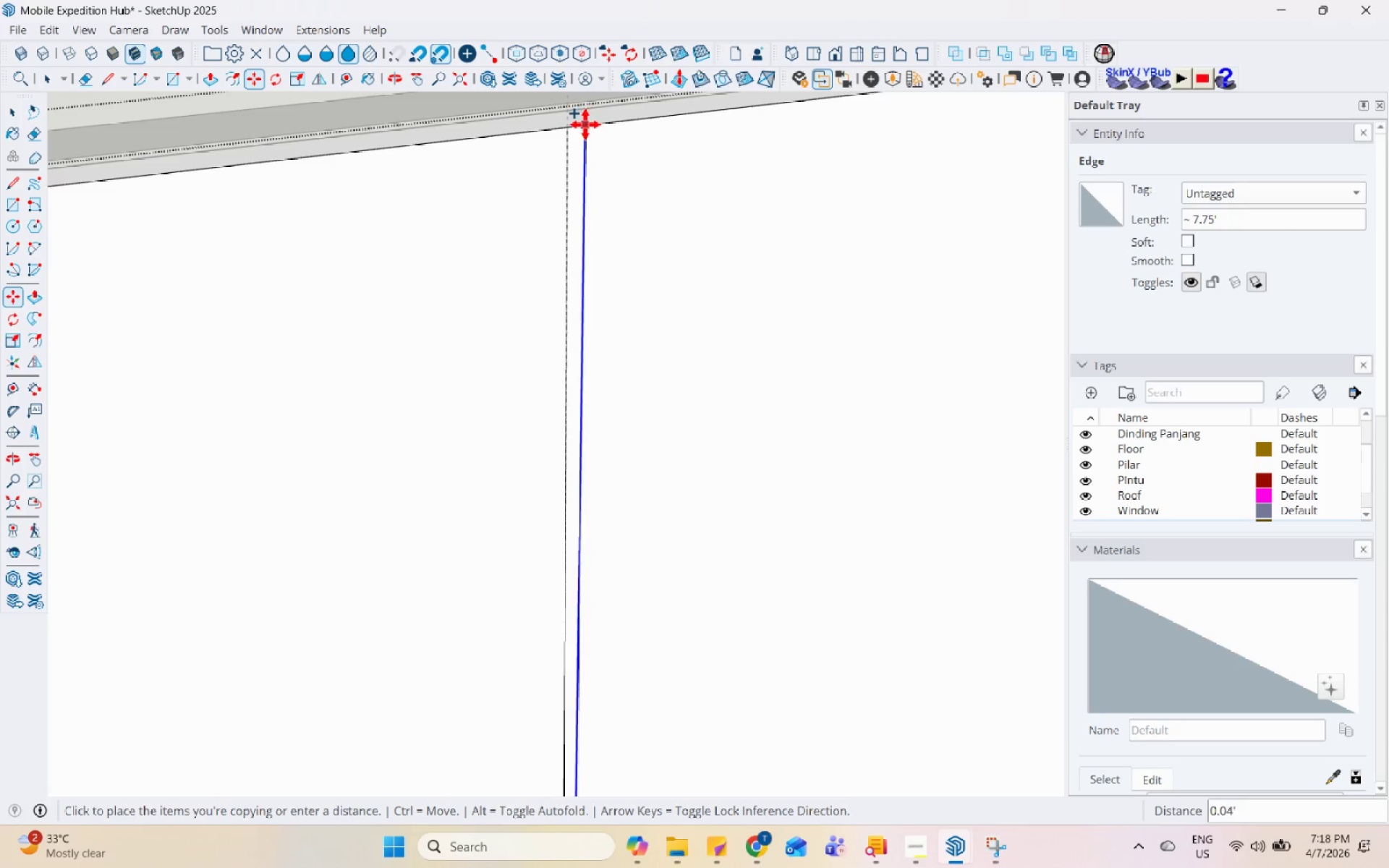 
left_click([579, 127])
 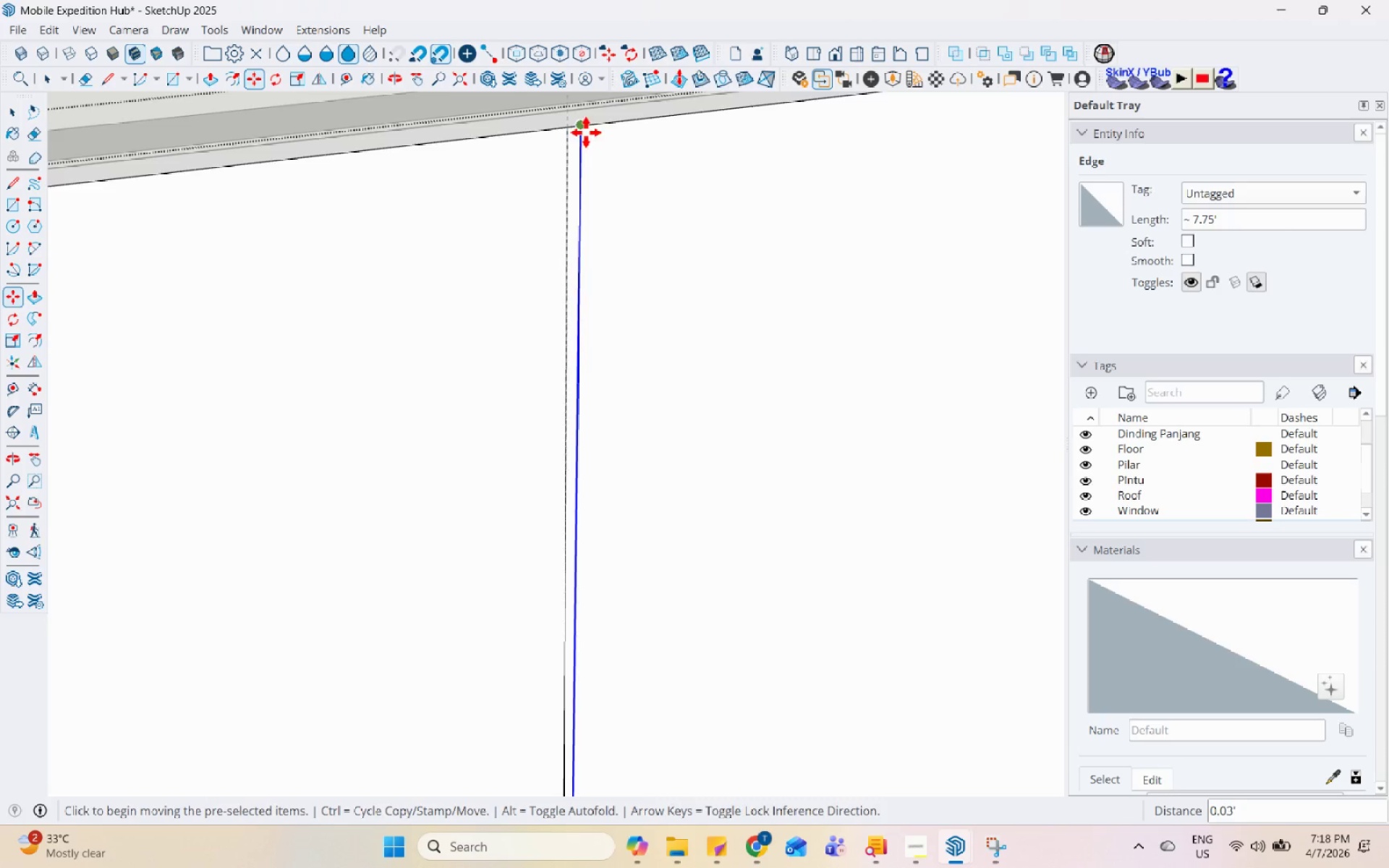 
key(Space)
 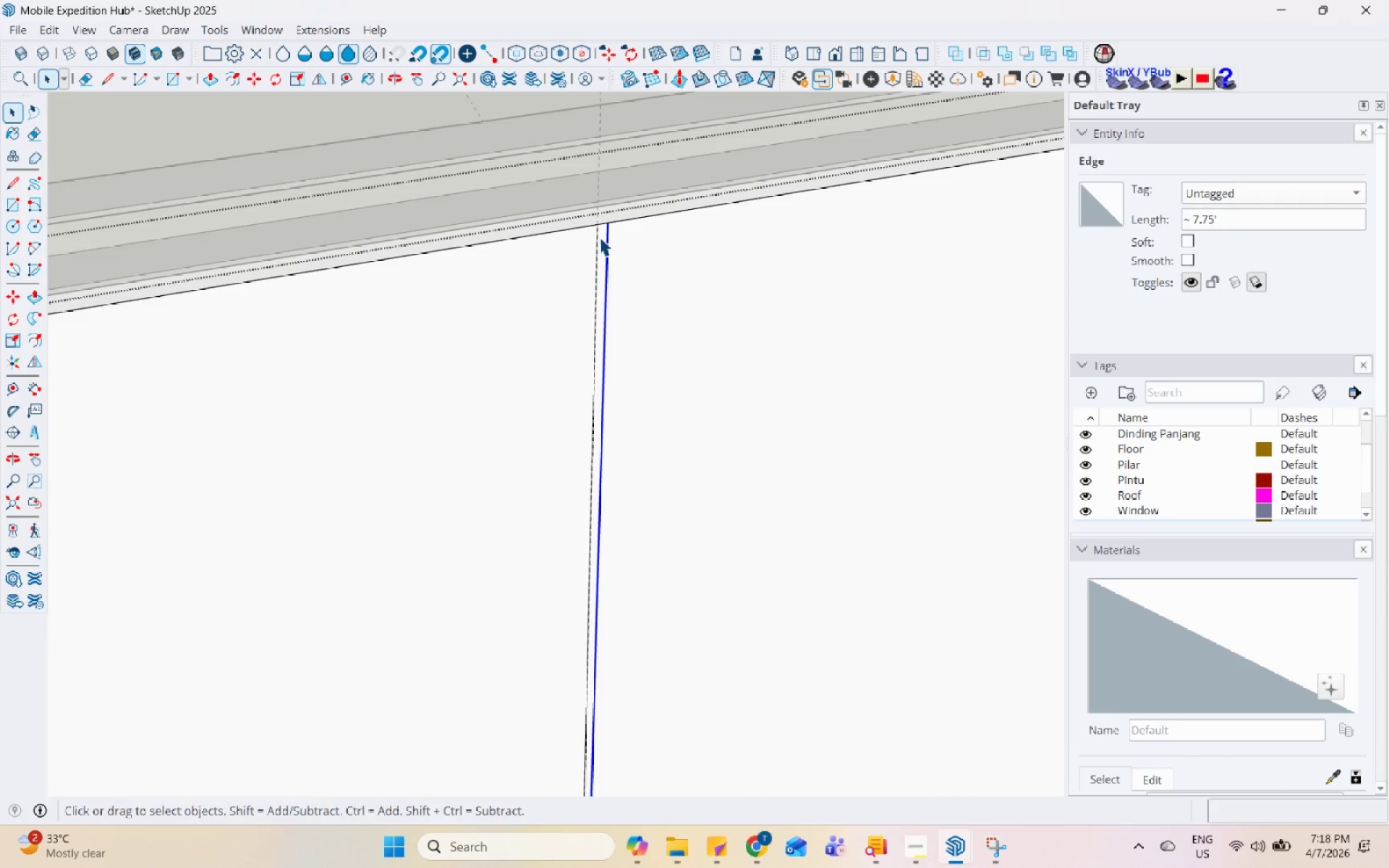 
scroll: coordinate [585, 172], scroll_direction: down, amount: 3.0
 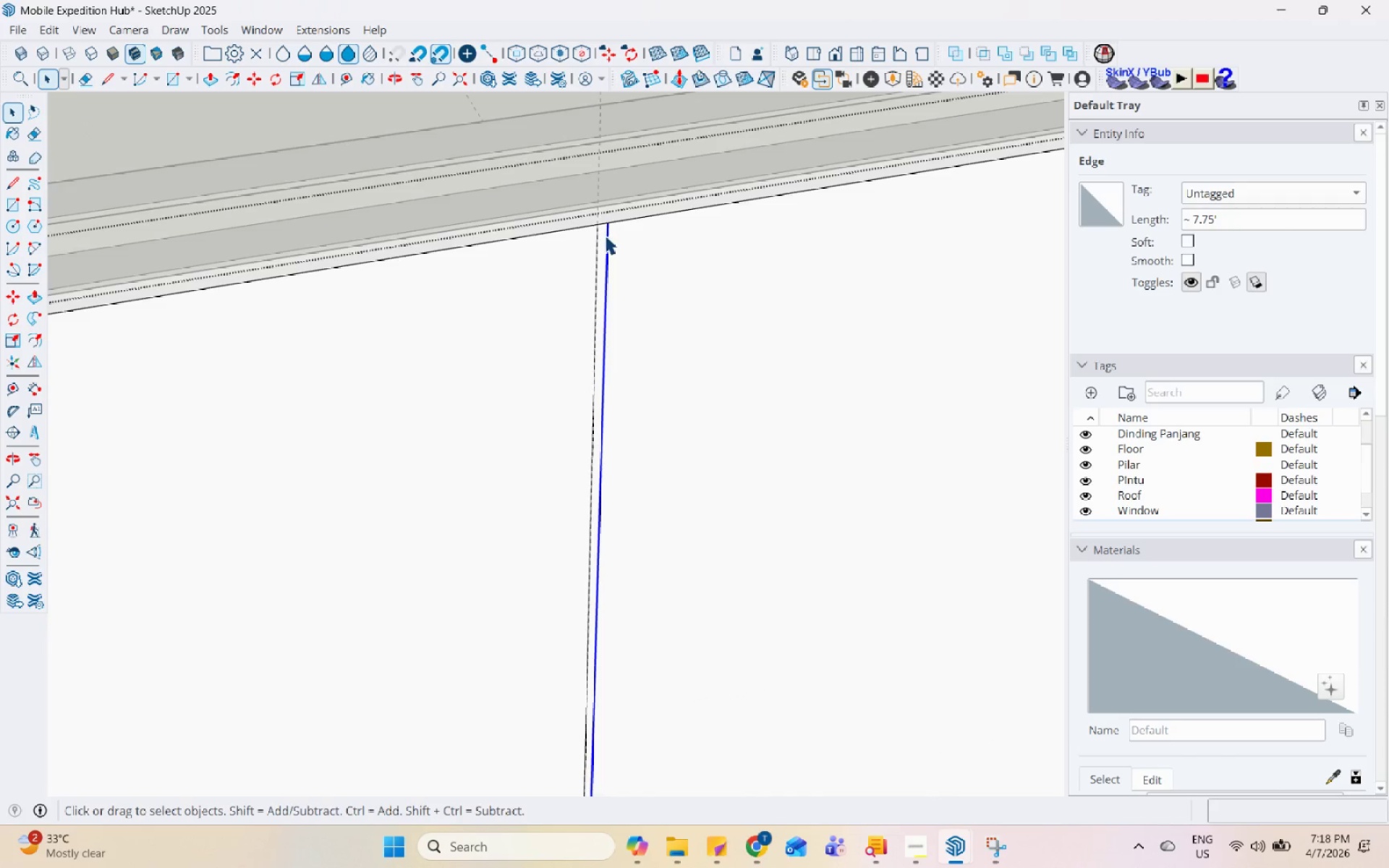 
double_click([600, 238])
 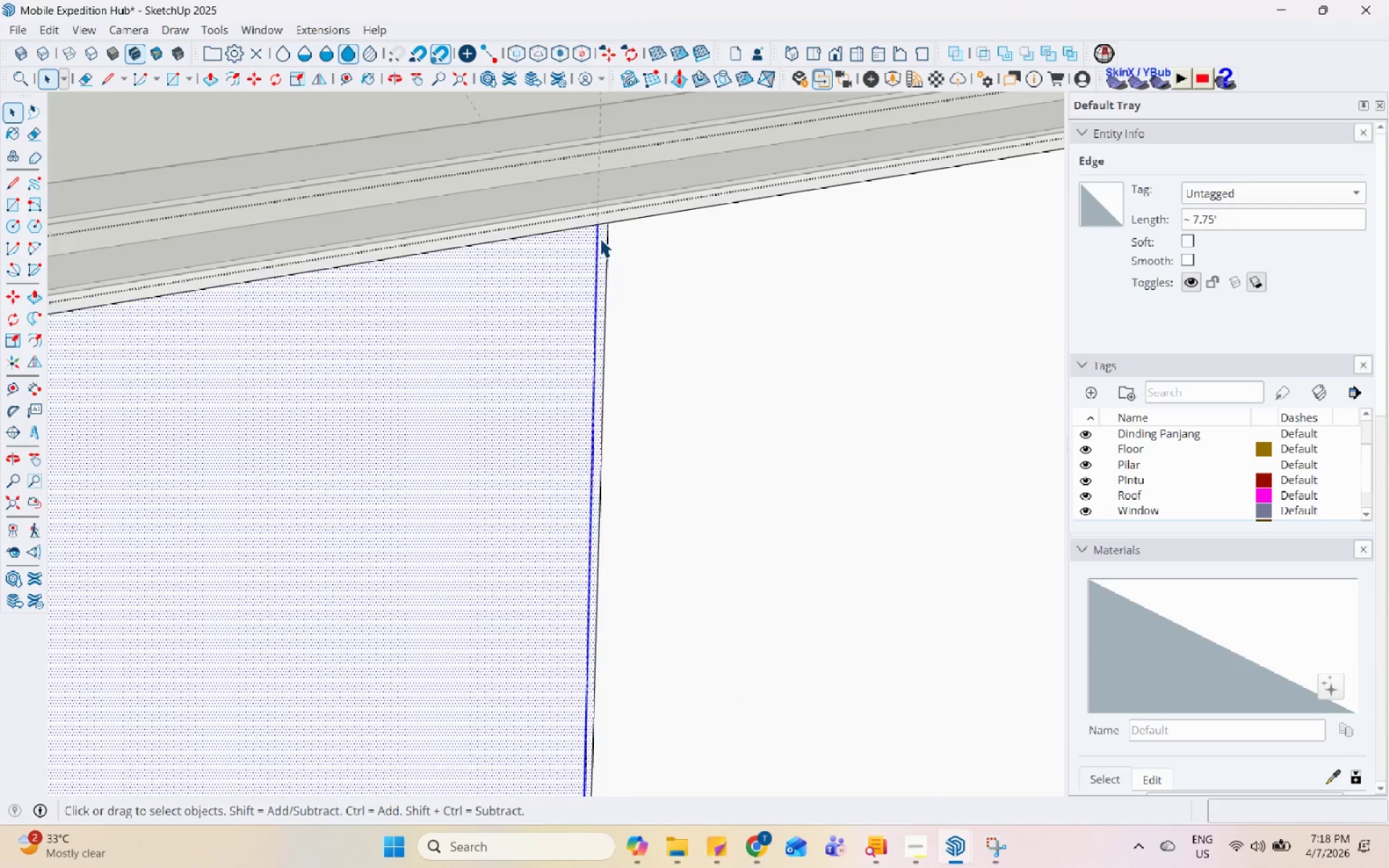 
left_click([604, 242])
 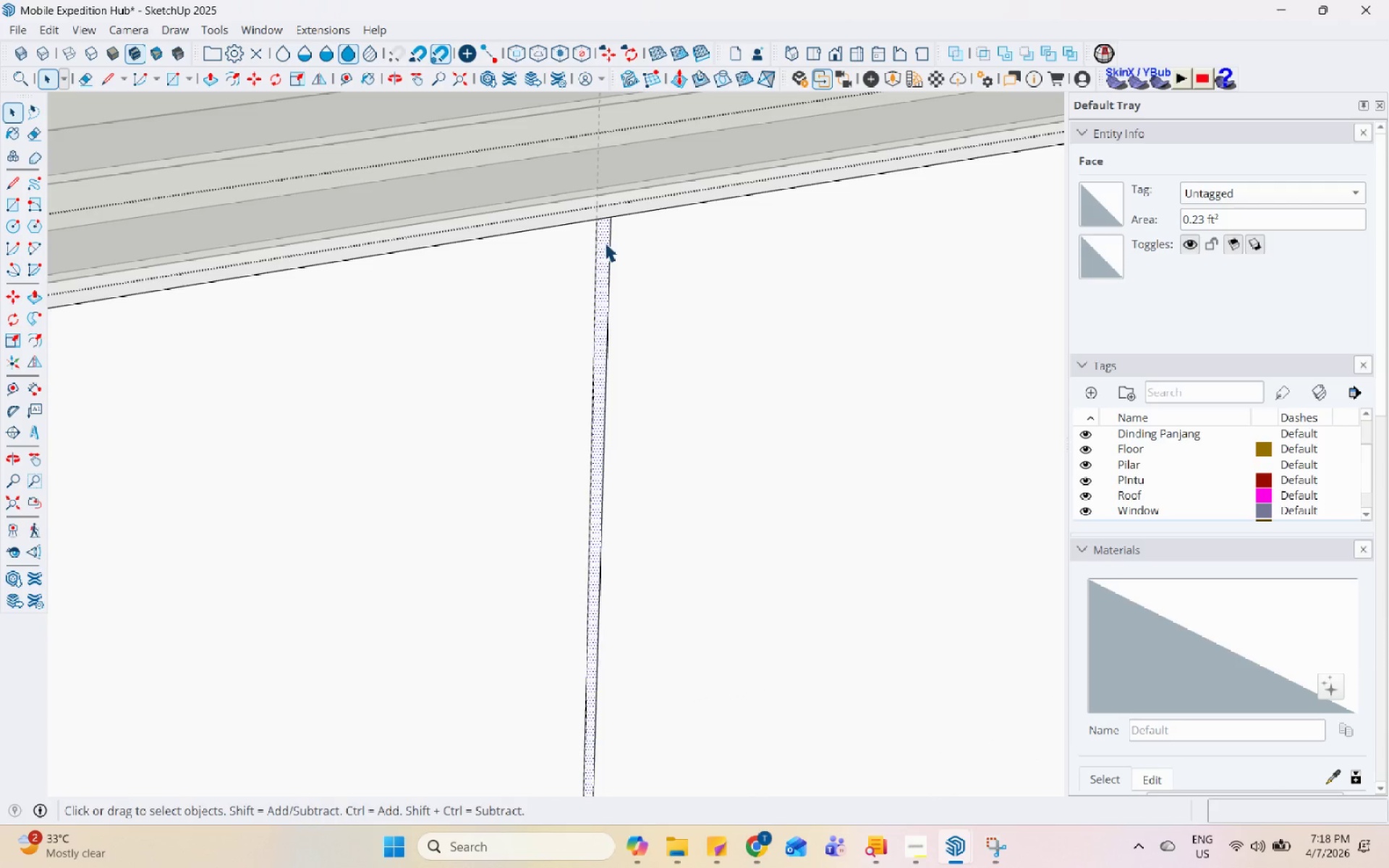 
scroll: coordinate [600, 238], scroll_direction: up, amount: 3.0
 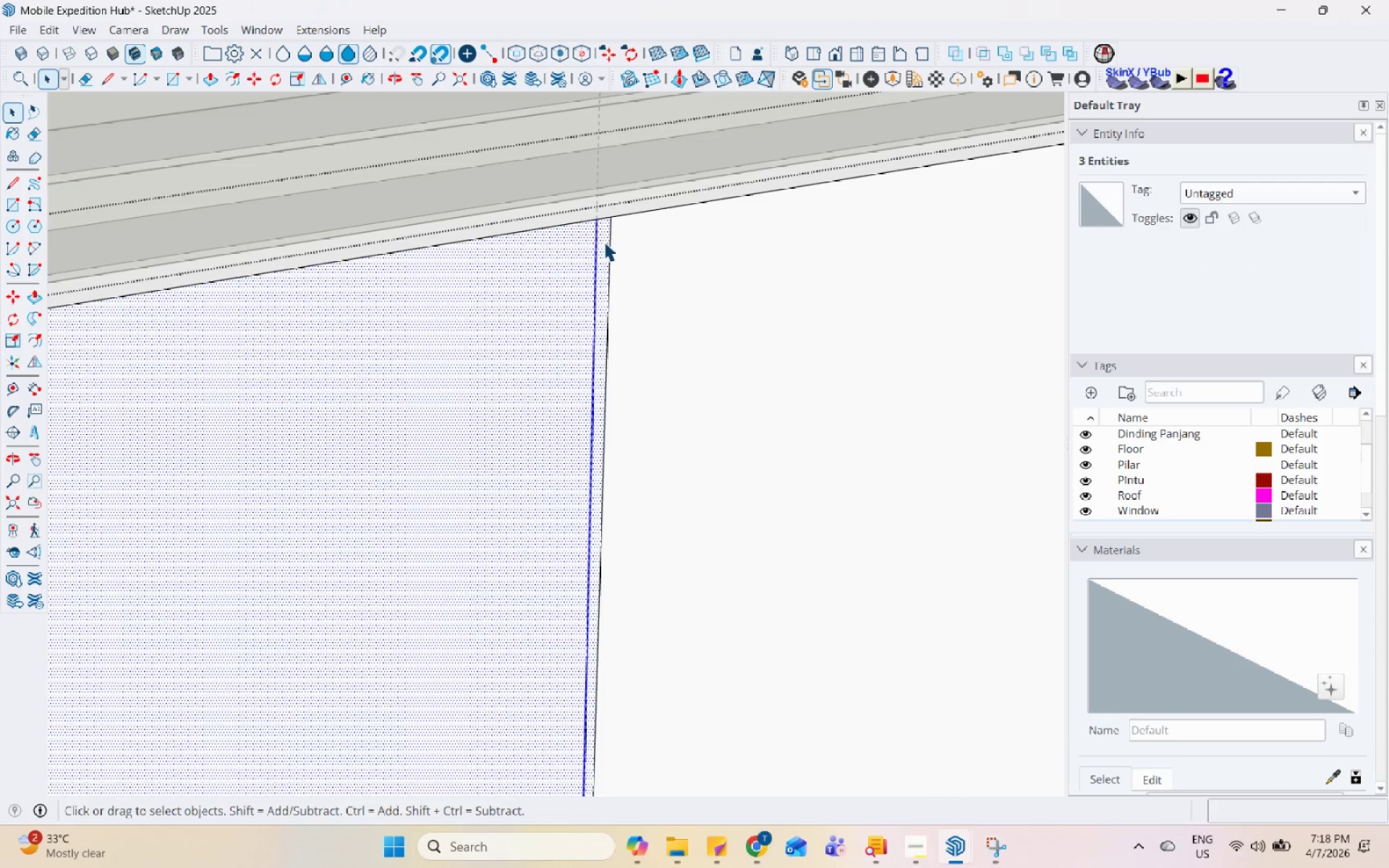 
key(P)
 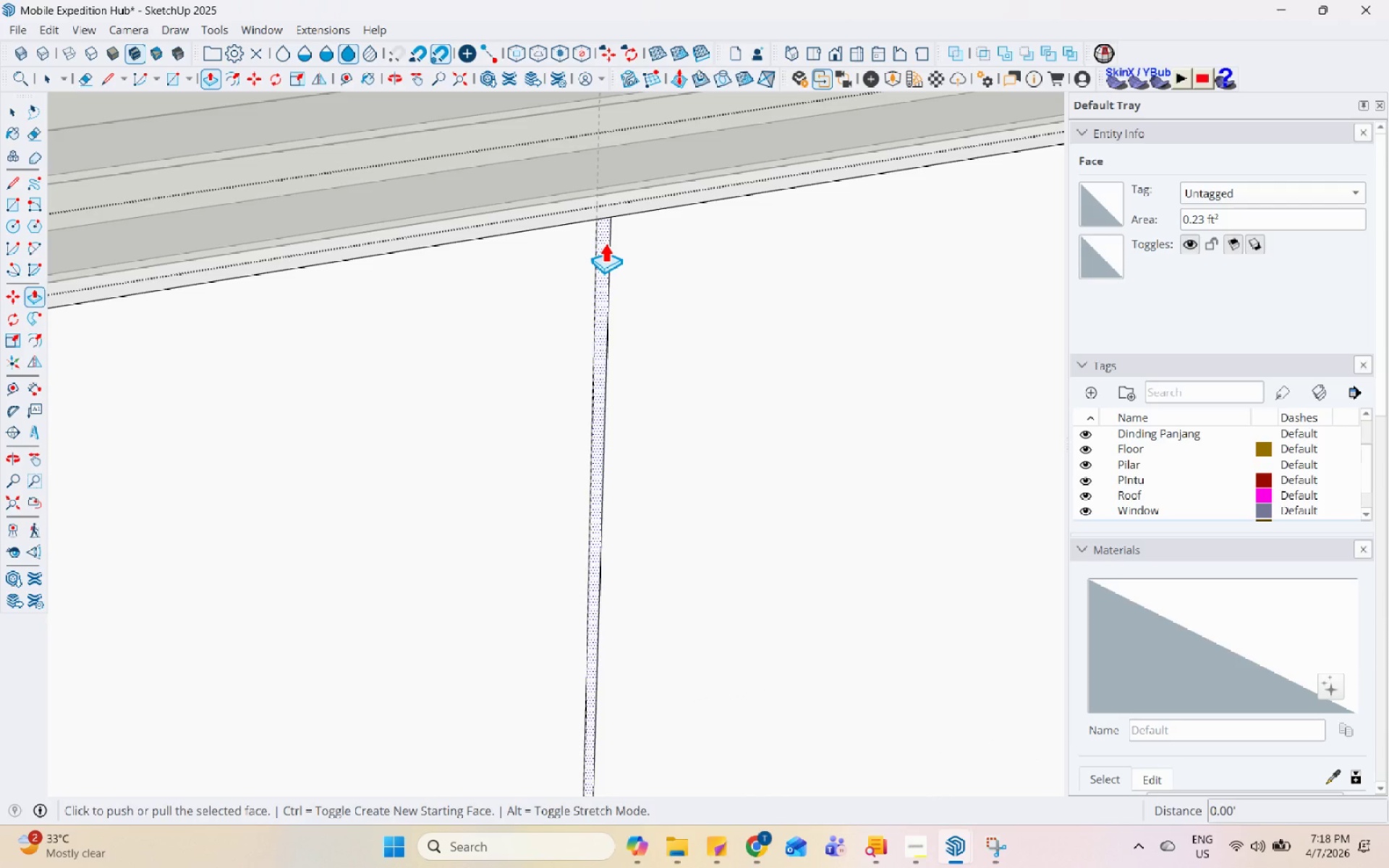 
left_click([605, 242])
 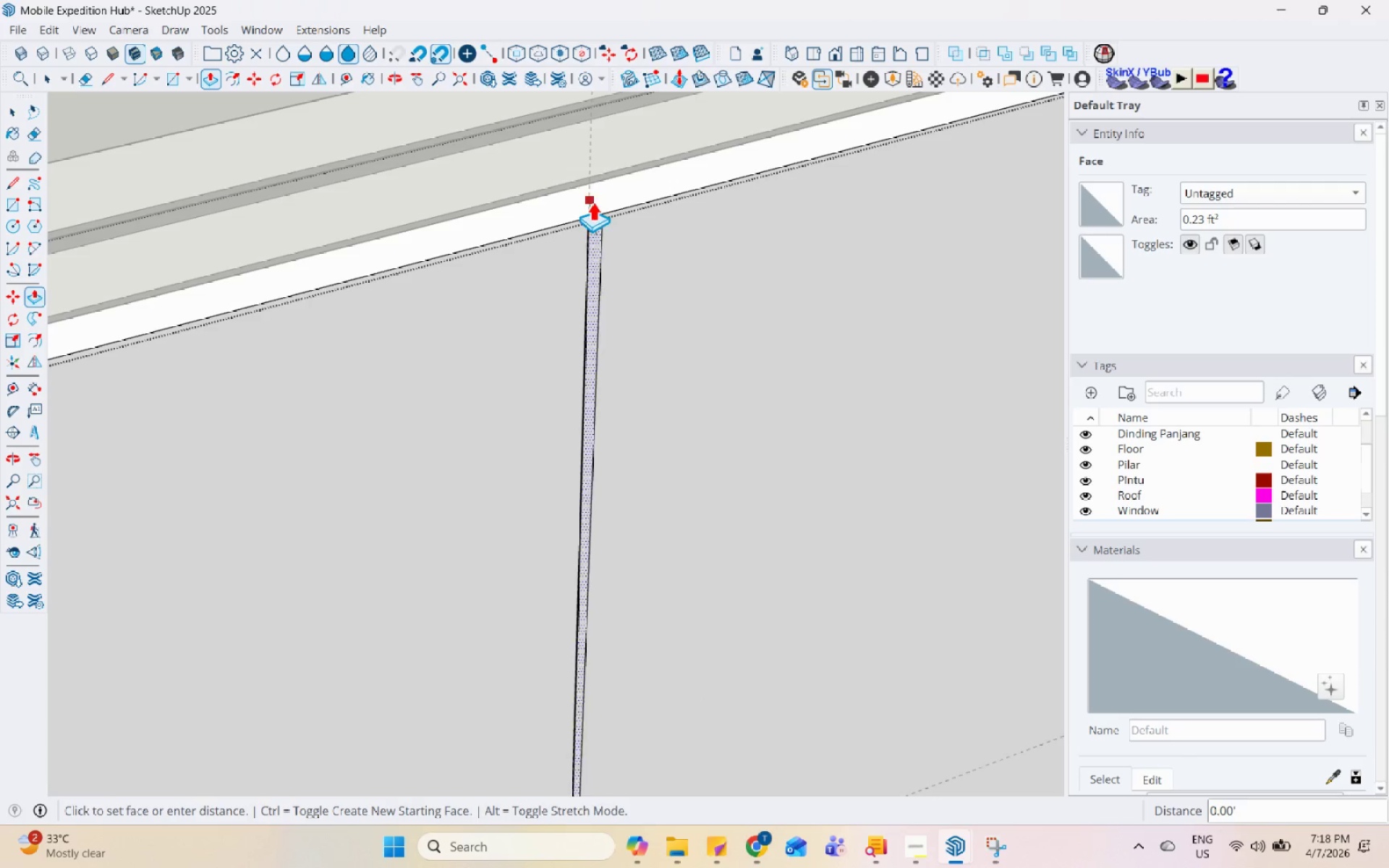 
left_click([600, 174])
 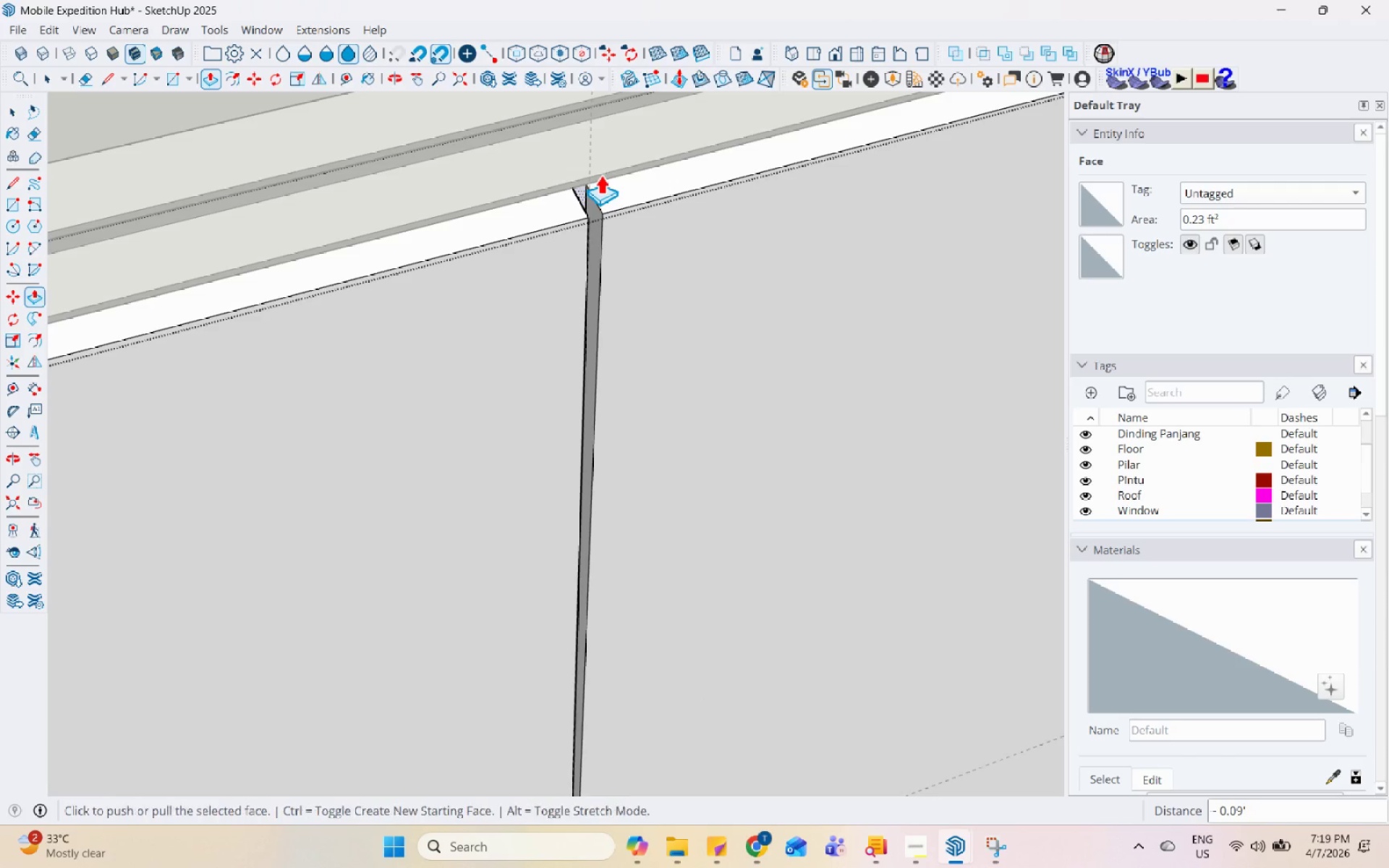 
key(Space)
 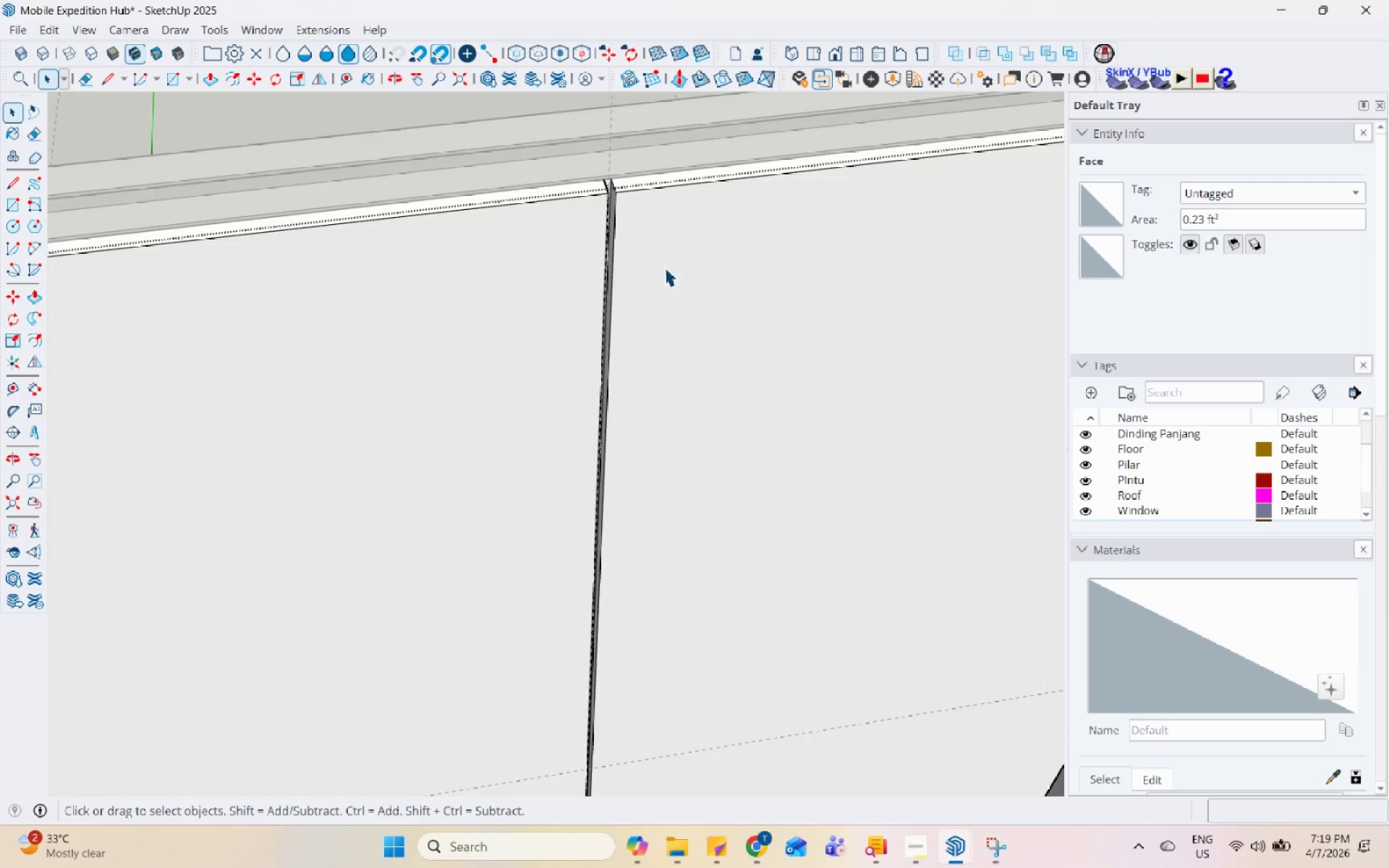 
key(Escape)
 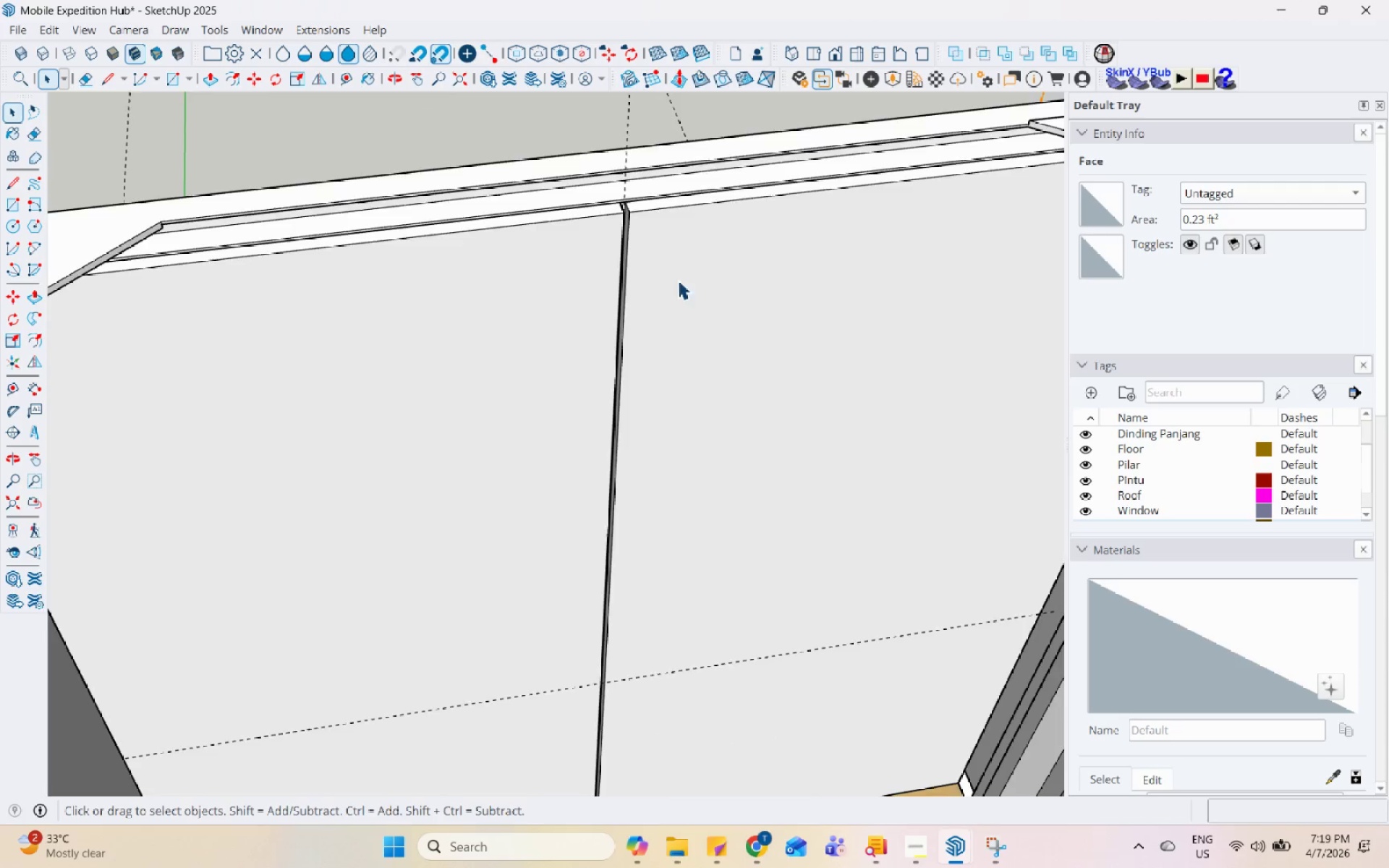 
key(Escape)
 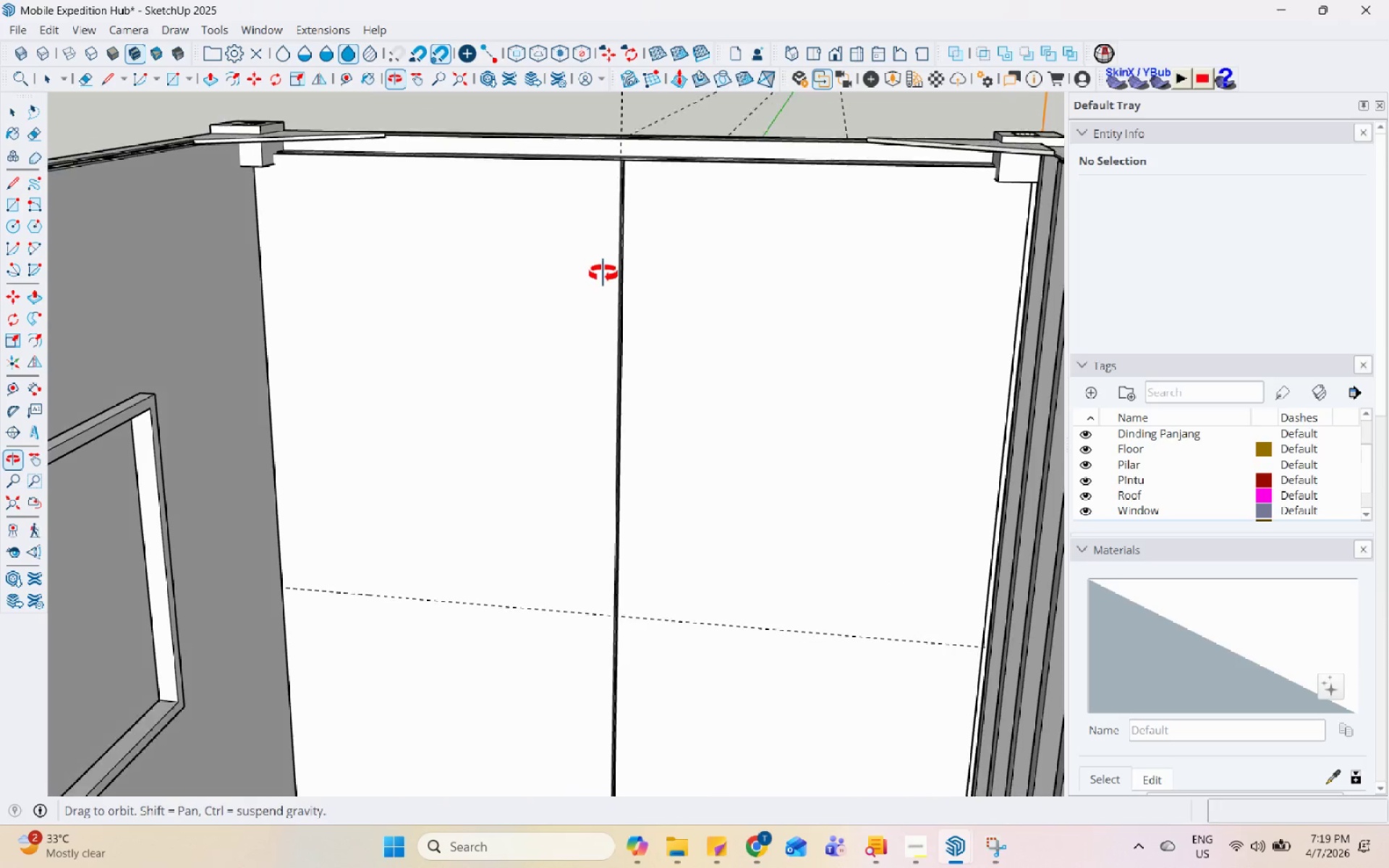 
scroll: coordinate [684, 294], scroll_direction: down, amount: 15.0
 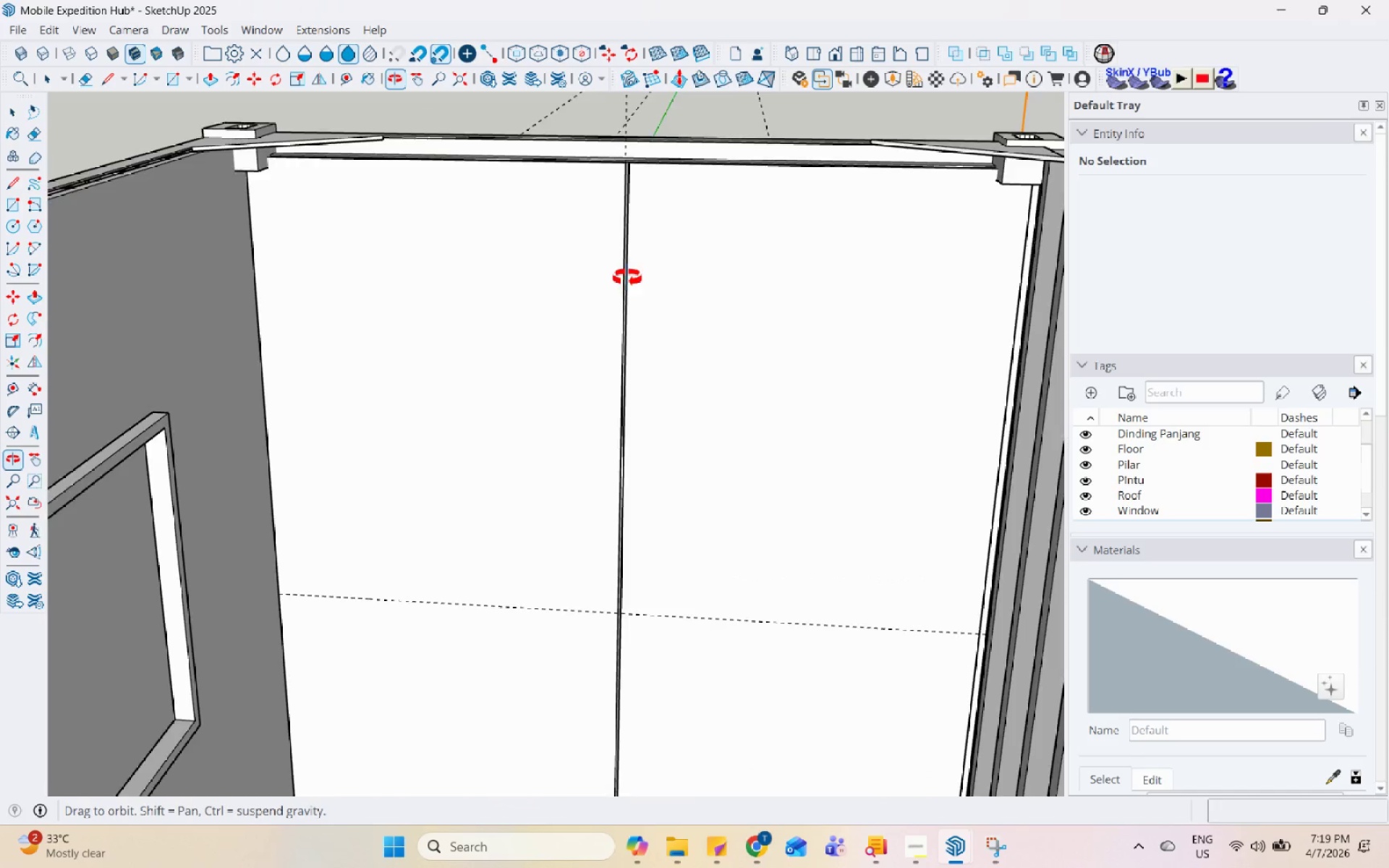 
double_click([453, 659])
 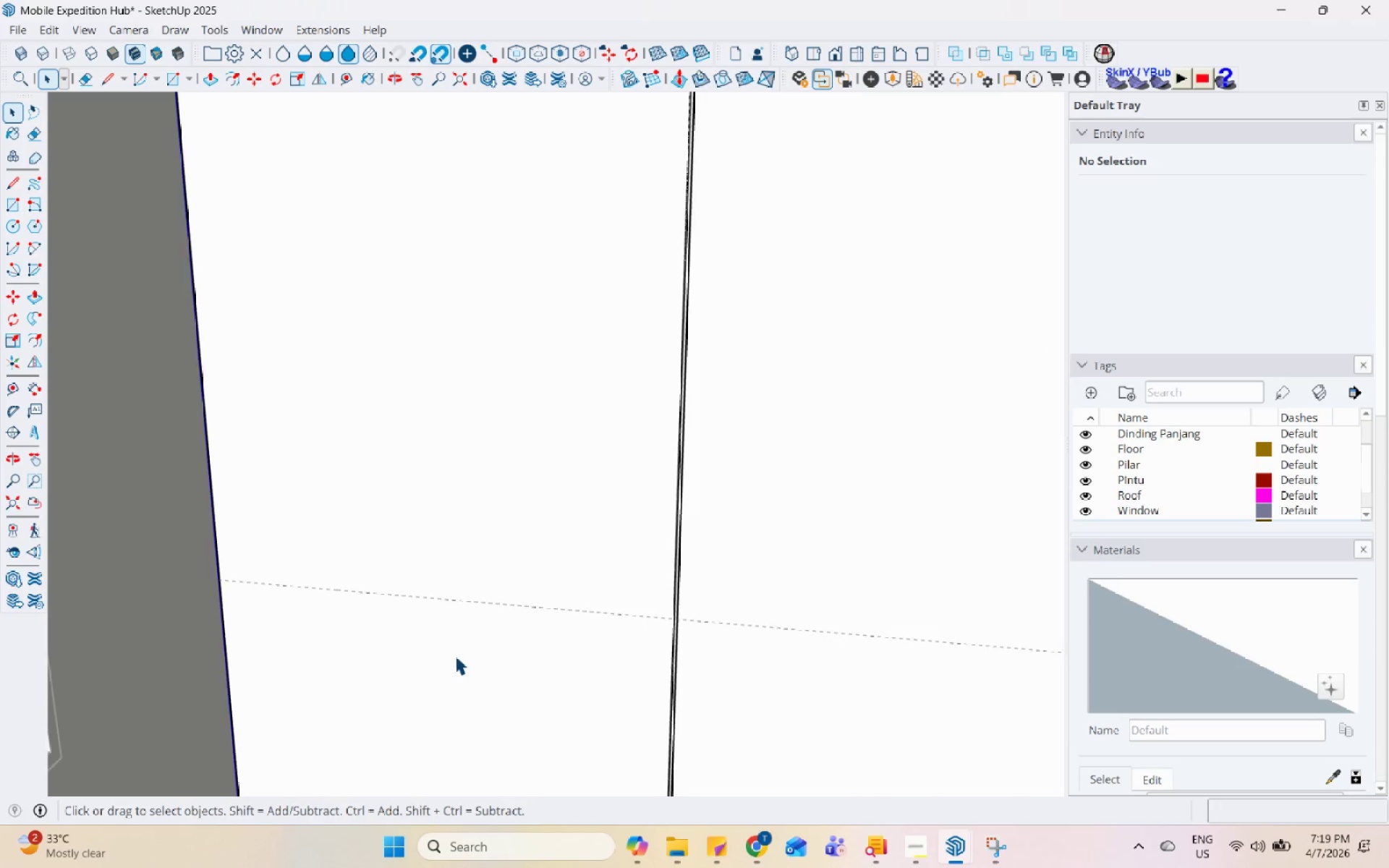 
triple_click([455, 655])
 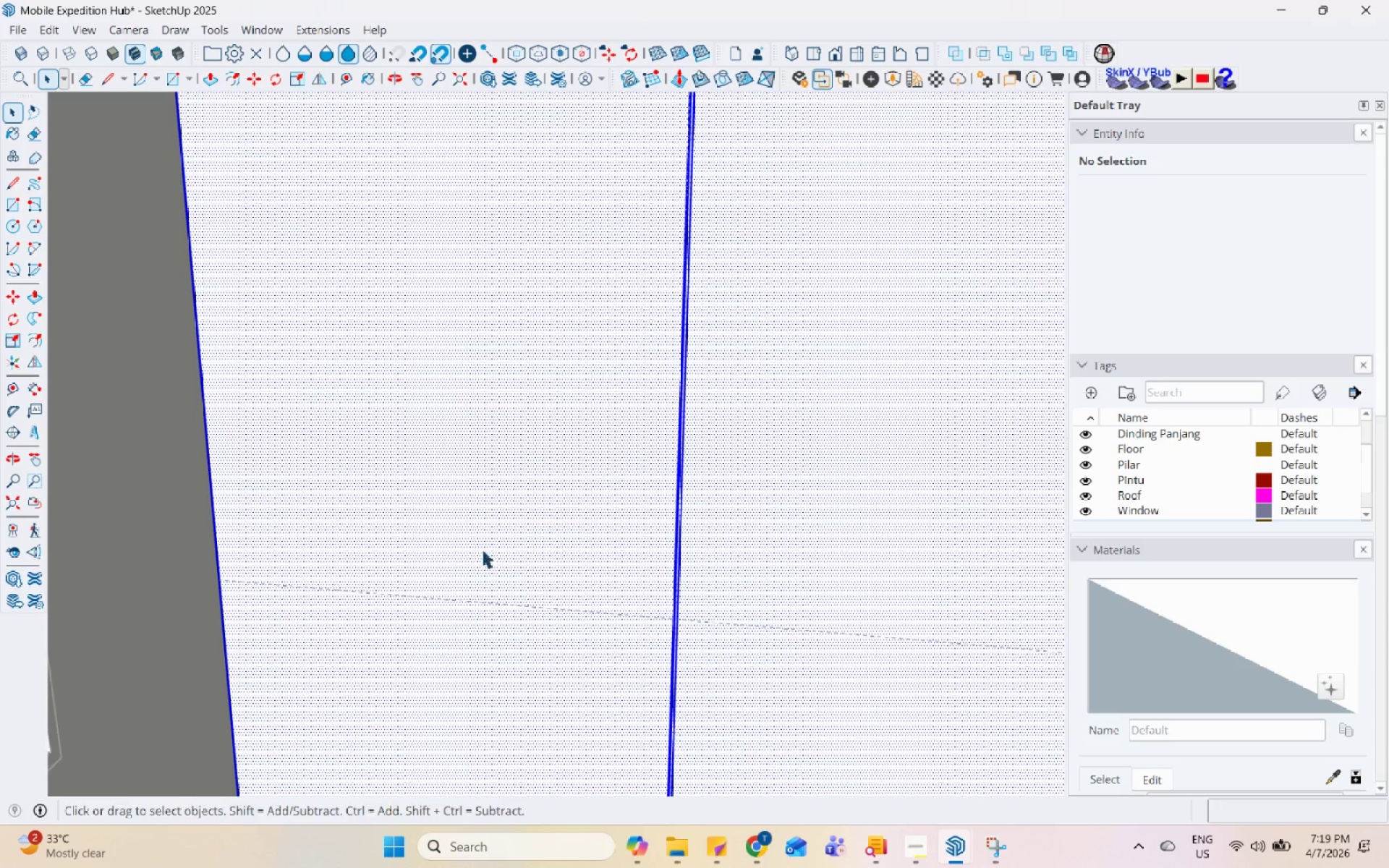 
scroll: coordinate [453, 621], scroll_direction: up, amount: 3.0
 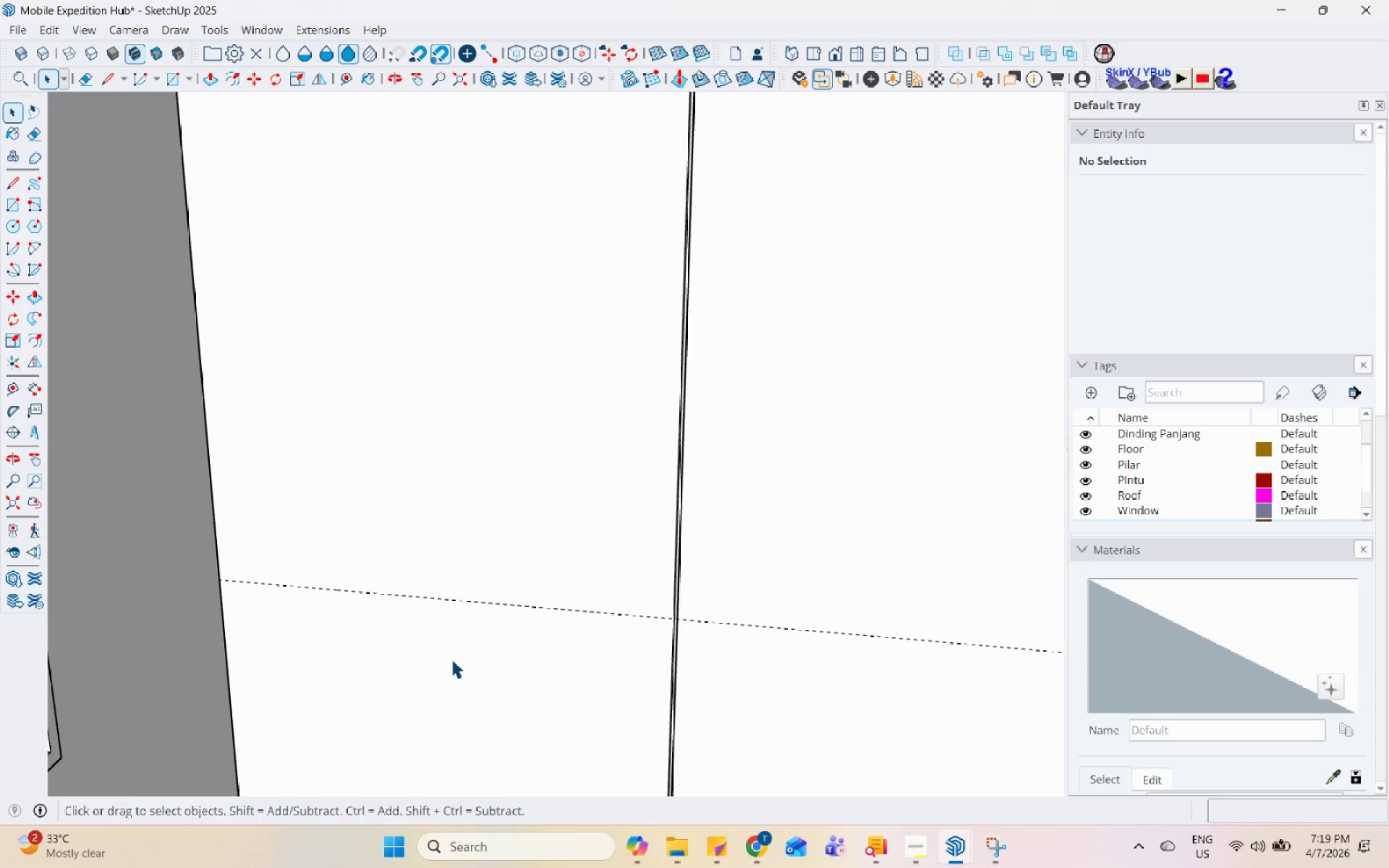 
scroll: coordinate [489, 520], scroll_direction: down, amount: 4.0
 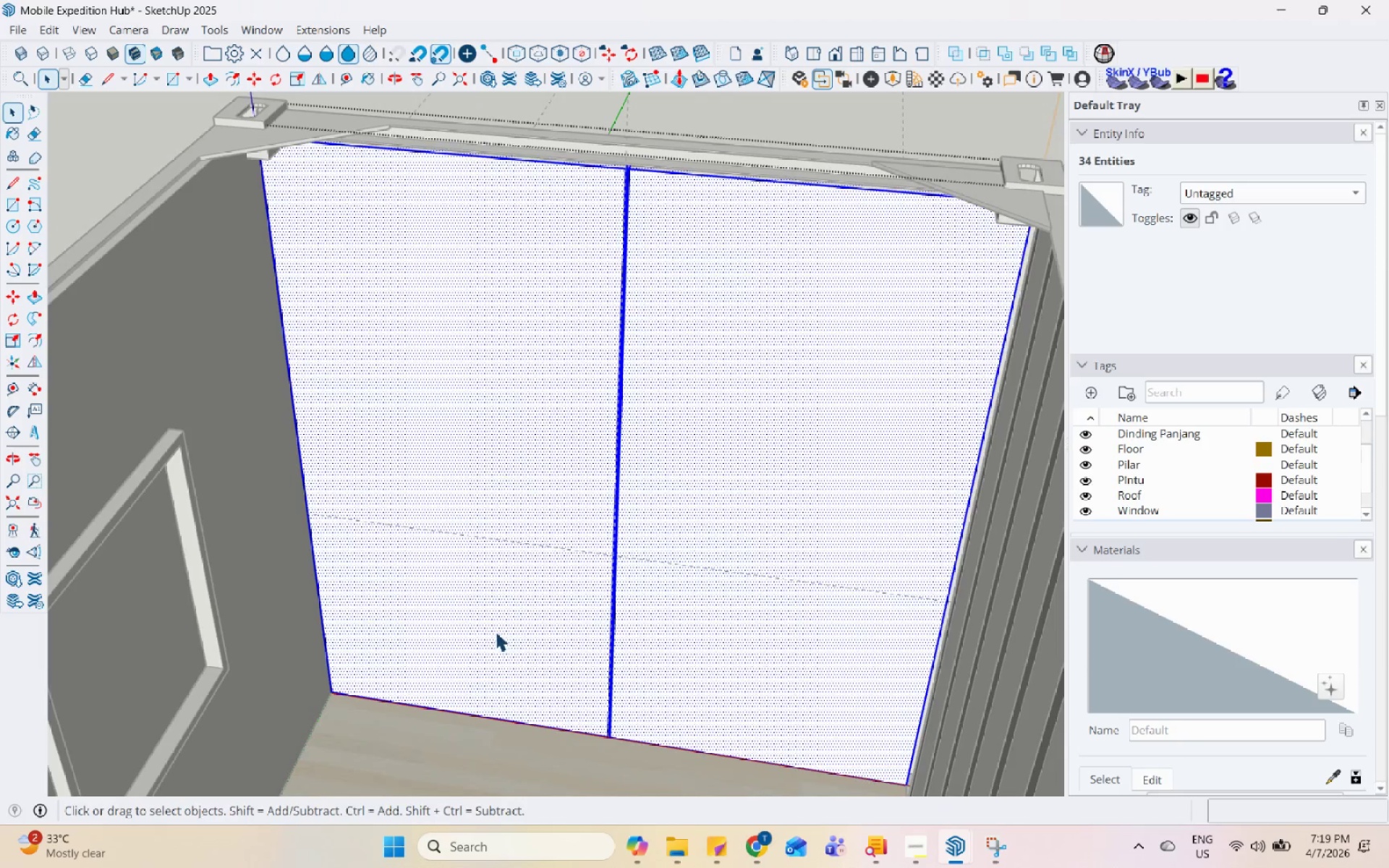 
scroll: coordinate [313, 504], scroll_direction: up, amount: 7.0
 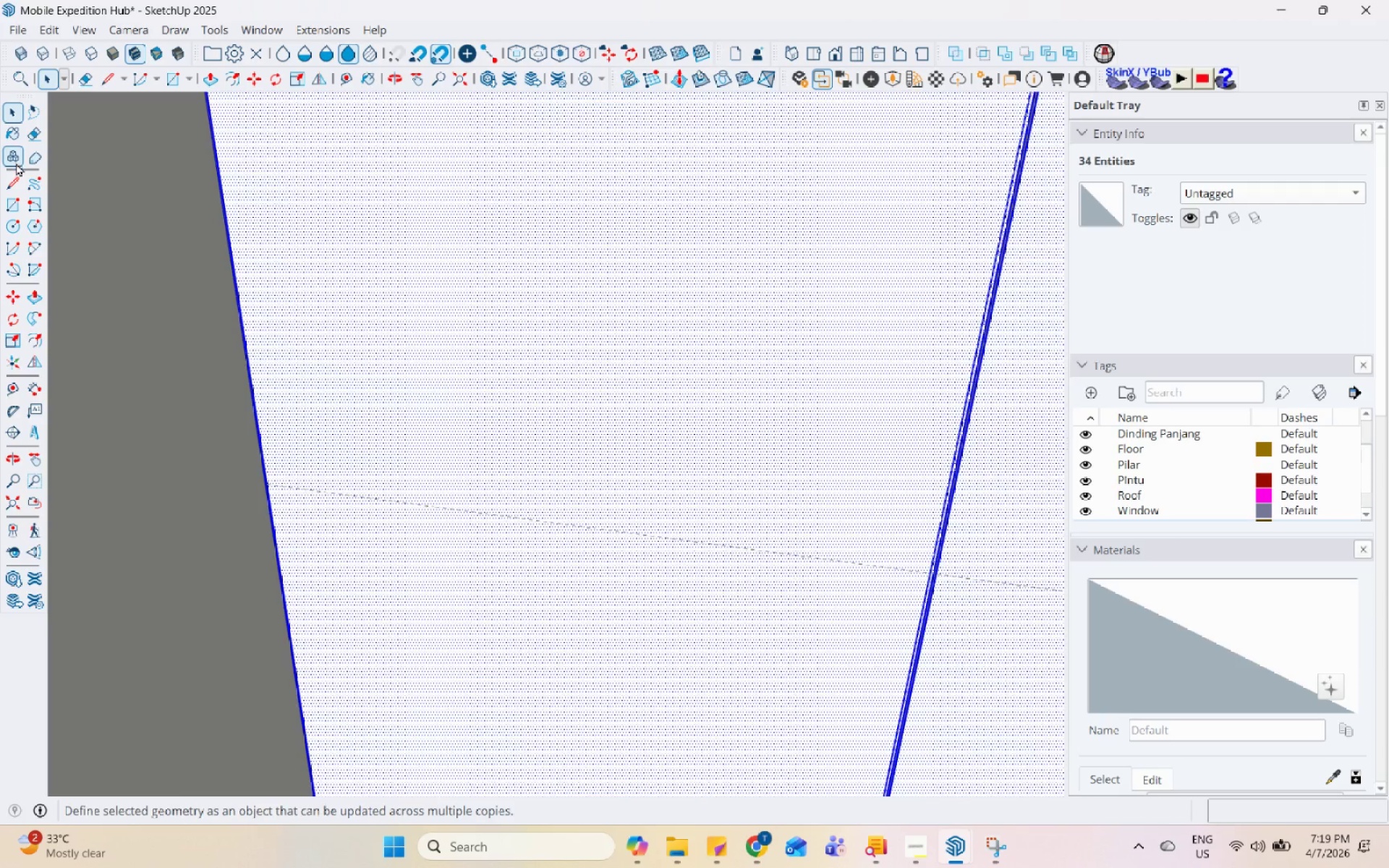 
left_click([16, 182])
 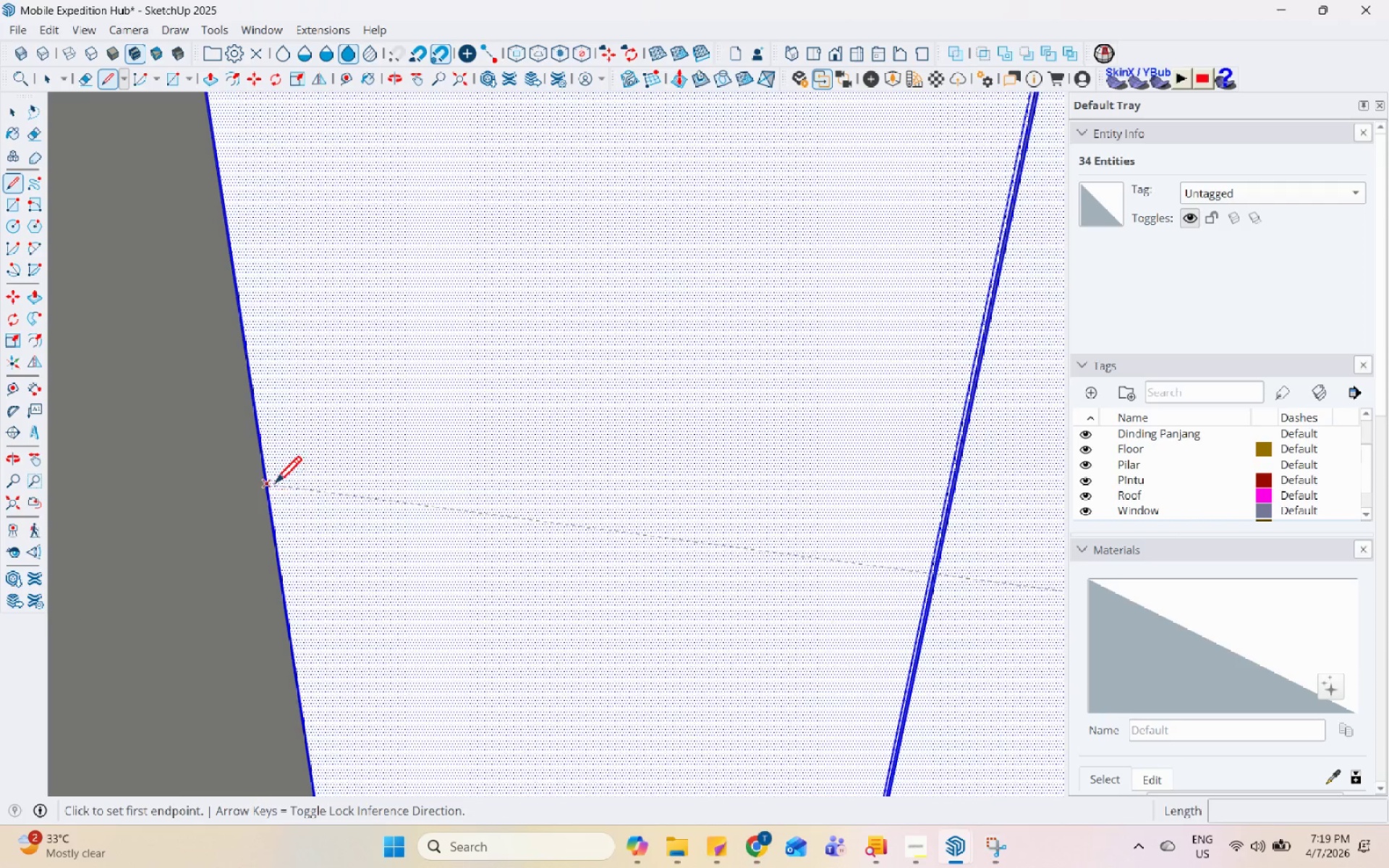 
left_click([271, 485])
 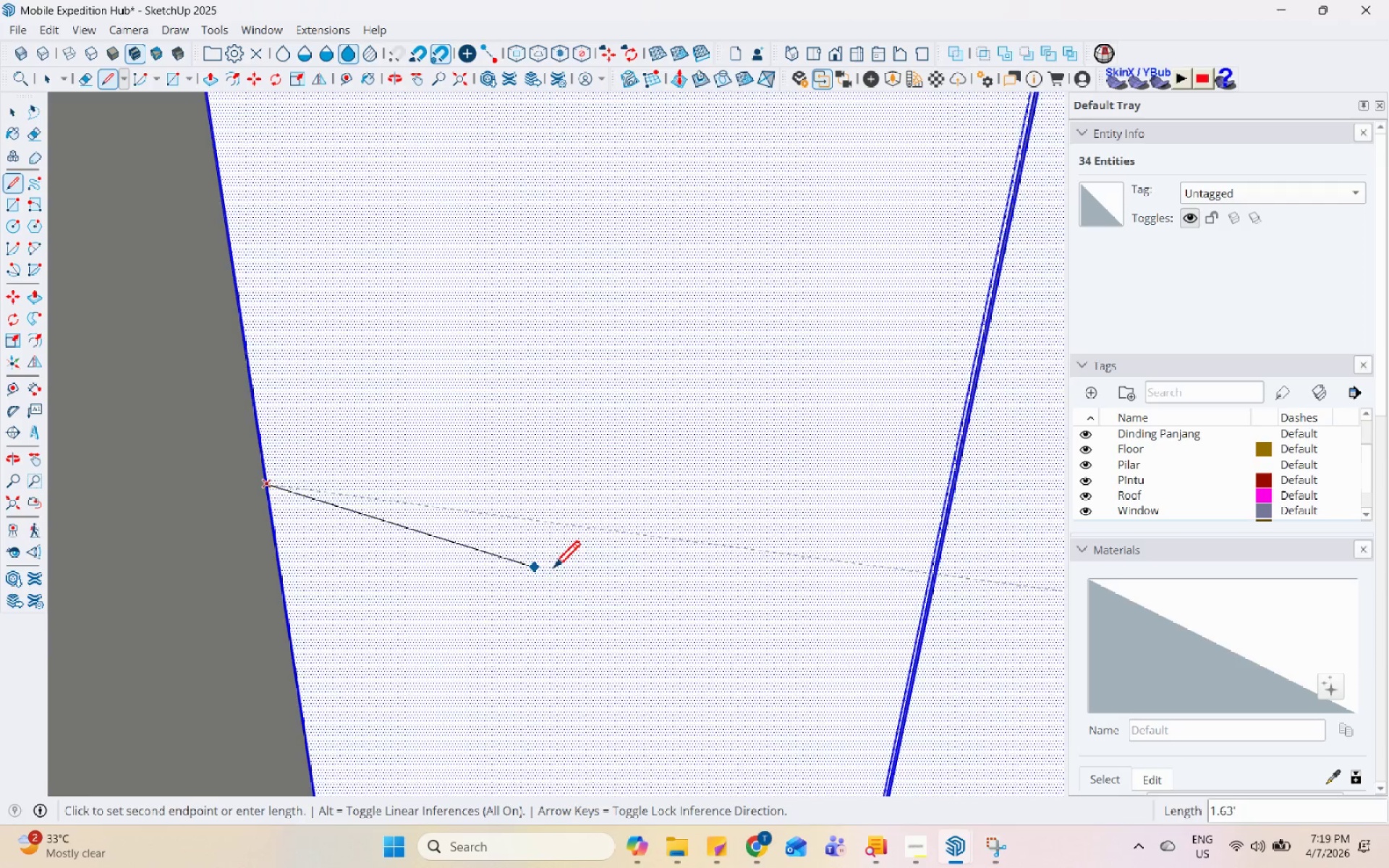 
scroll: coordinate [230, 536], scroll_direction: down, amount: 6.0
 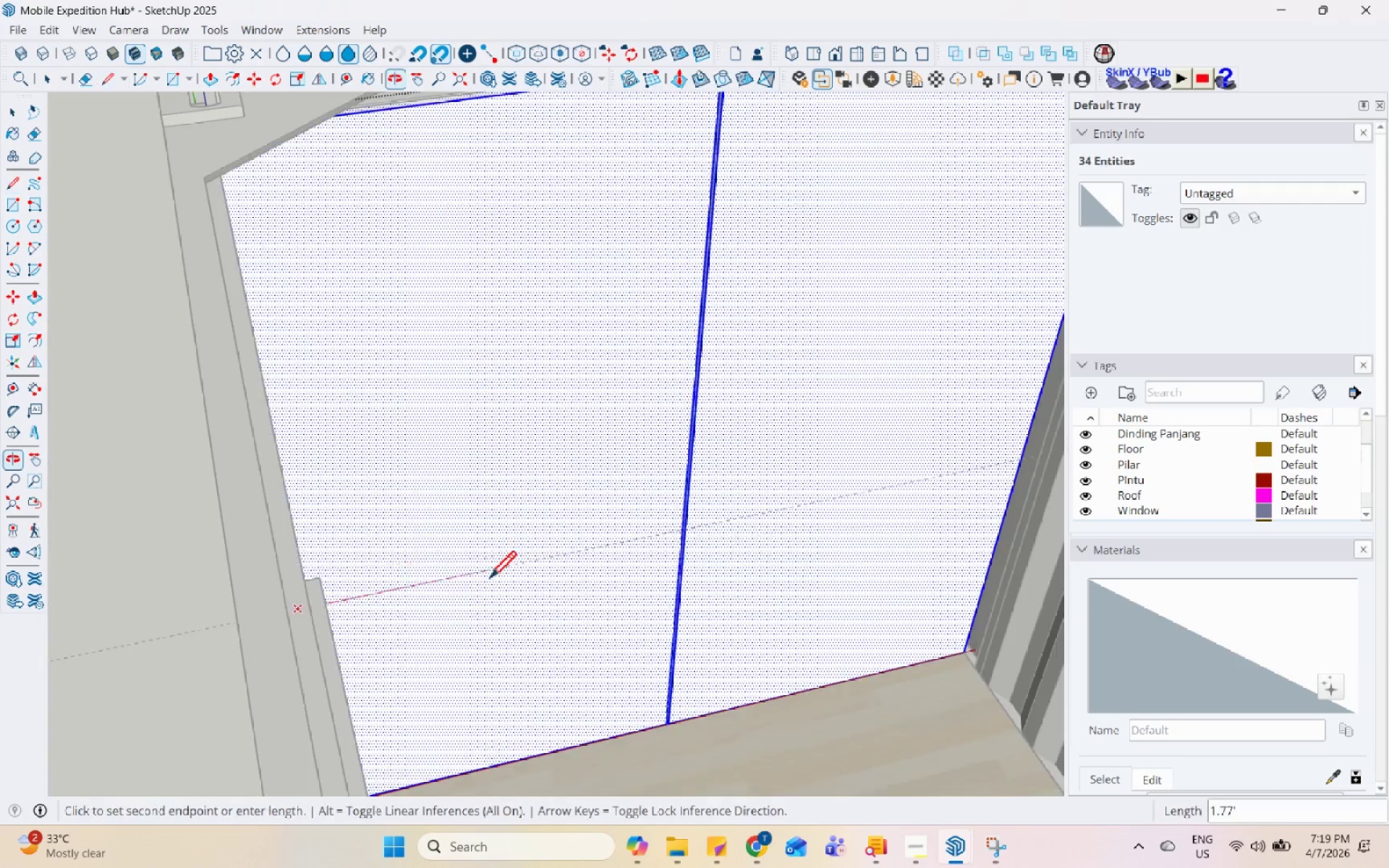 
scroll: coordinate [948, 472], scroll_direction: up, amount: 8.0
 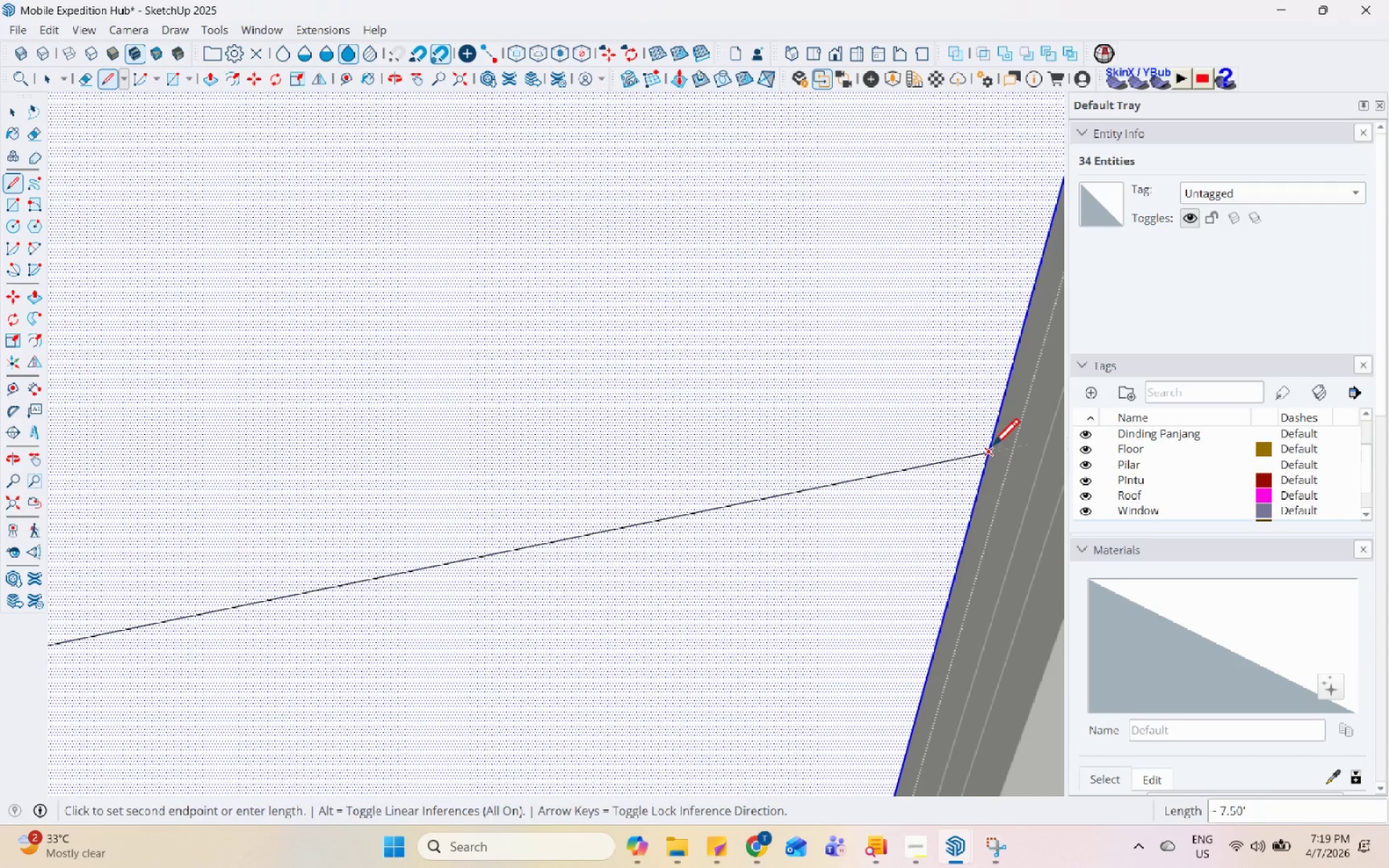 
left_click([992, 448])
 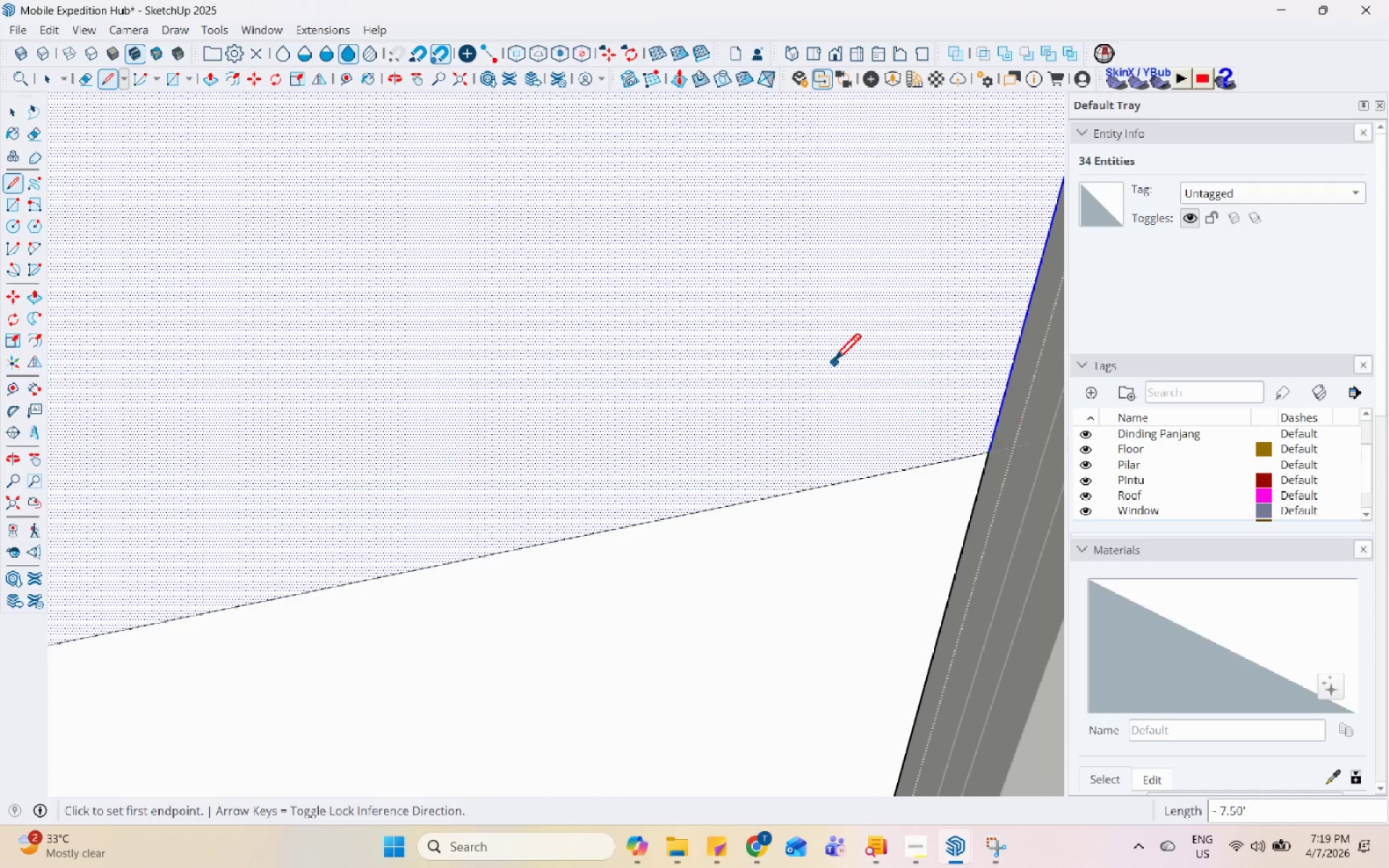 
scroll: coordinate [850, 404], scroll_direction: down, amount: 10.0
 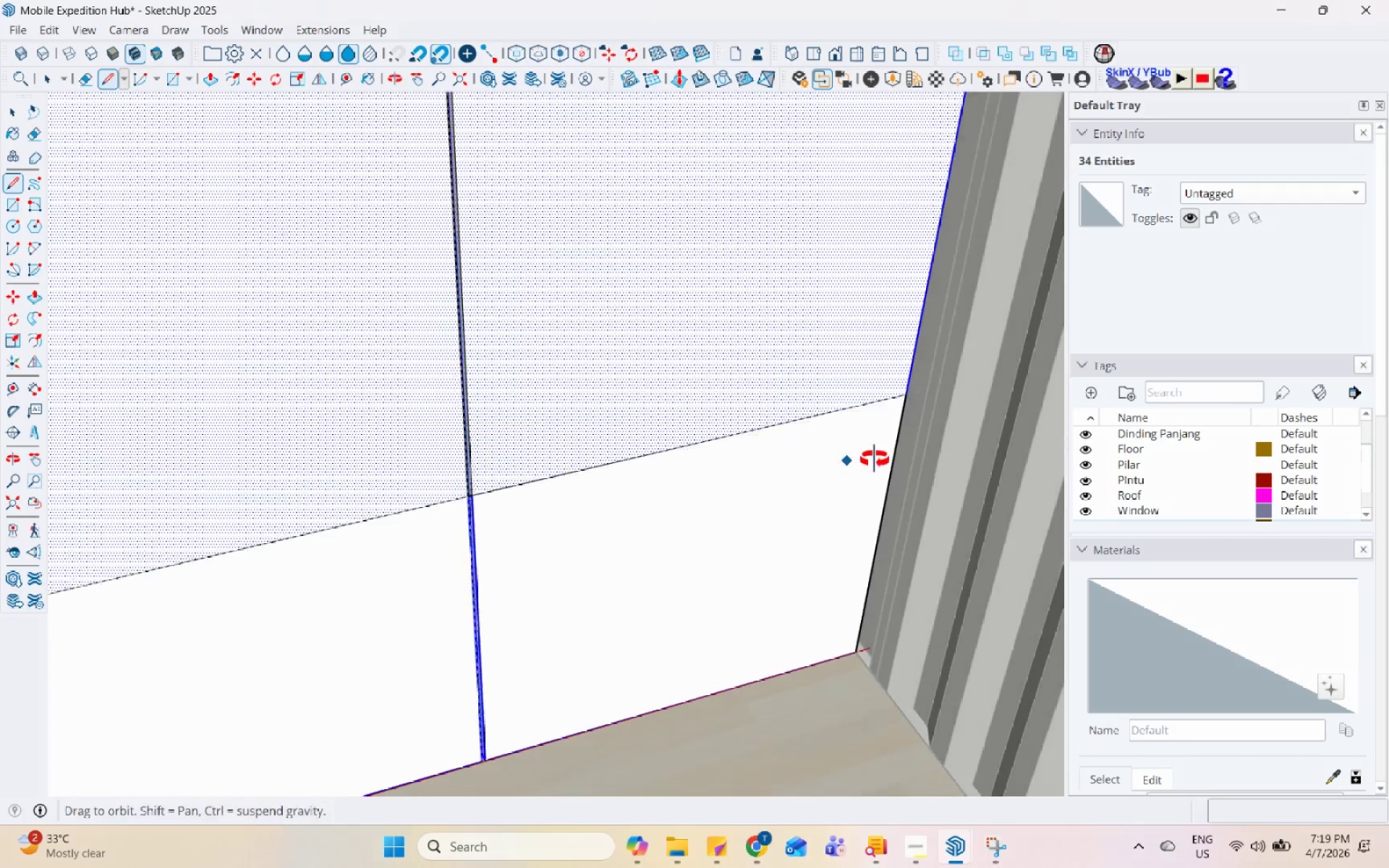 
key(Space)
 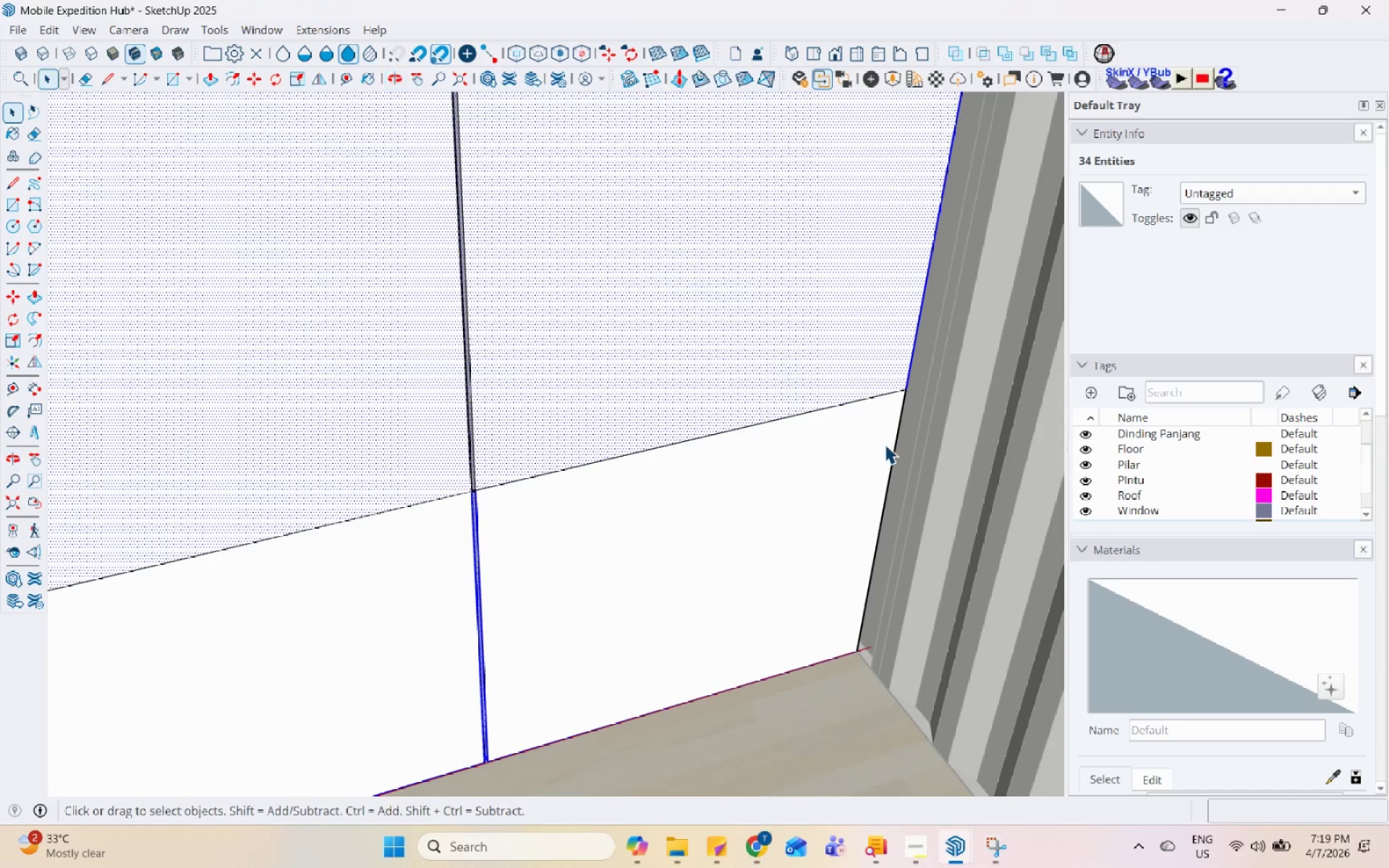 
left_click([901, 345])
 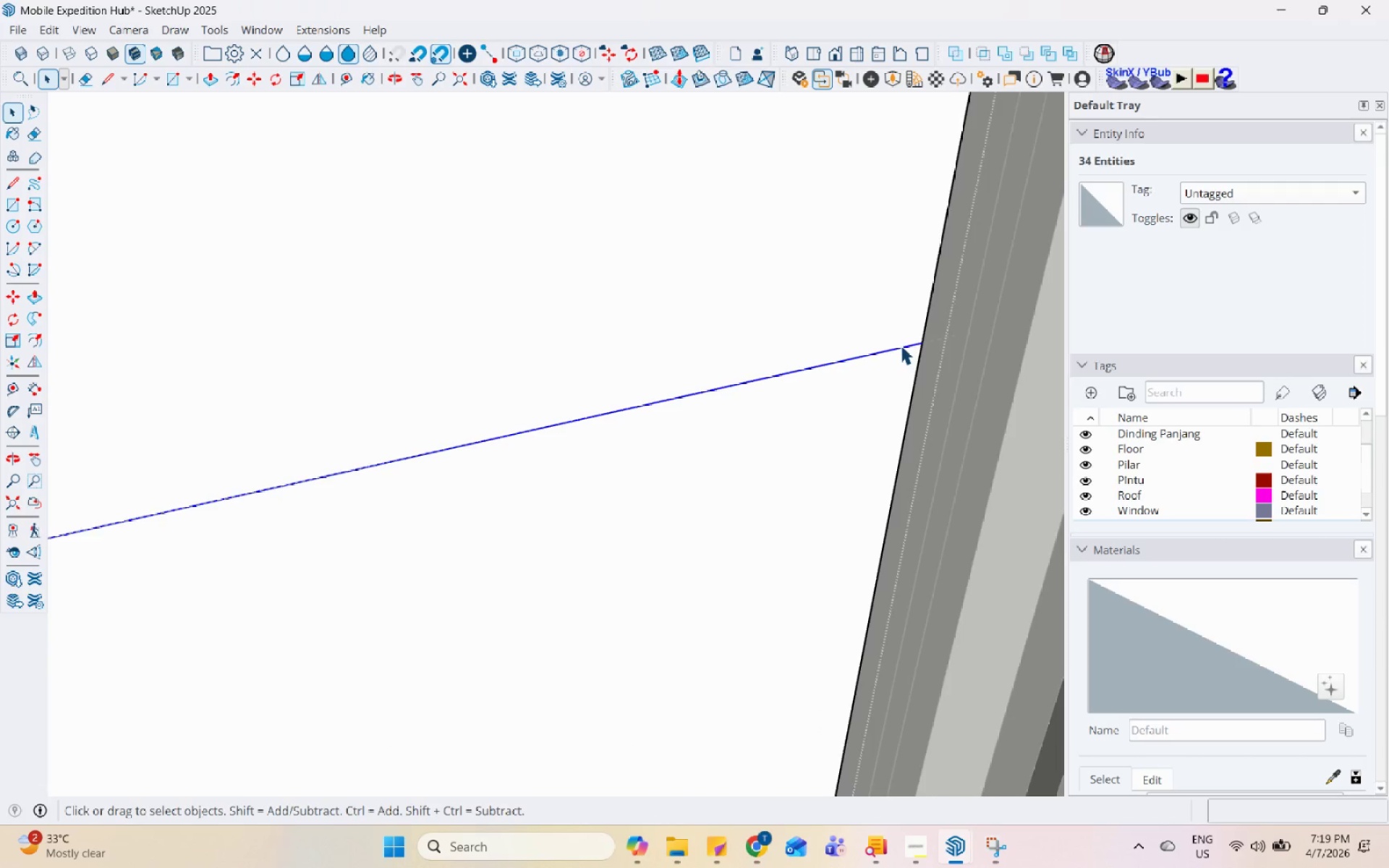 
scroll: coordinate [896, 430], scroll_direction: up, amount: 7.0
 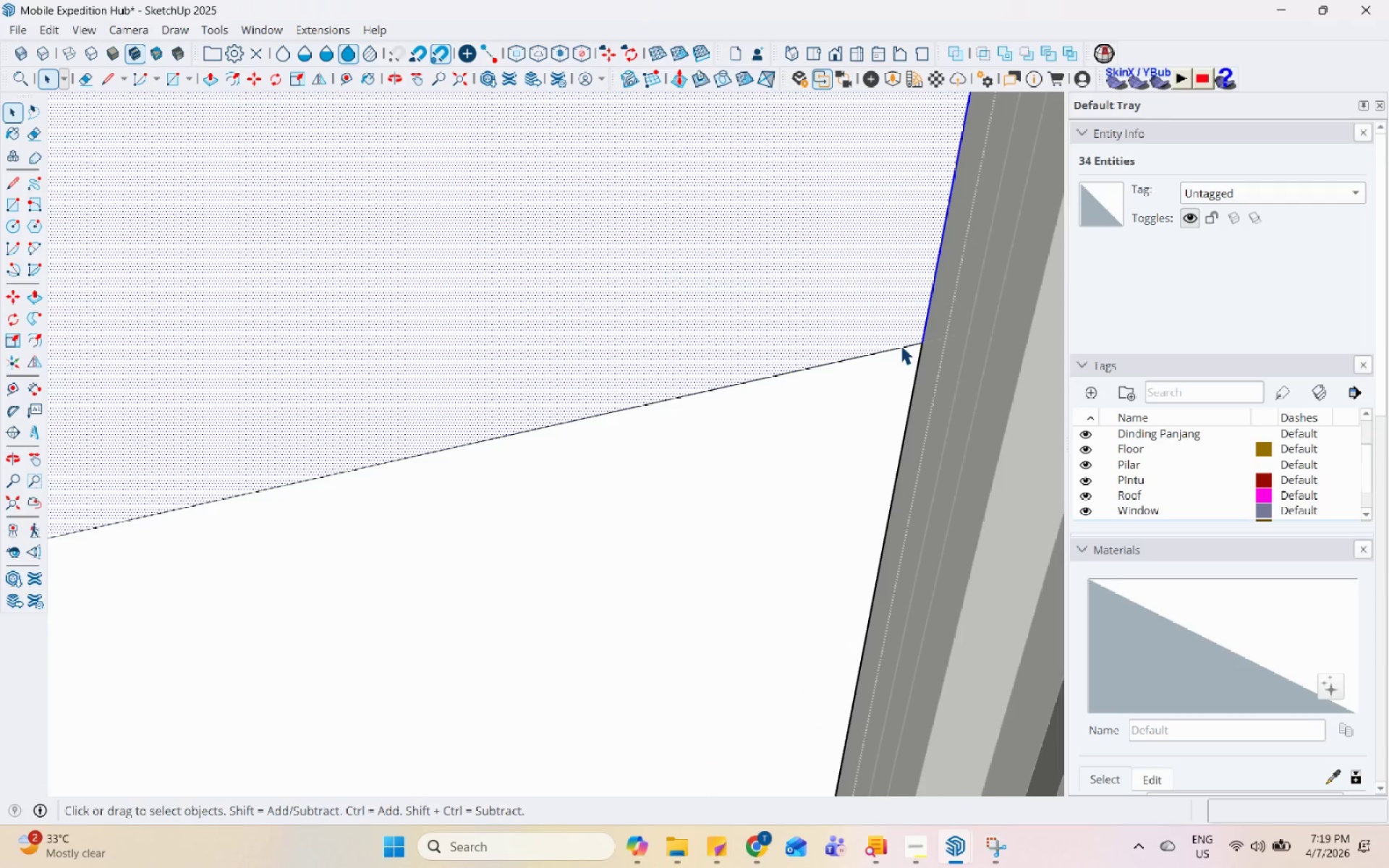 
key(M)
 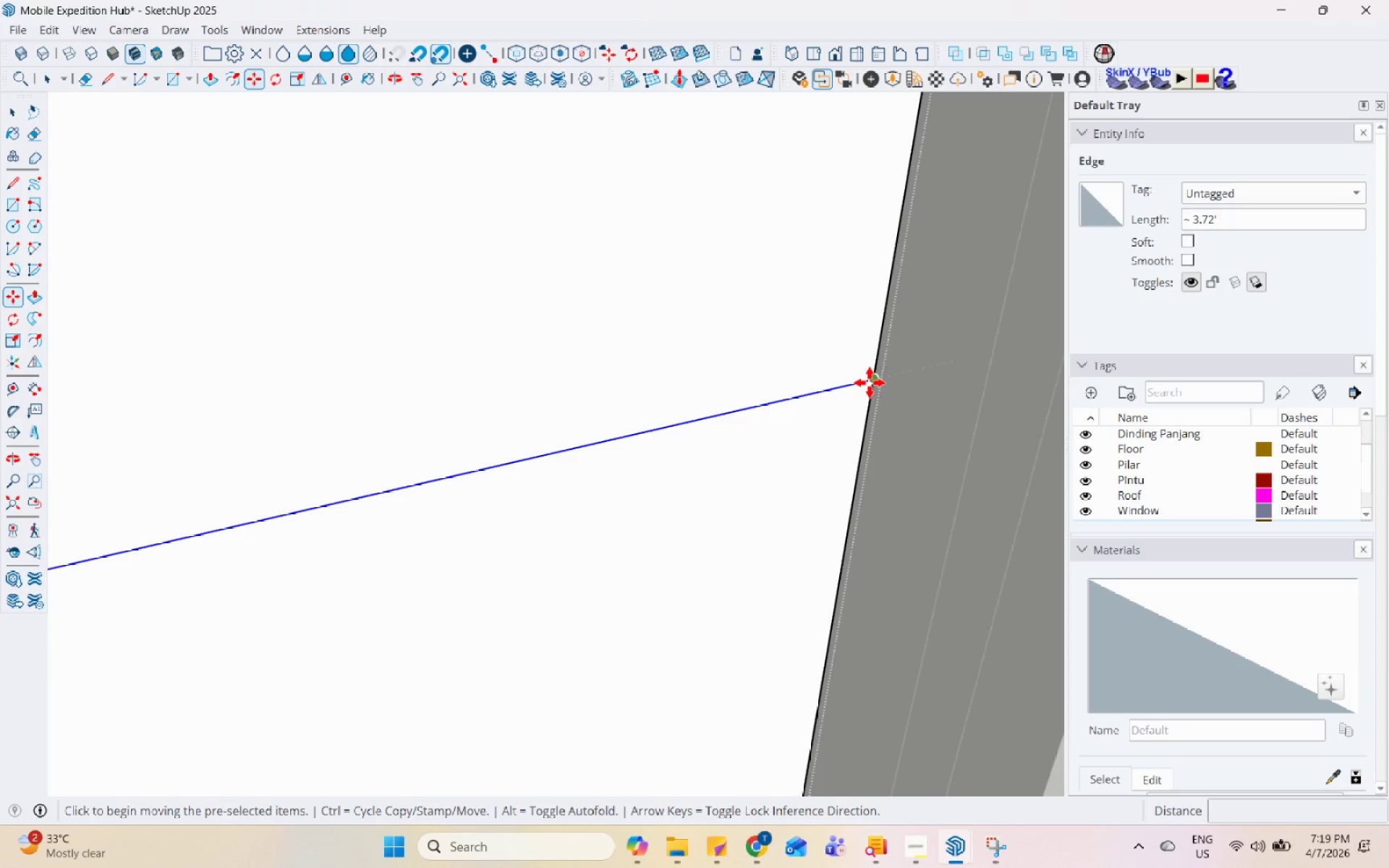 
scroll: coordinate [897, 365], scroll_direction: up, amount: 8.0
 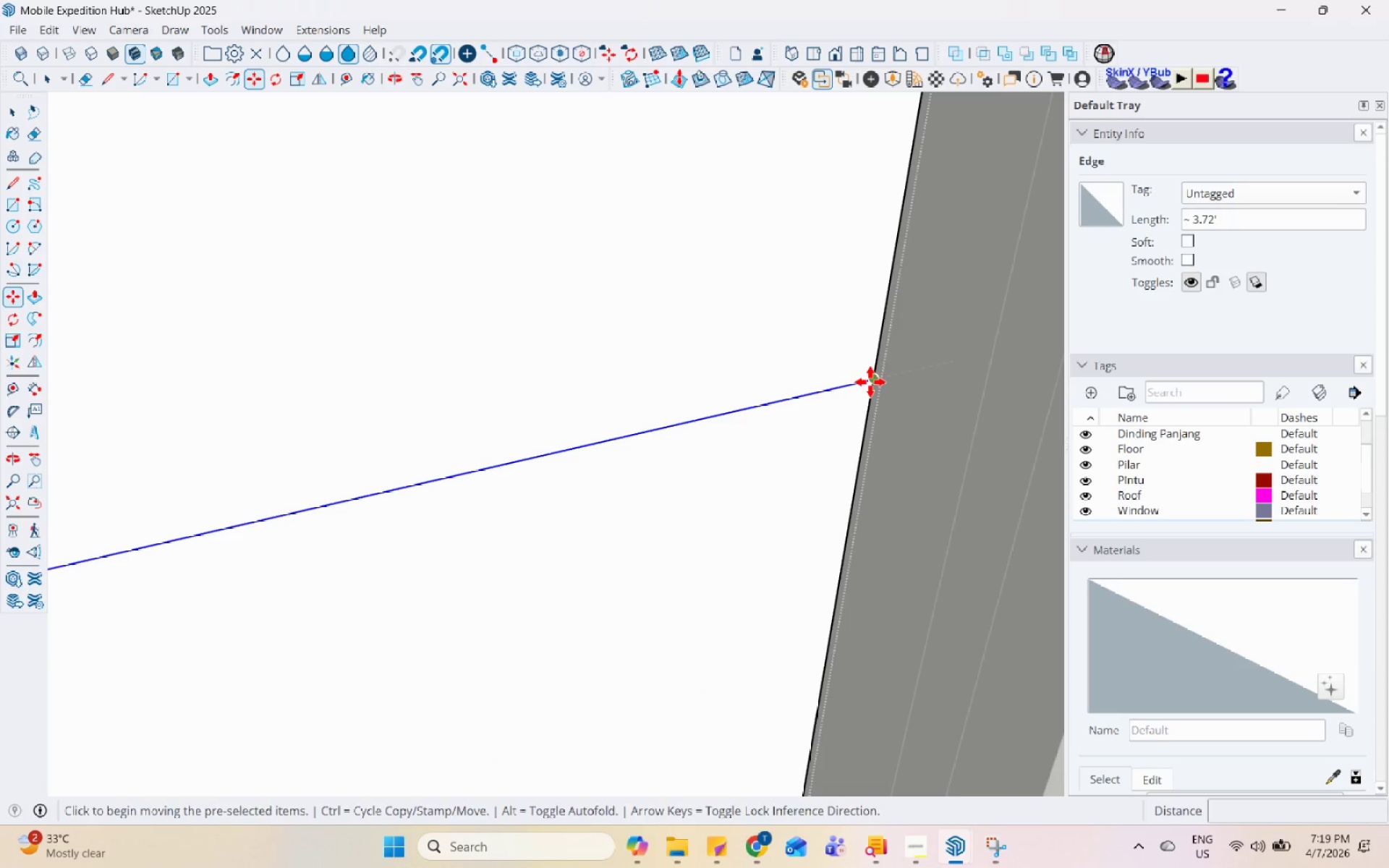 
key(Control+ControlLeft)
 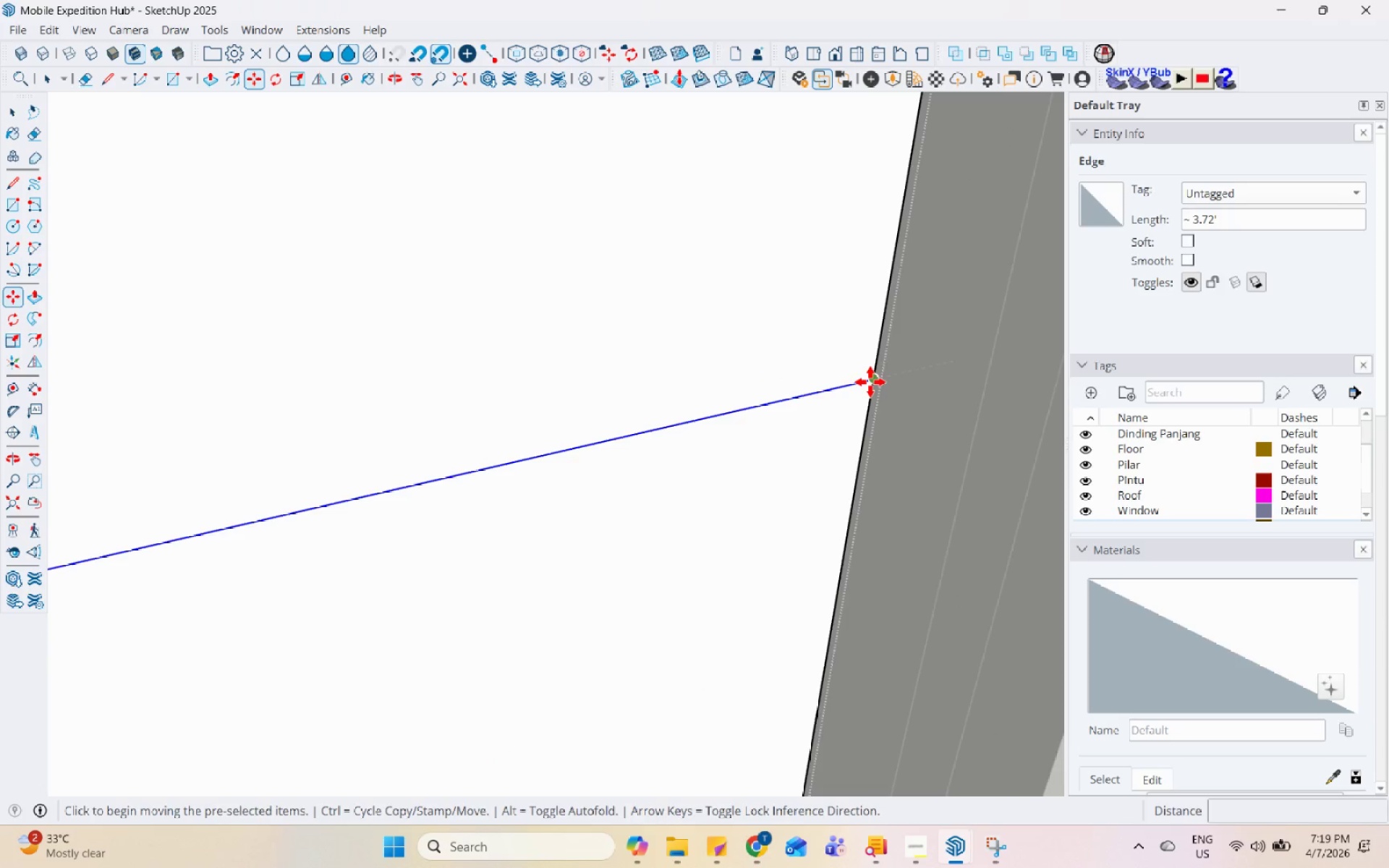 
left_click([870, 382])
 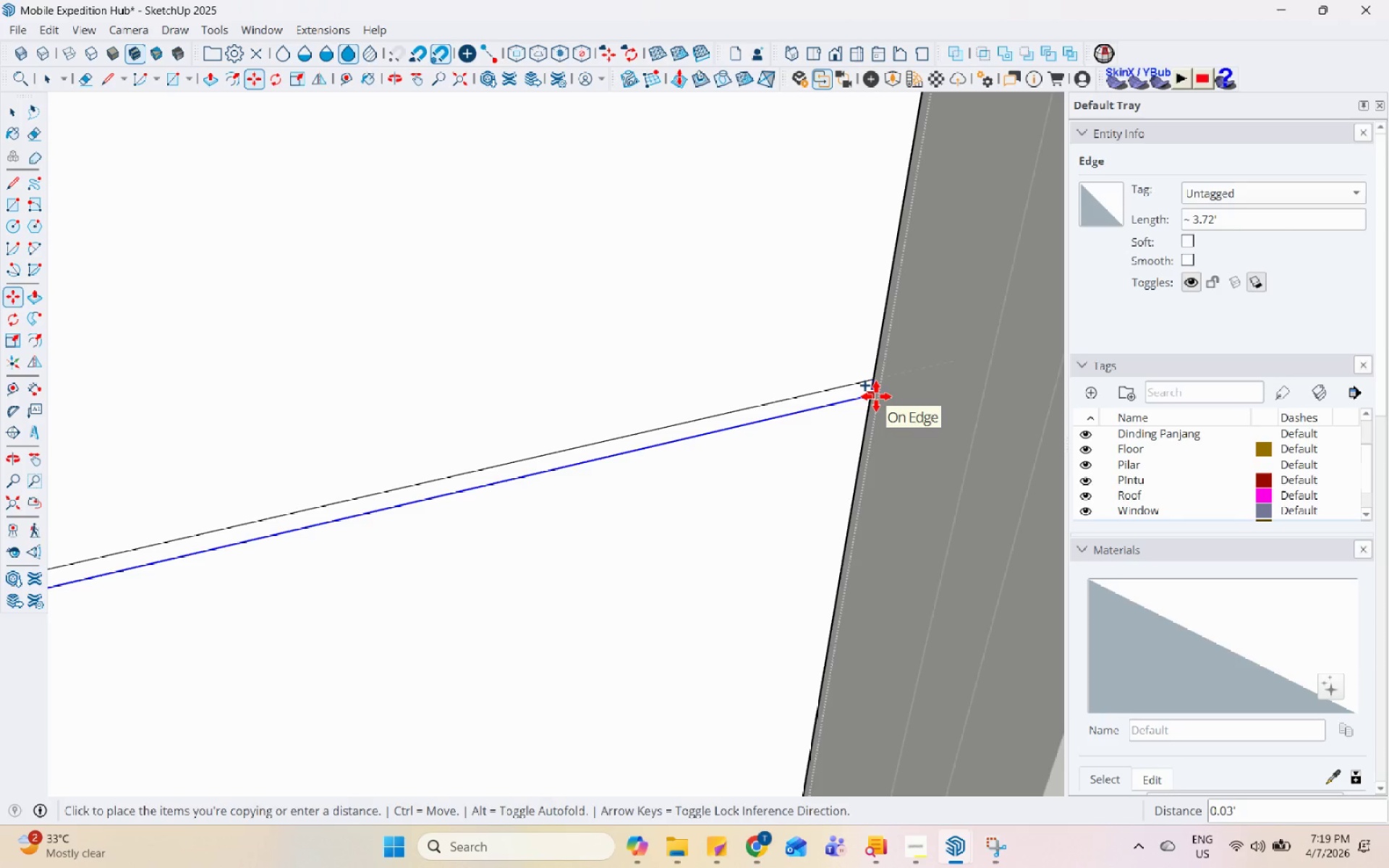 
key(Numpad0)
 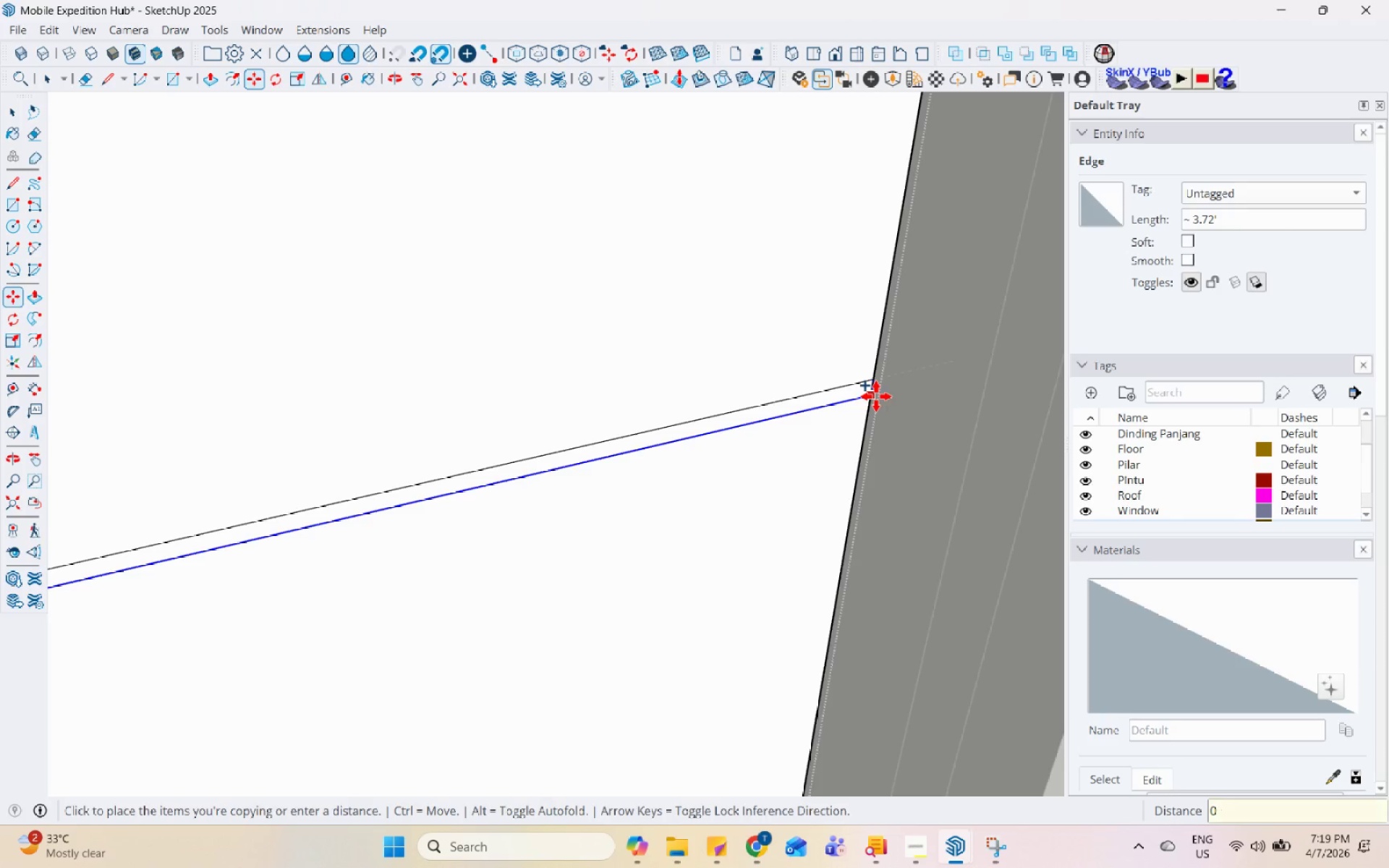 
key(NumpadDecimal)
 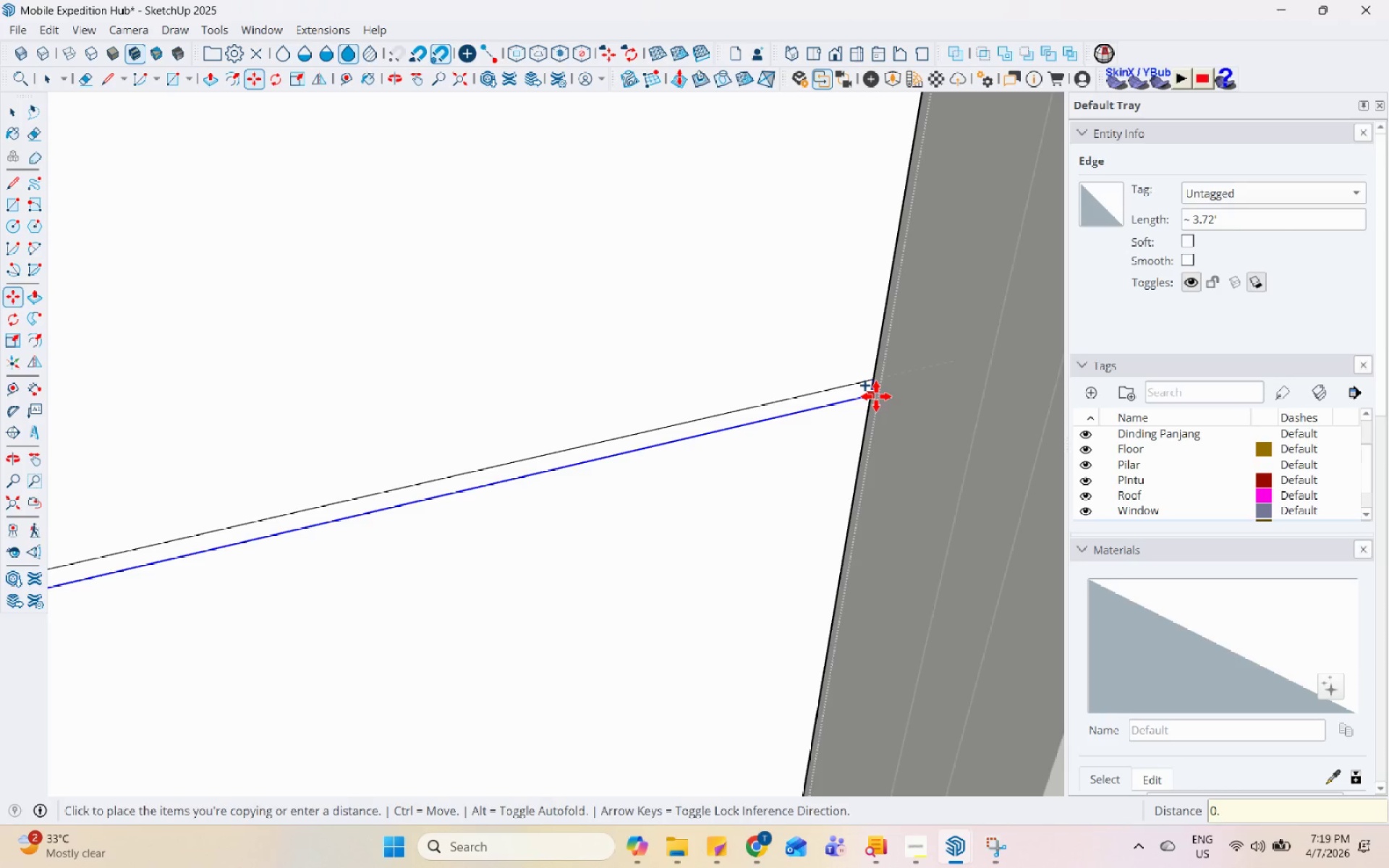 
key(Numpad0)
 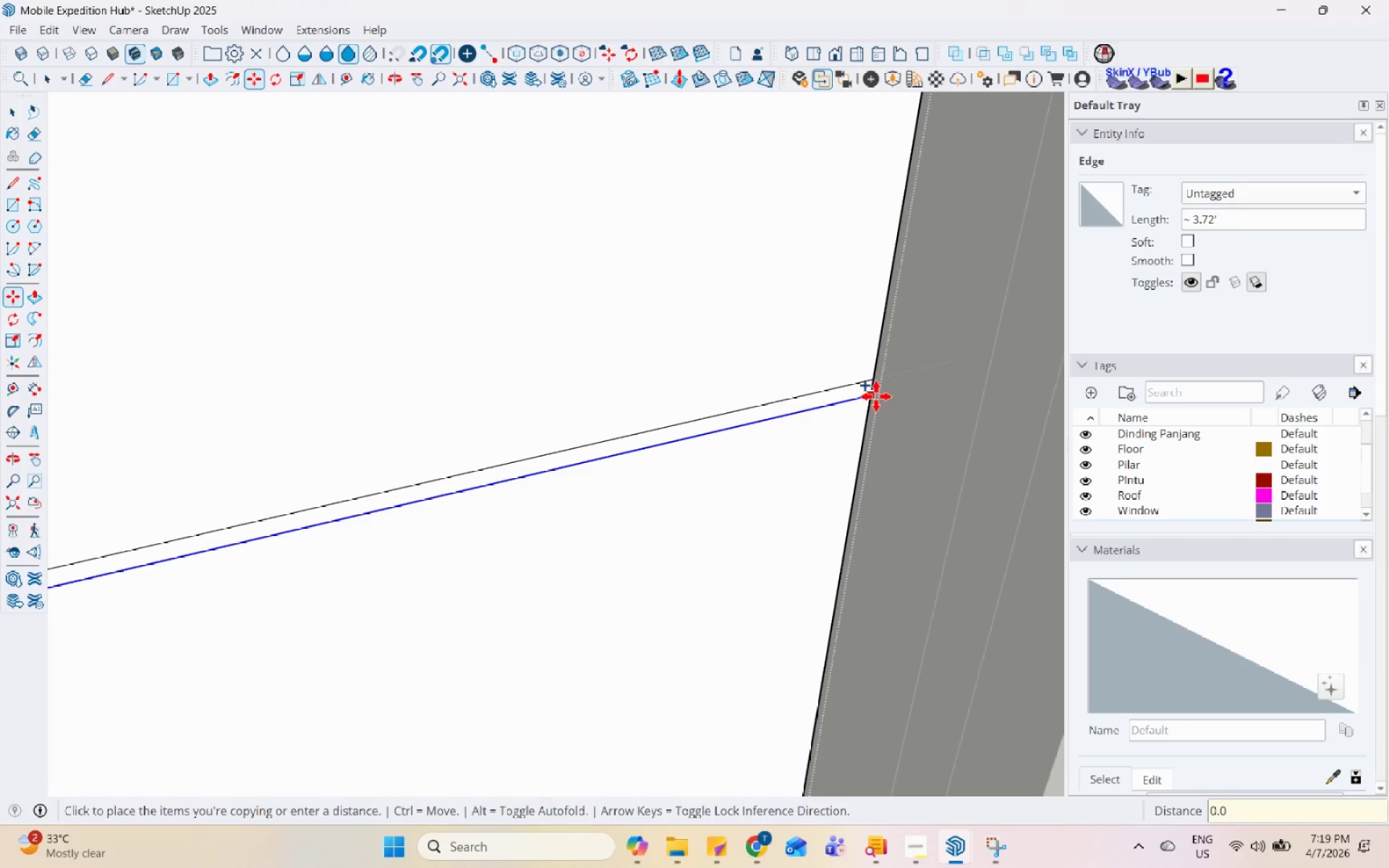 
key(Numpad1)
 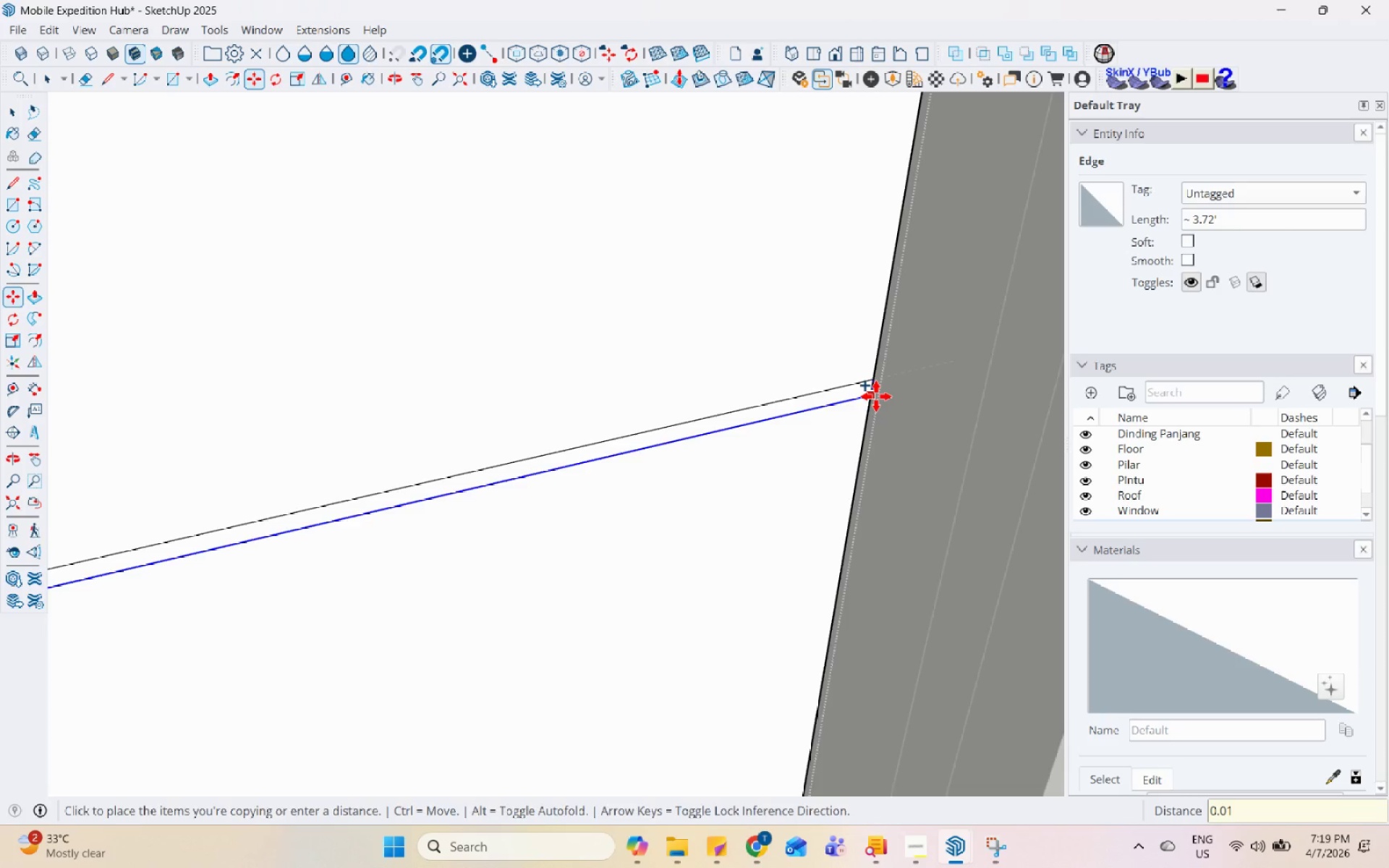 
key(Enter)
 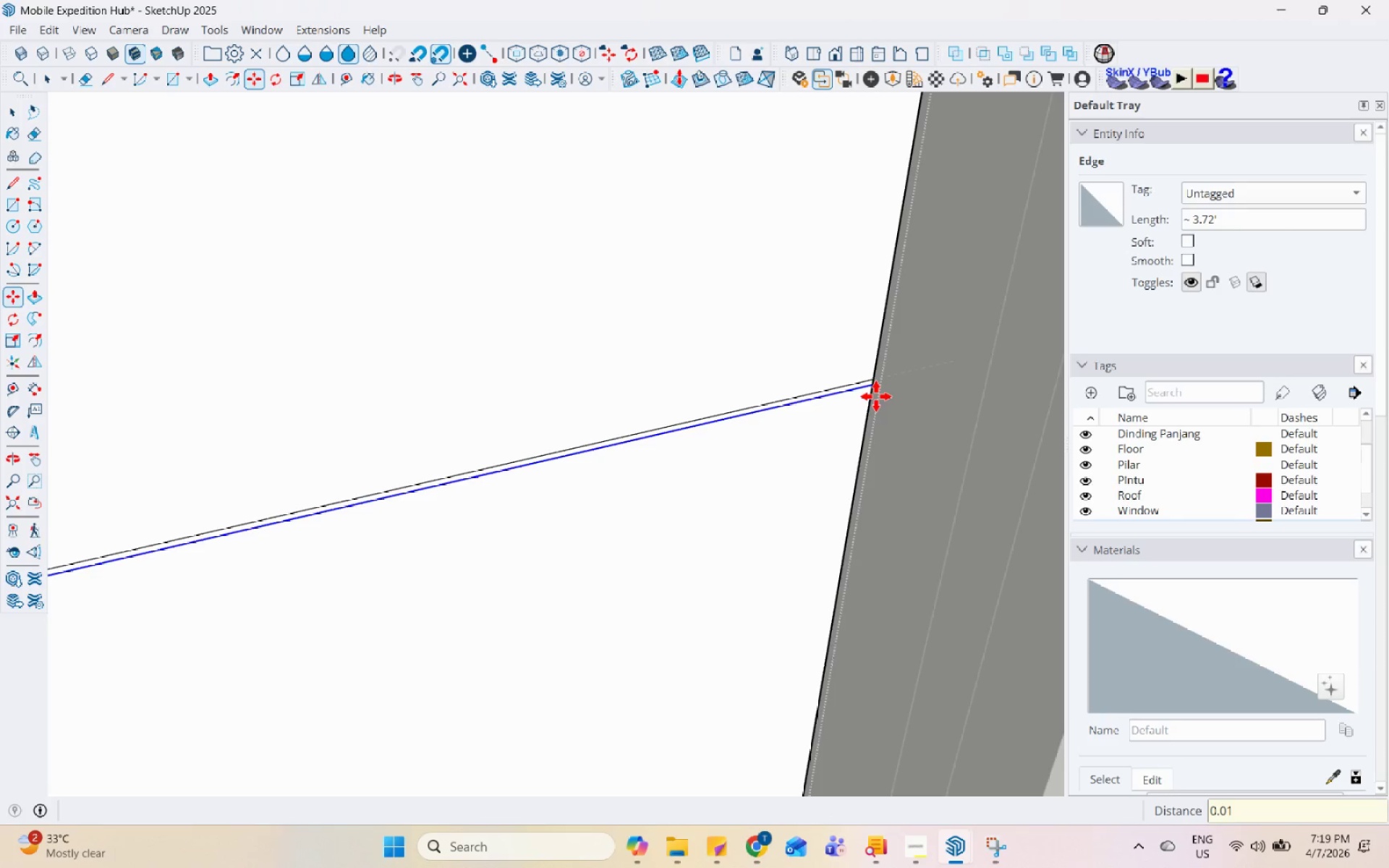 
key(Space)
 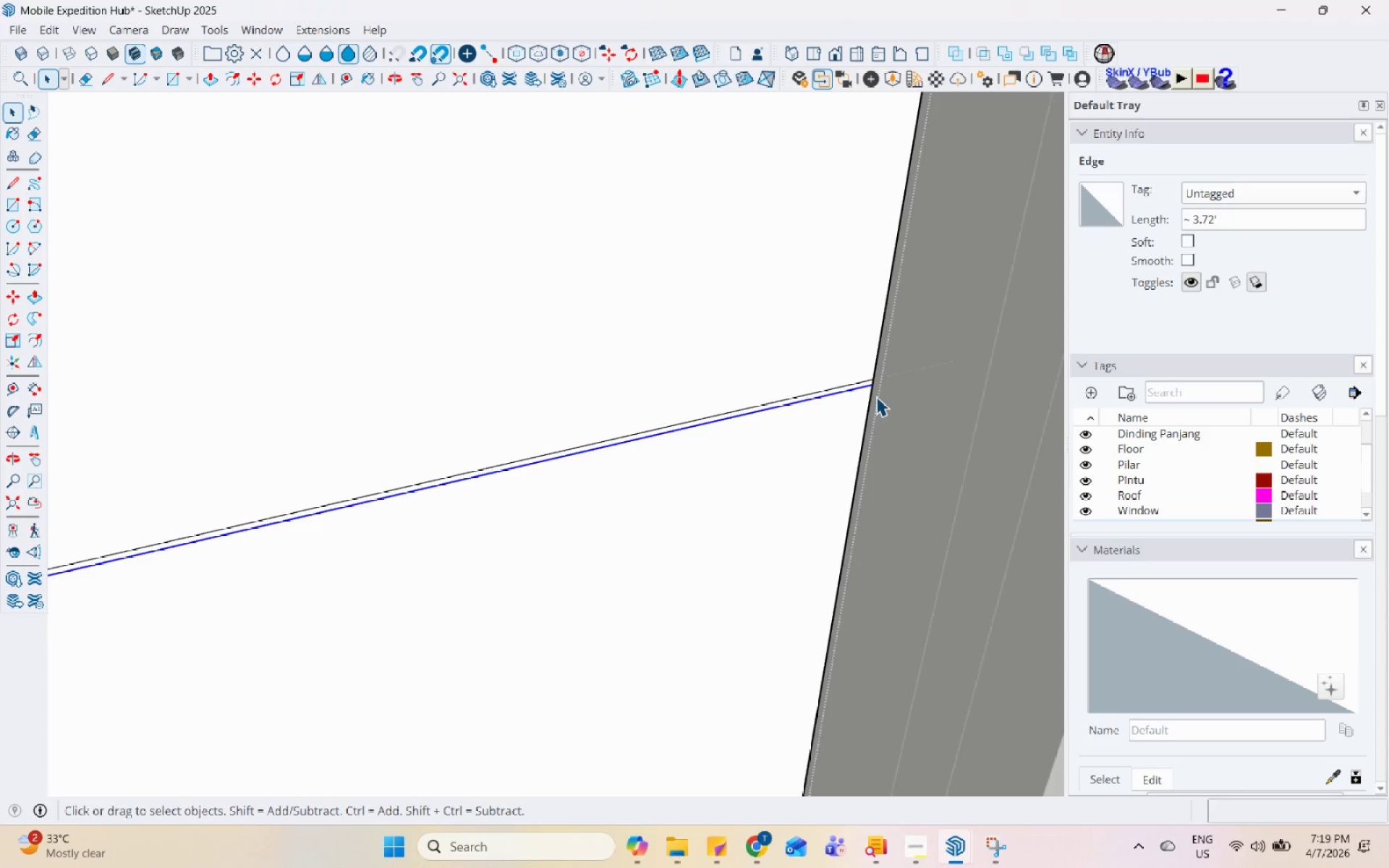 
scroll: coordinate [876, 396], scroll_direction: up, amount: 7.0
 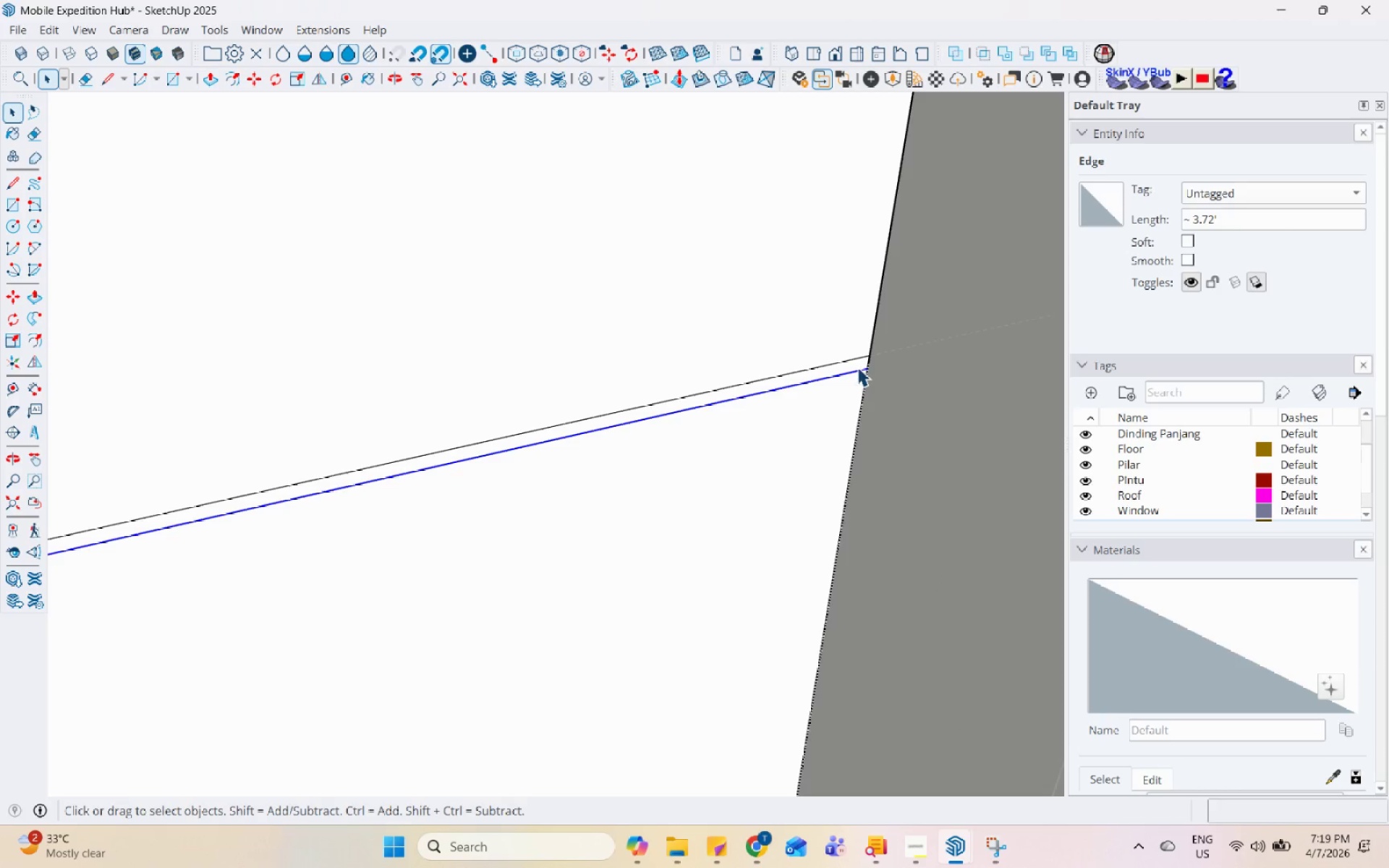 
left_click([852, 364])
 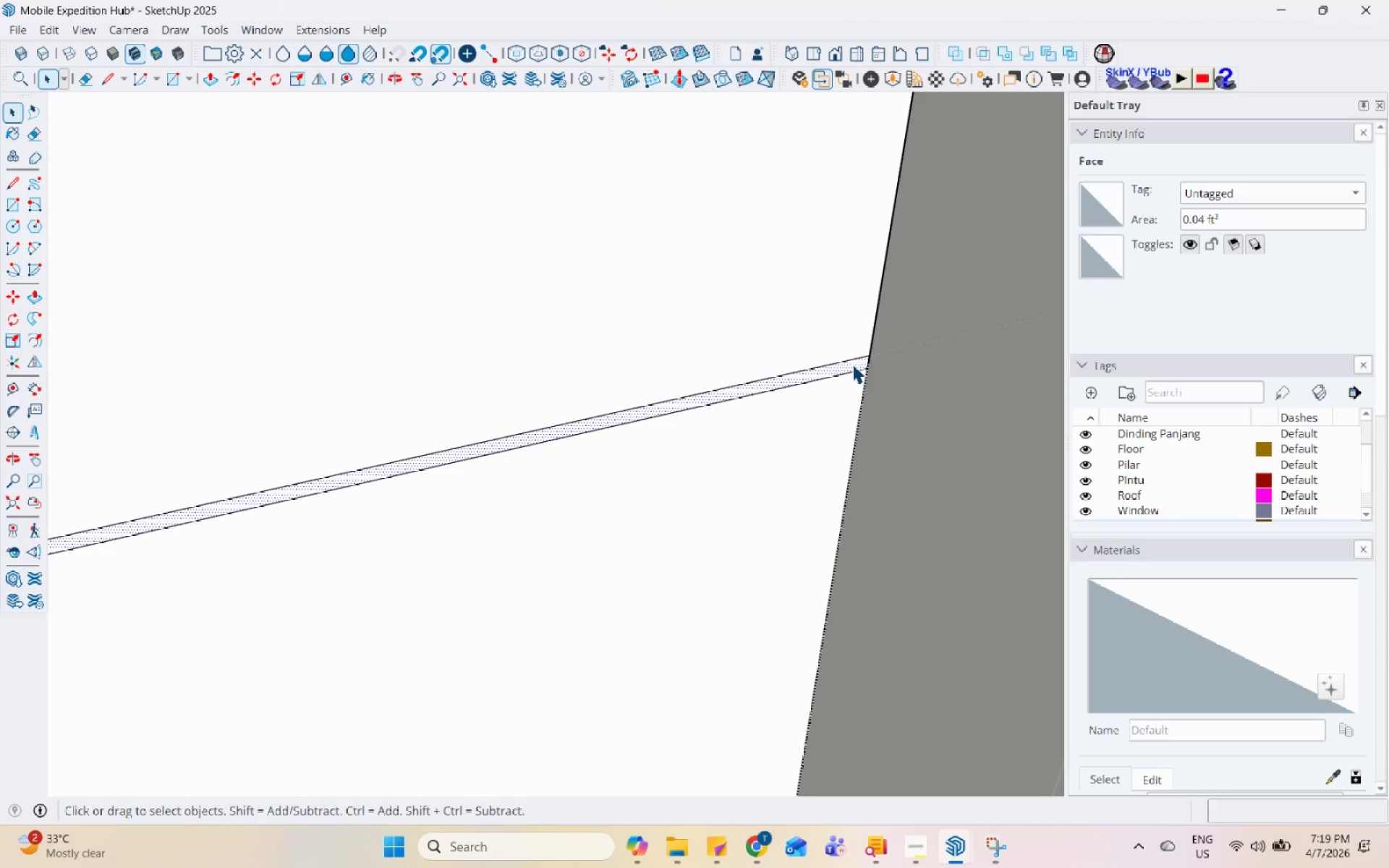 
key(P)
 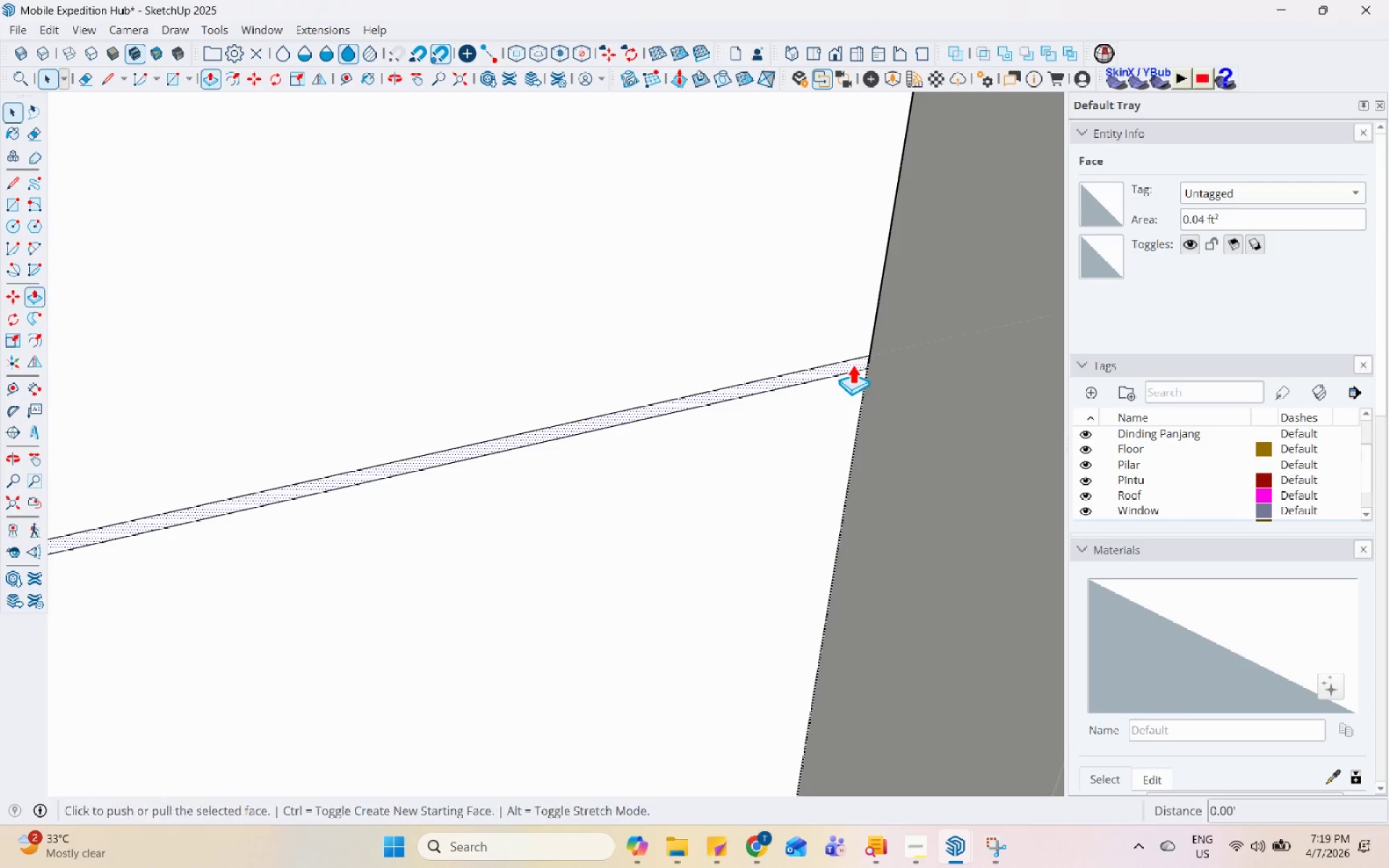 
left_click([852, 364])
 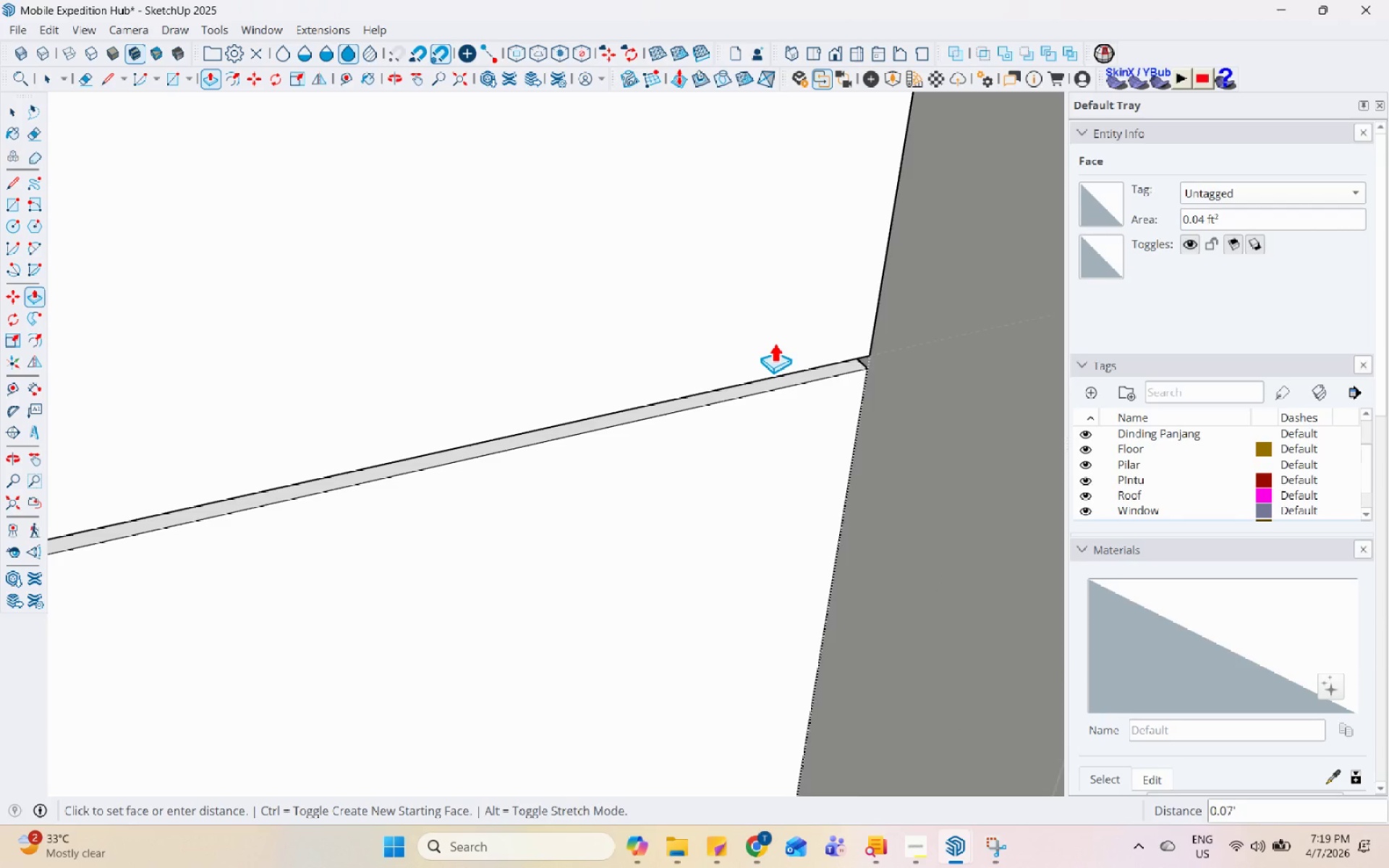 
scroll: coordinate [381, 494], scroll_direction: down, amount: 8.0
 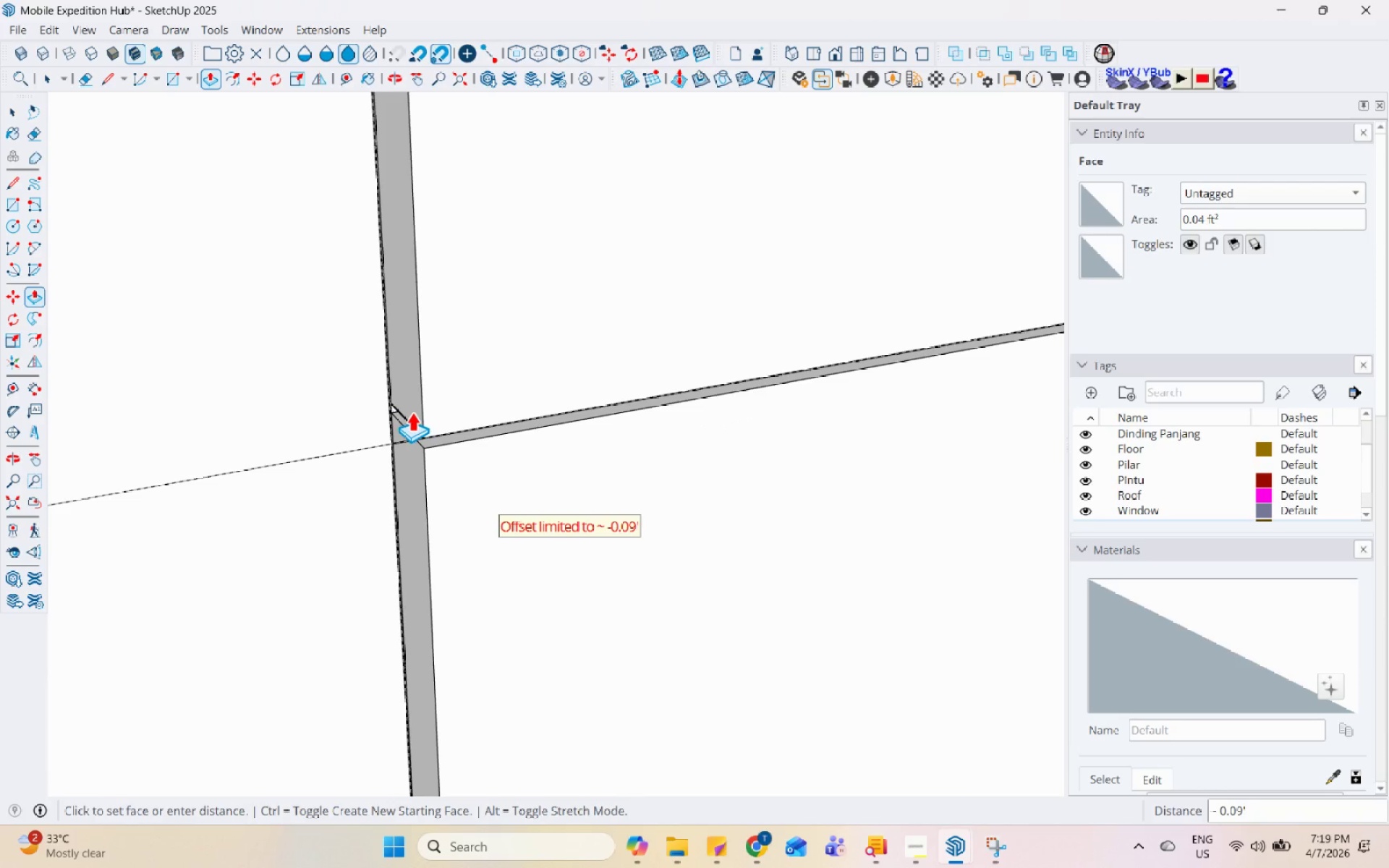 
left_click([411, 412])
 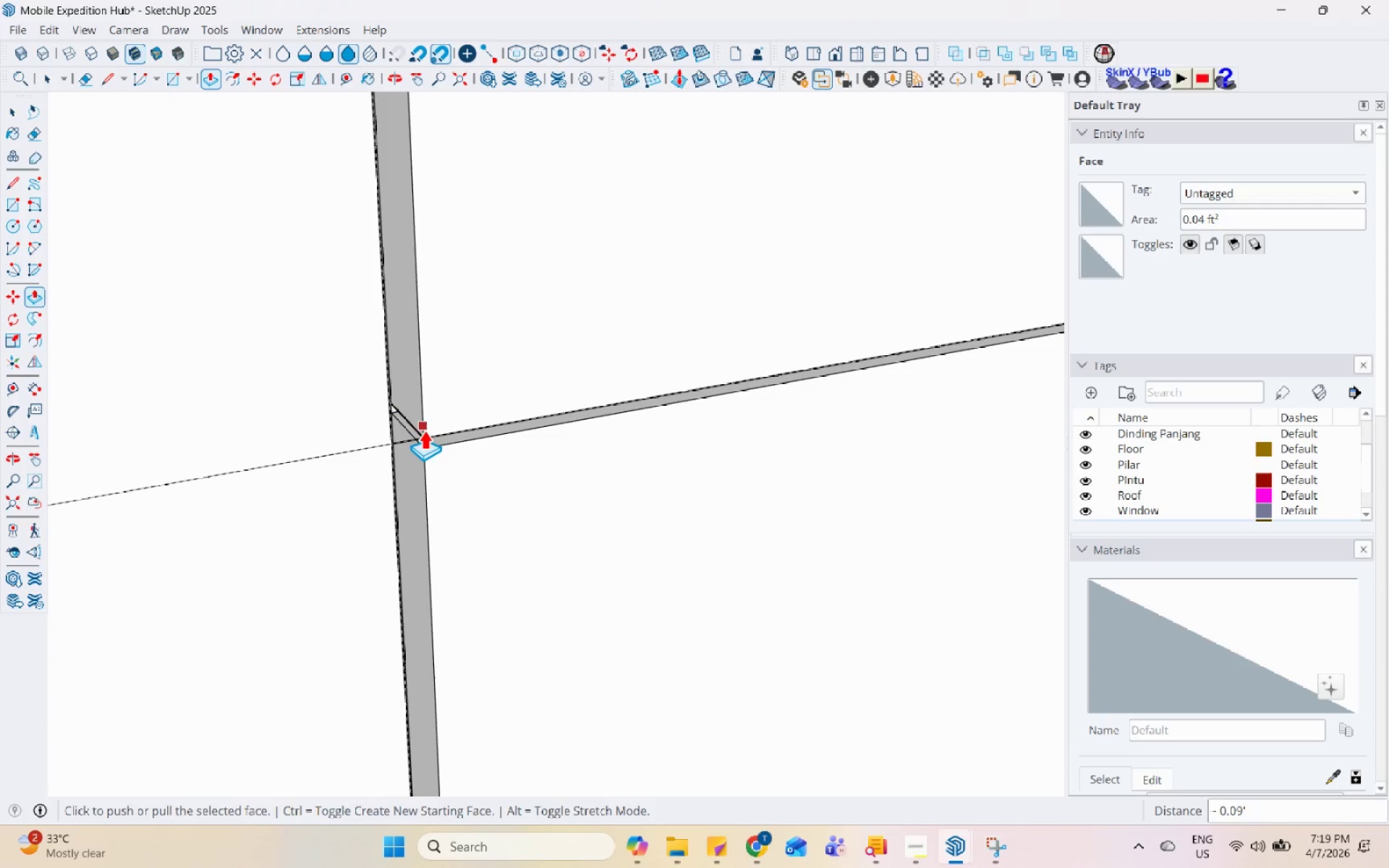 
key(Space)
 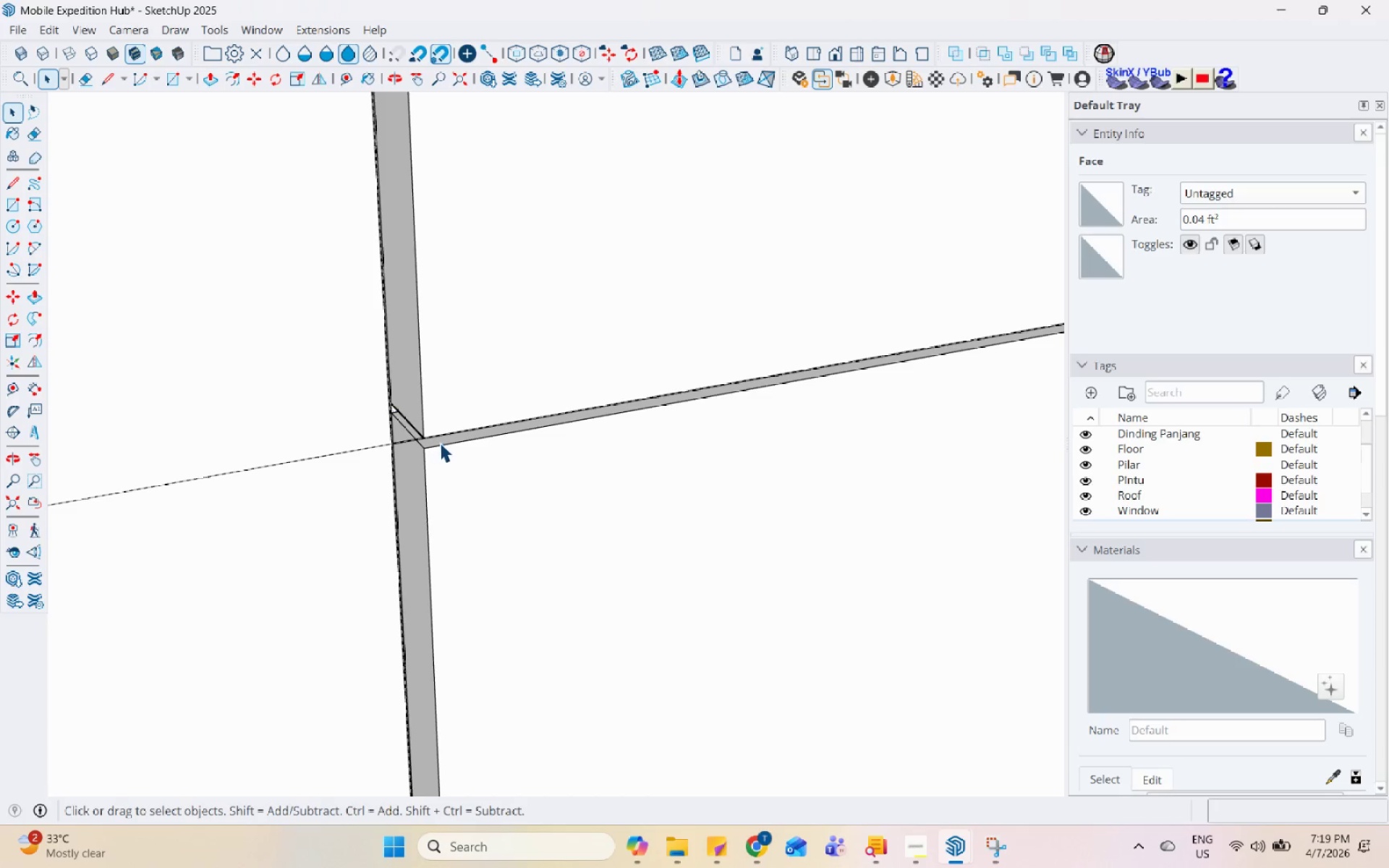 
left_click([454, 435])
 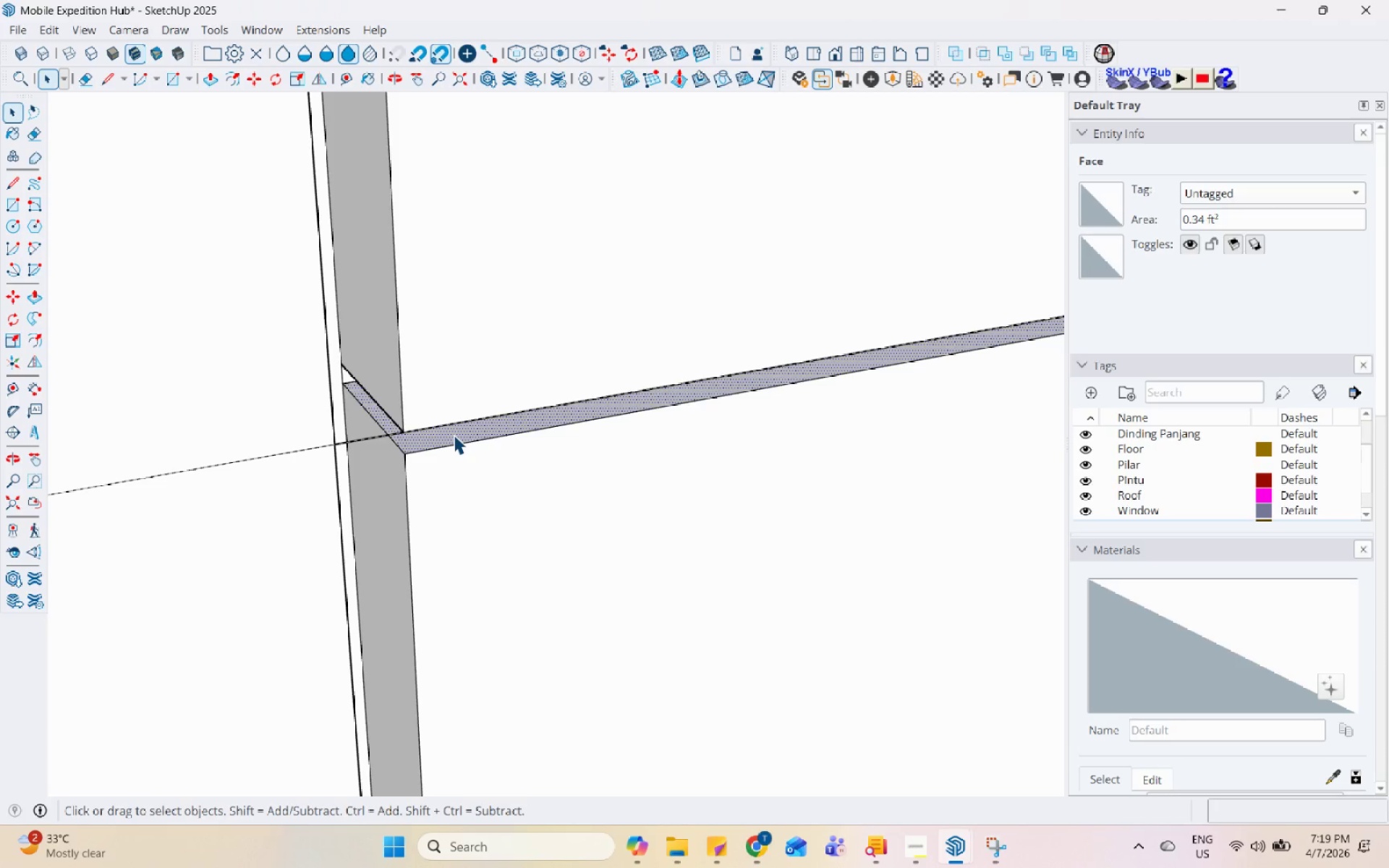 
scroll: coordinate [443, 445], scroll_direction: up, amount: 7.0
 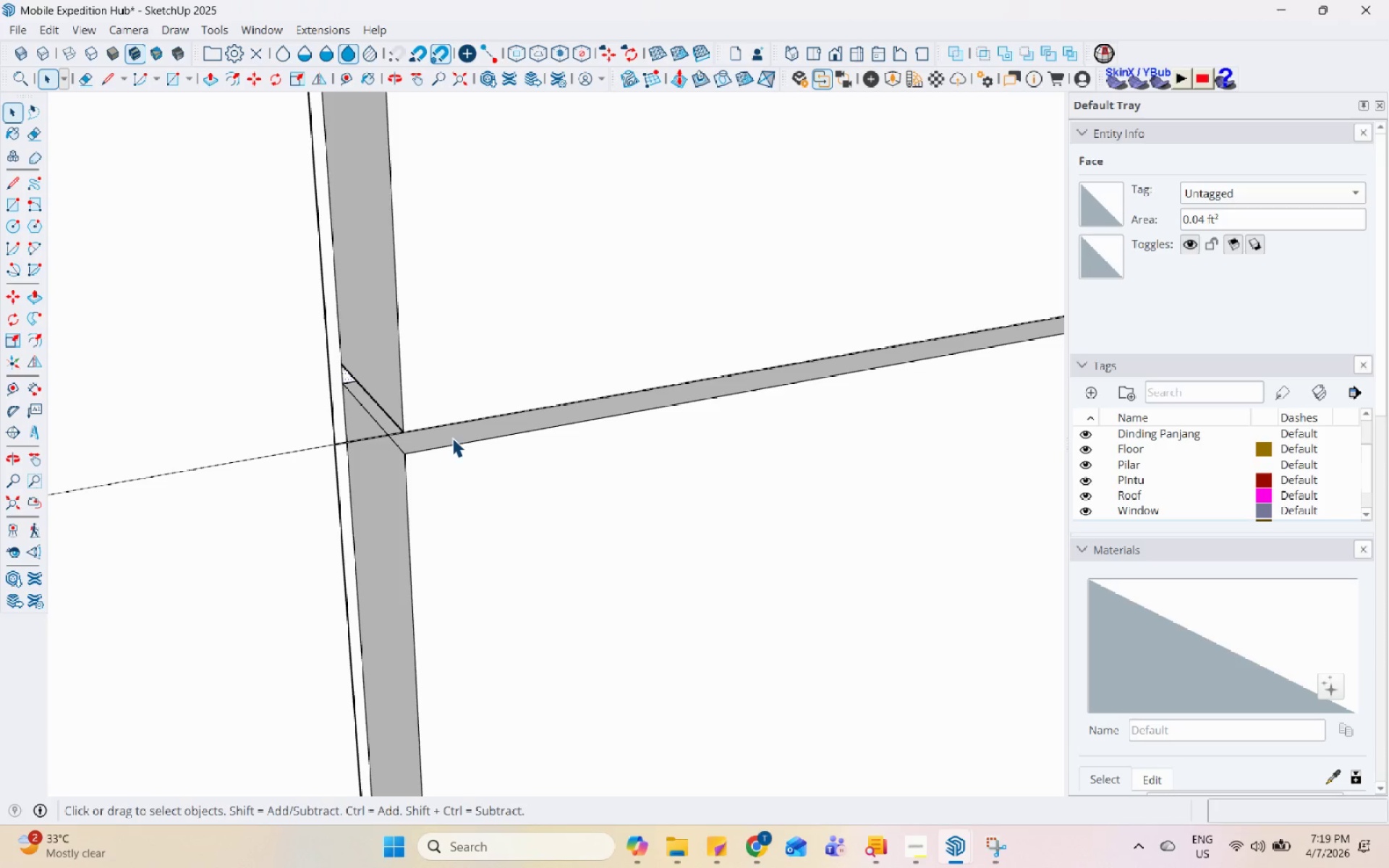 
key(P)
 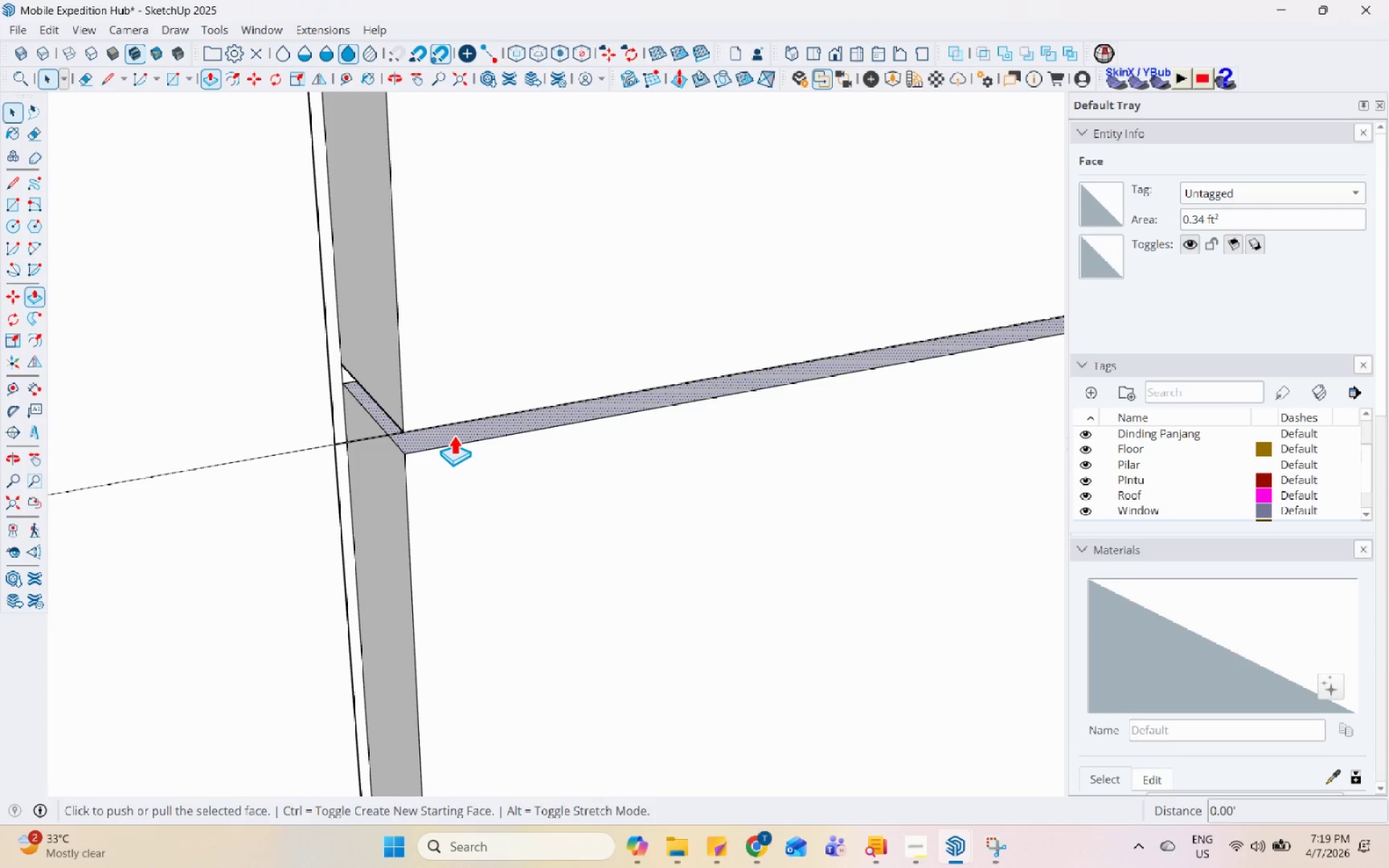 
left_click([454, 435])
 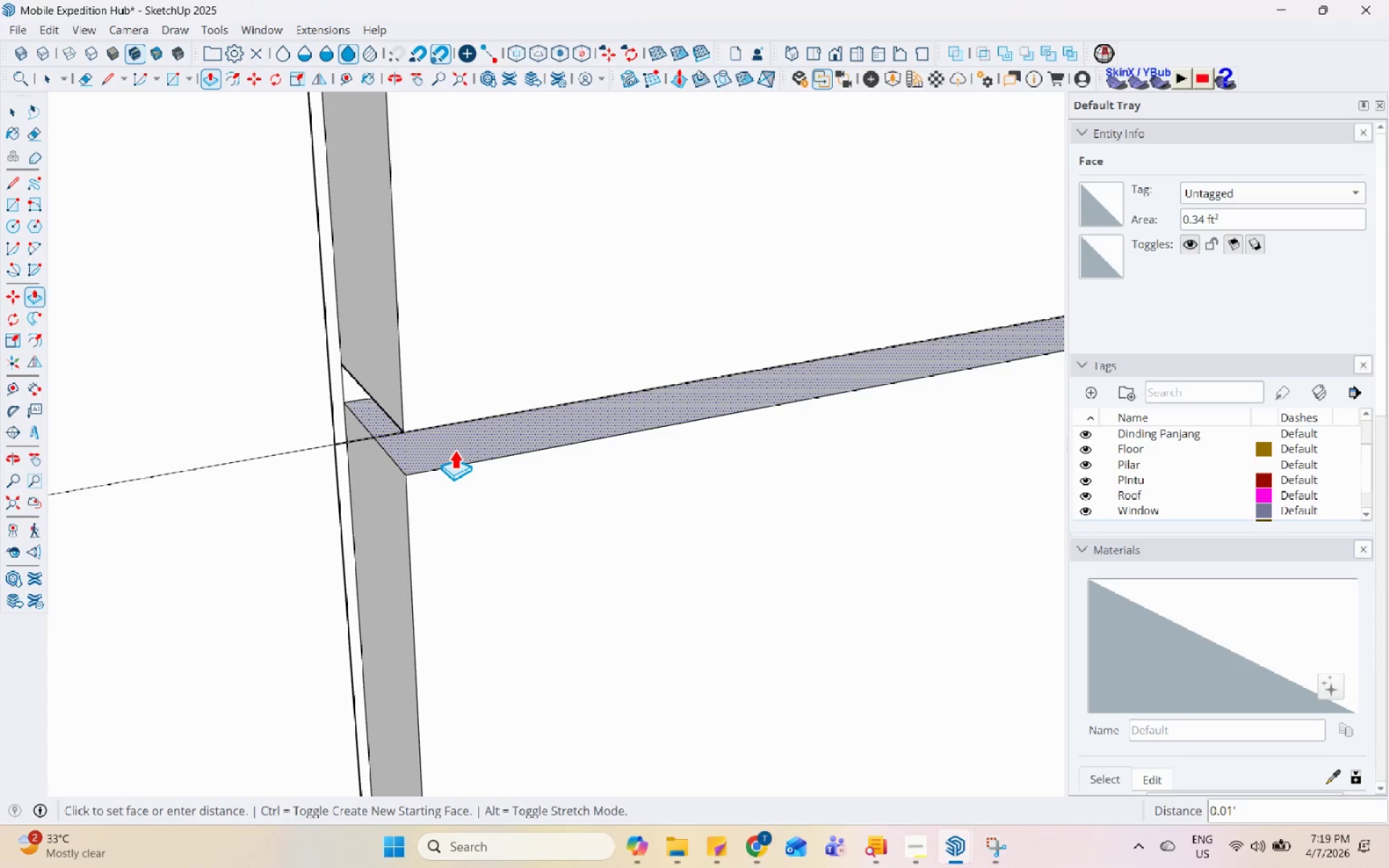 
left_click([454, 449])
 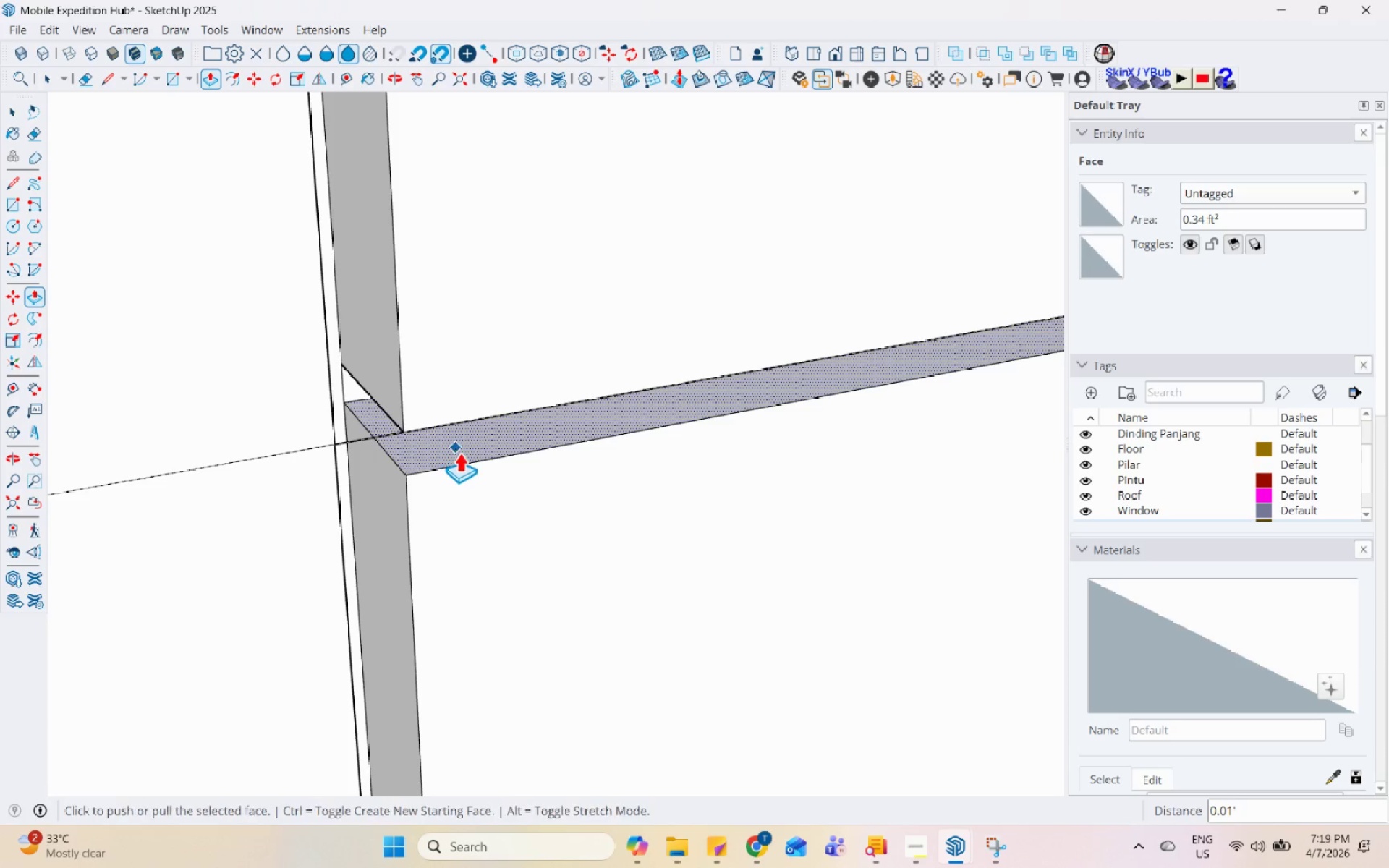 
key(Space)
 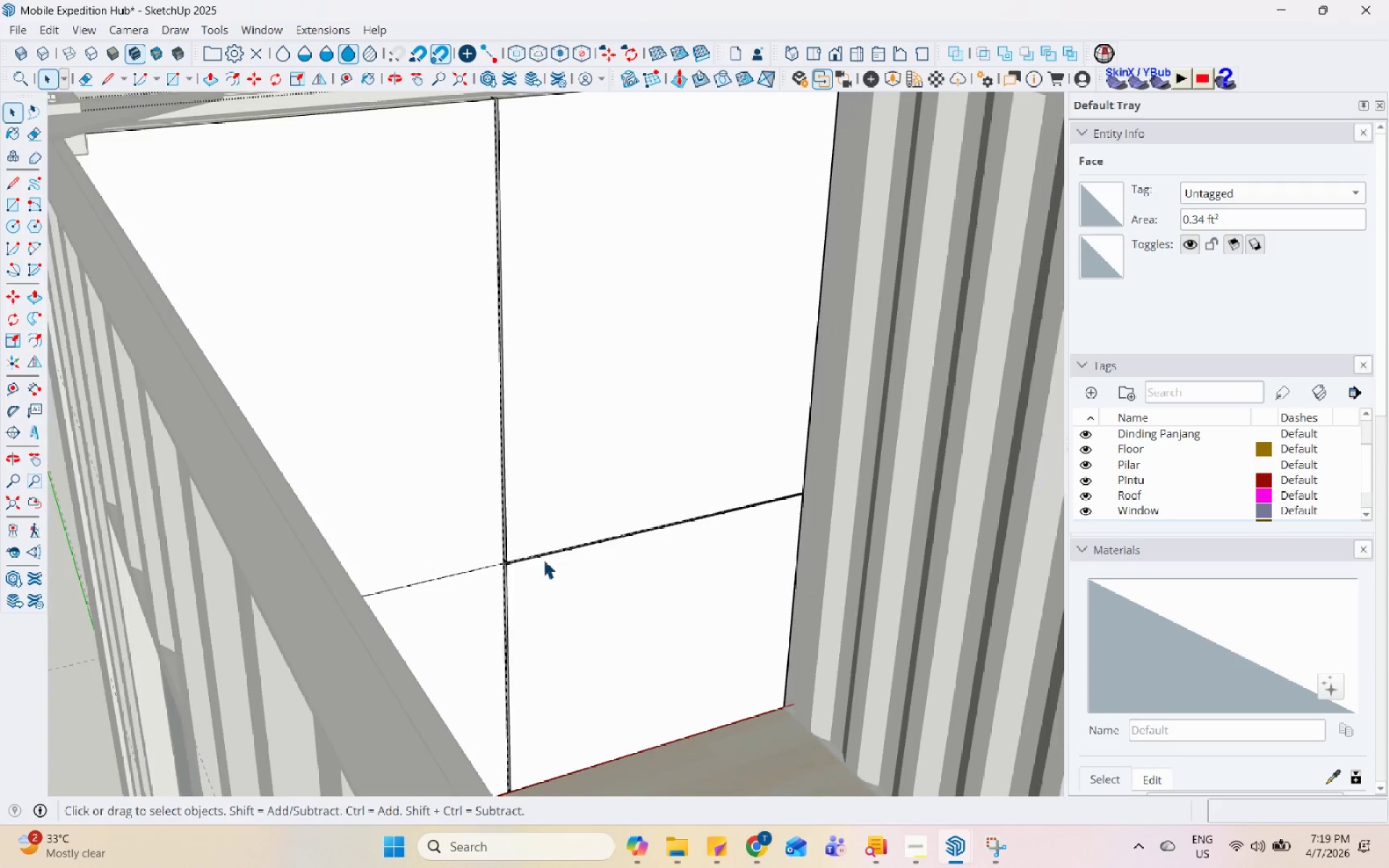 
scroll: coordinate [488, 543], scroll_direction: down, amount: 34.0
 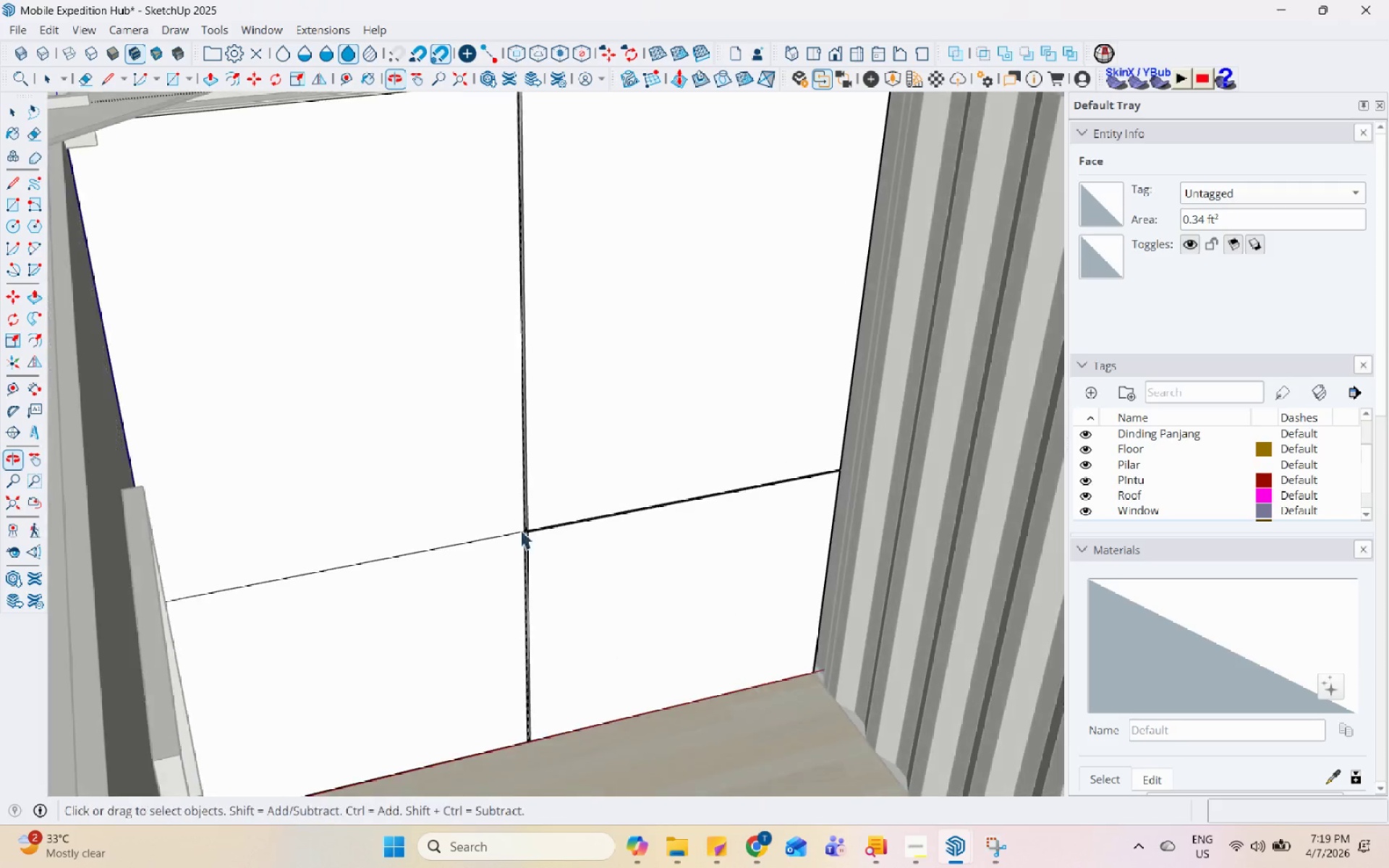 
key(Escape)
 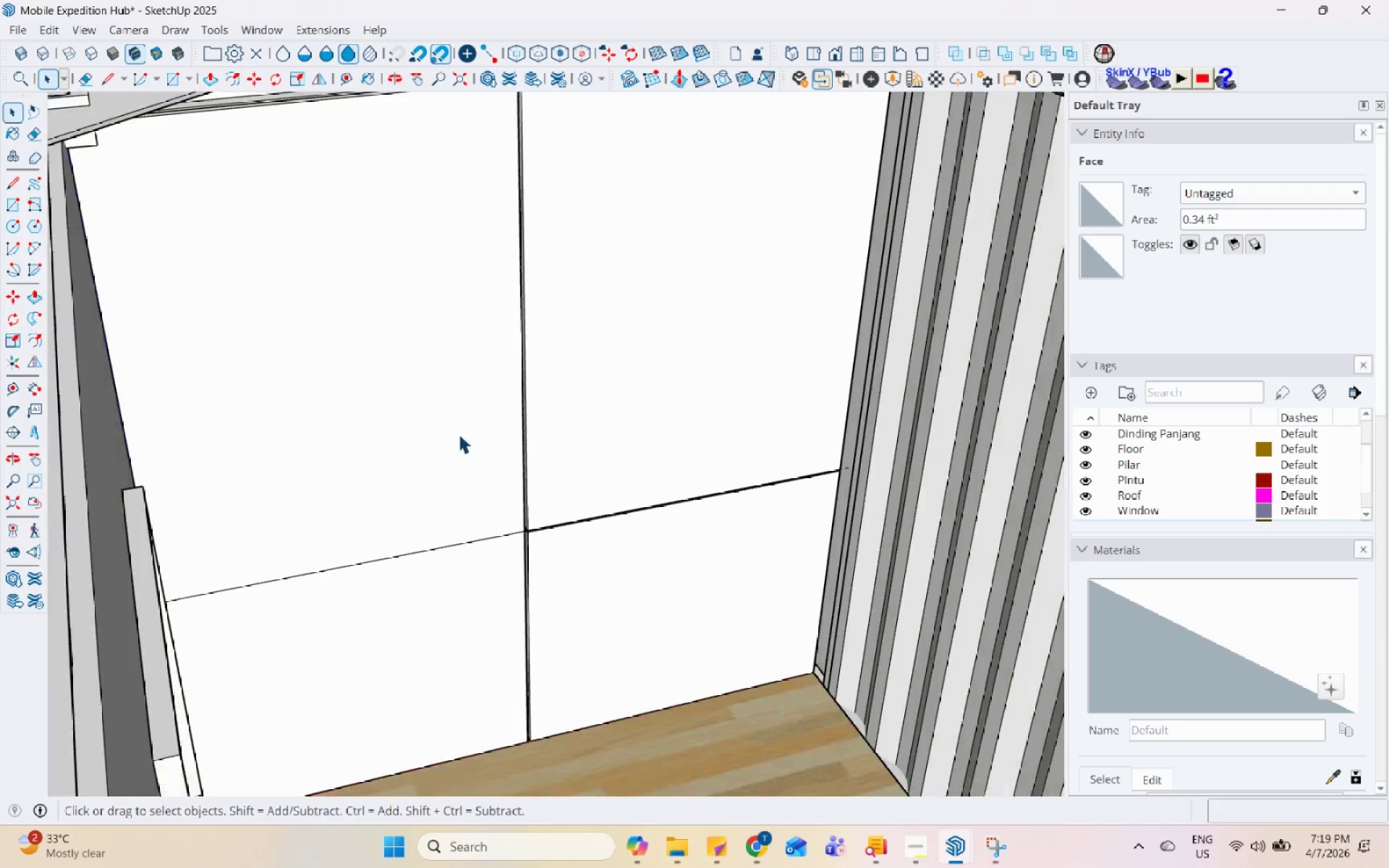 
scroll: coordinate [467, 438], scroll_direction: down, amount: 2.0
 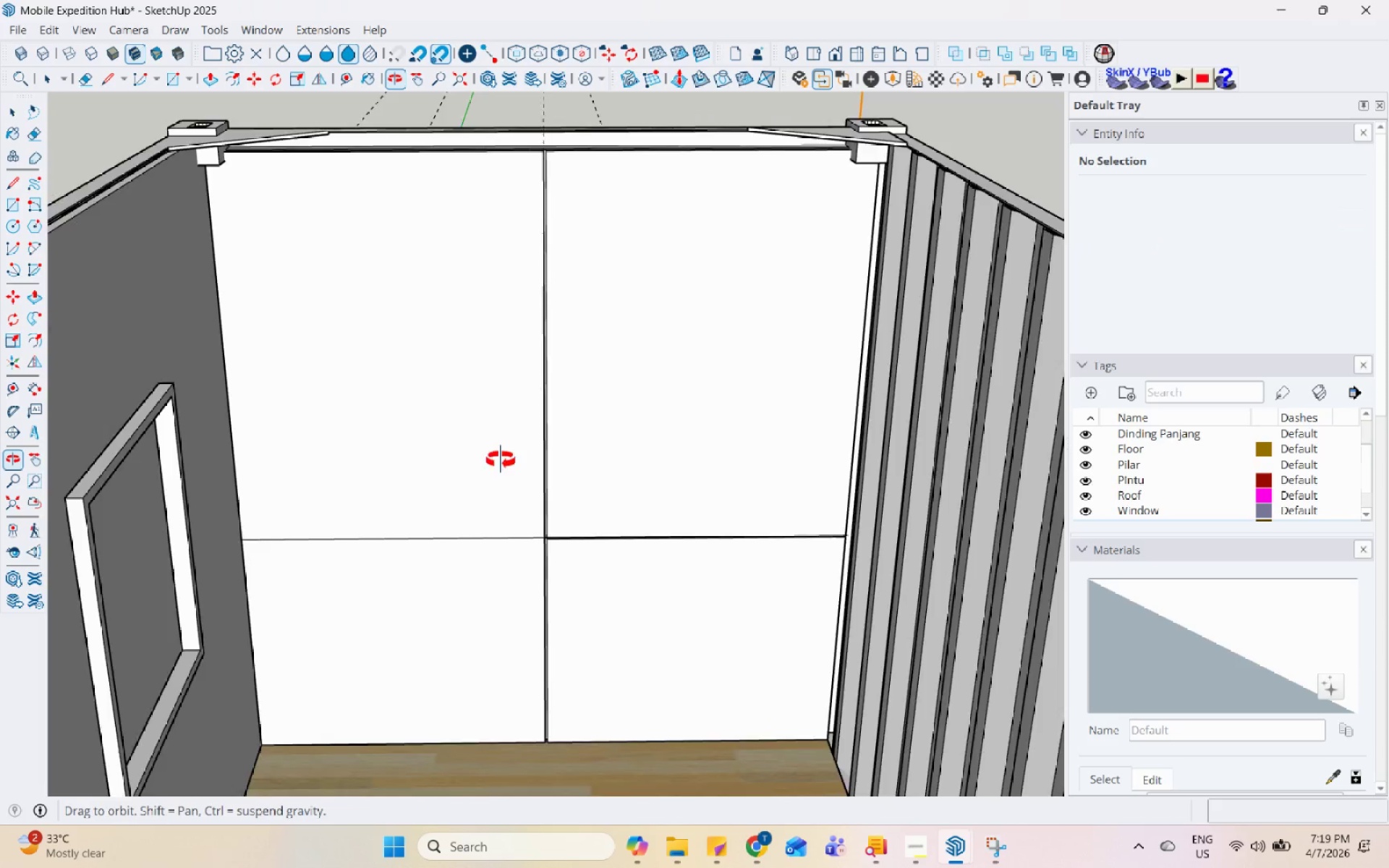 
double_click([443, 571])
 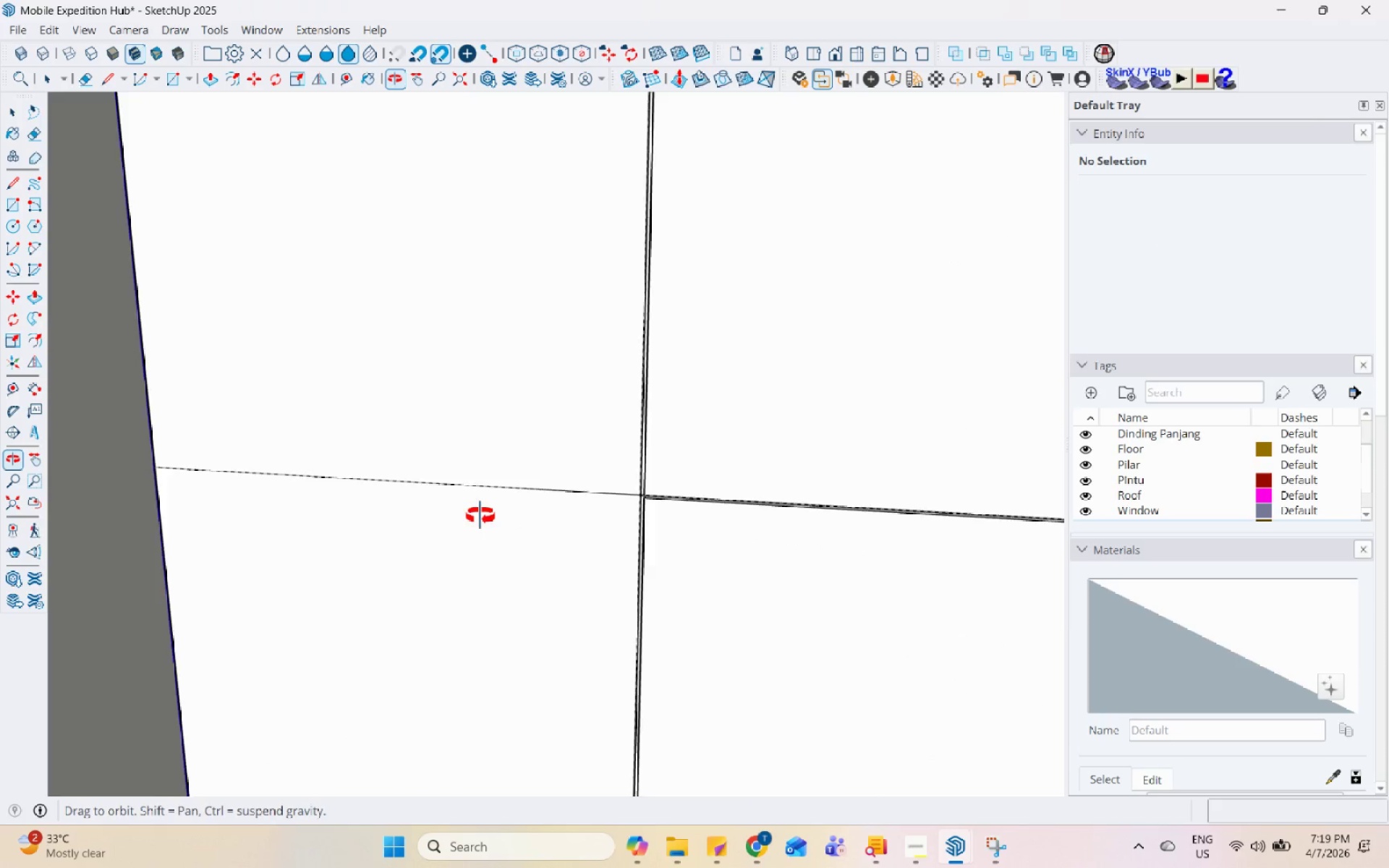 
scroll: coordinate [224, 454], scroll_direction: up, amount: 13.0
 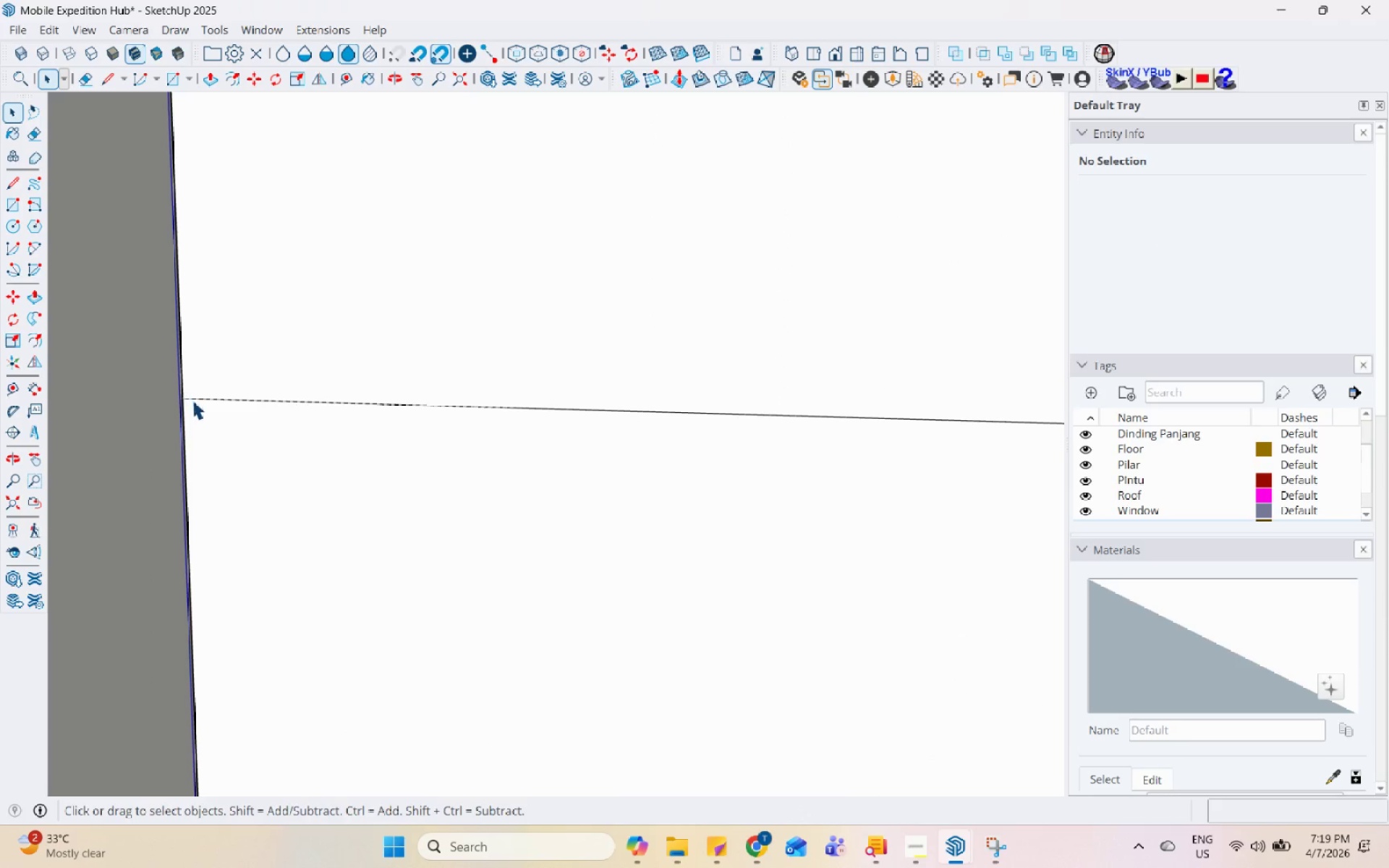 
left_click([192, 400])
 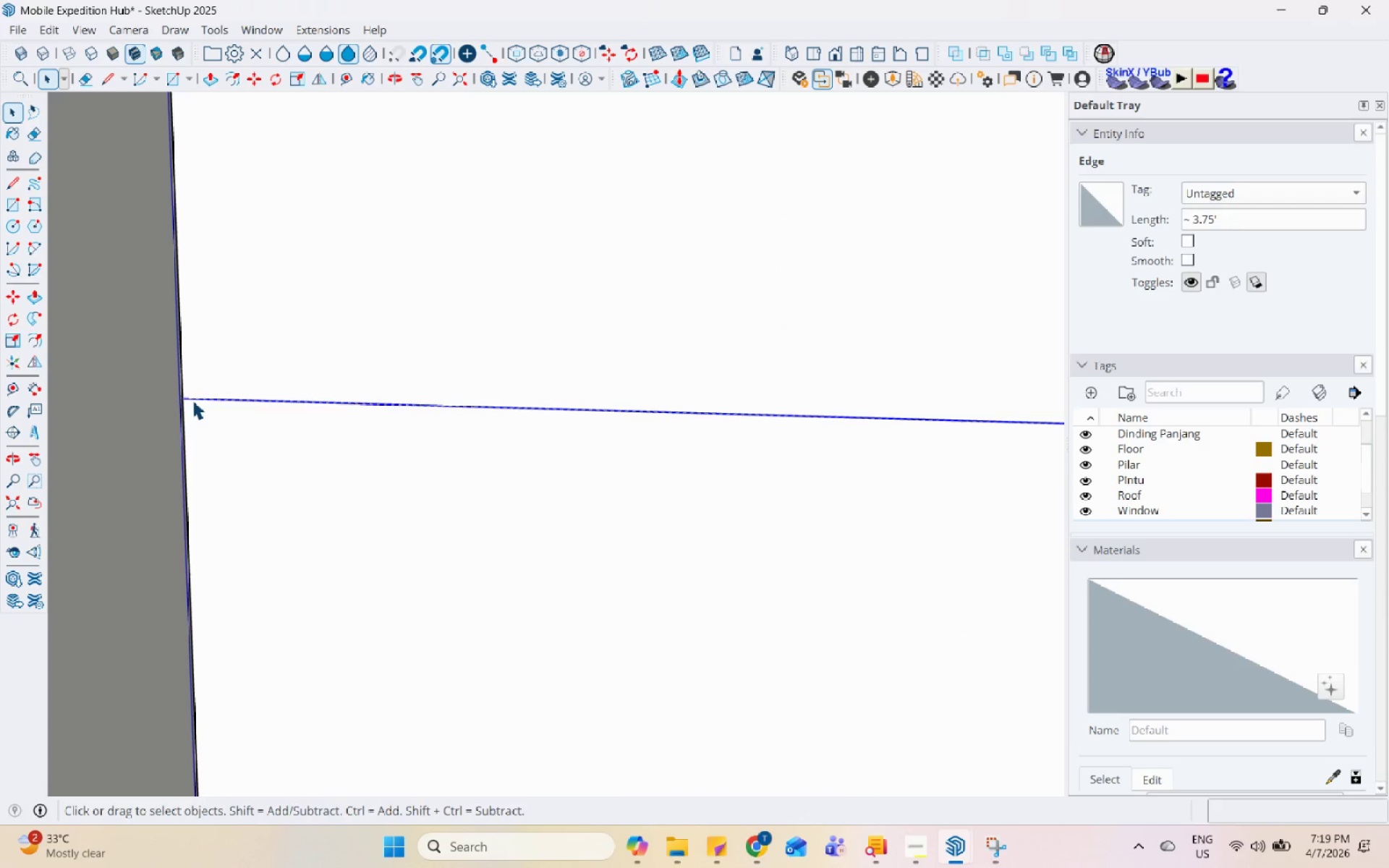 
key(M)
 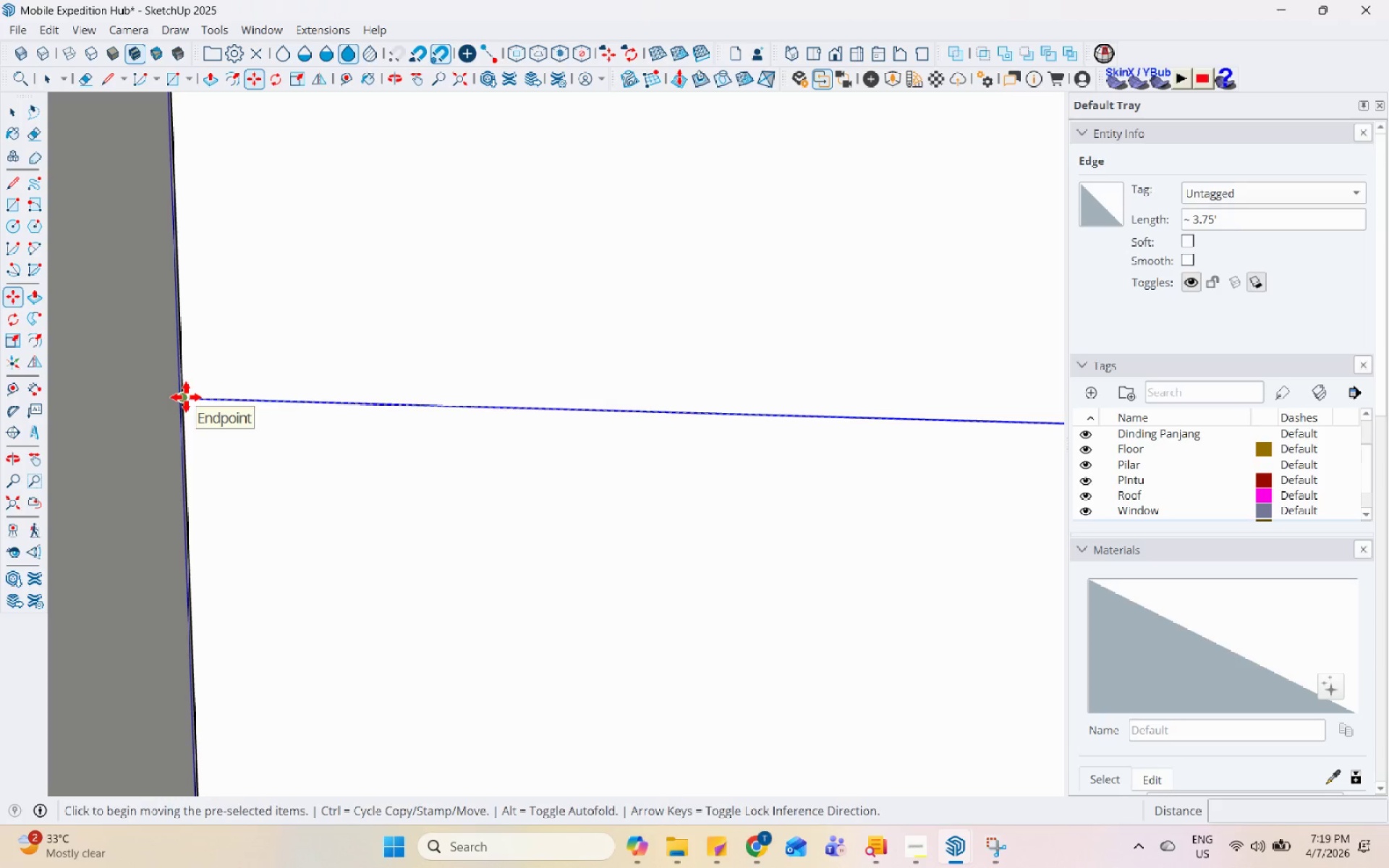 
scroll: coordinate [598, 406], scroll_direction: up, amount: 8.0
 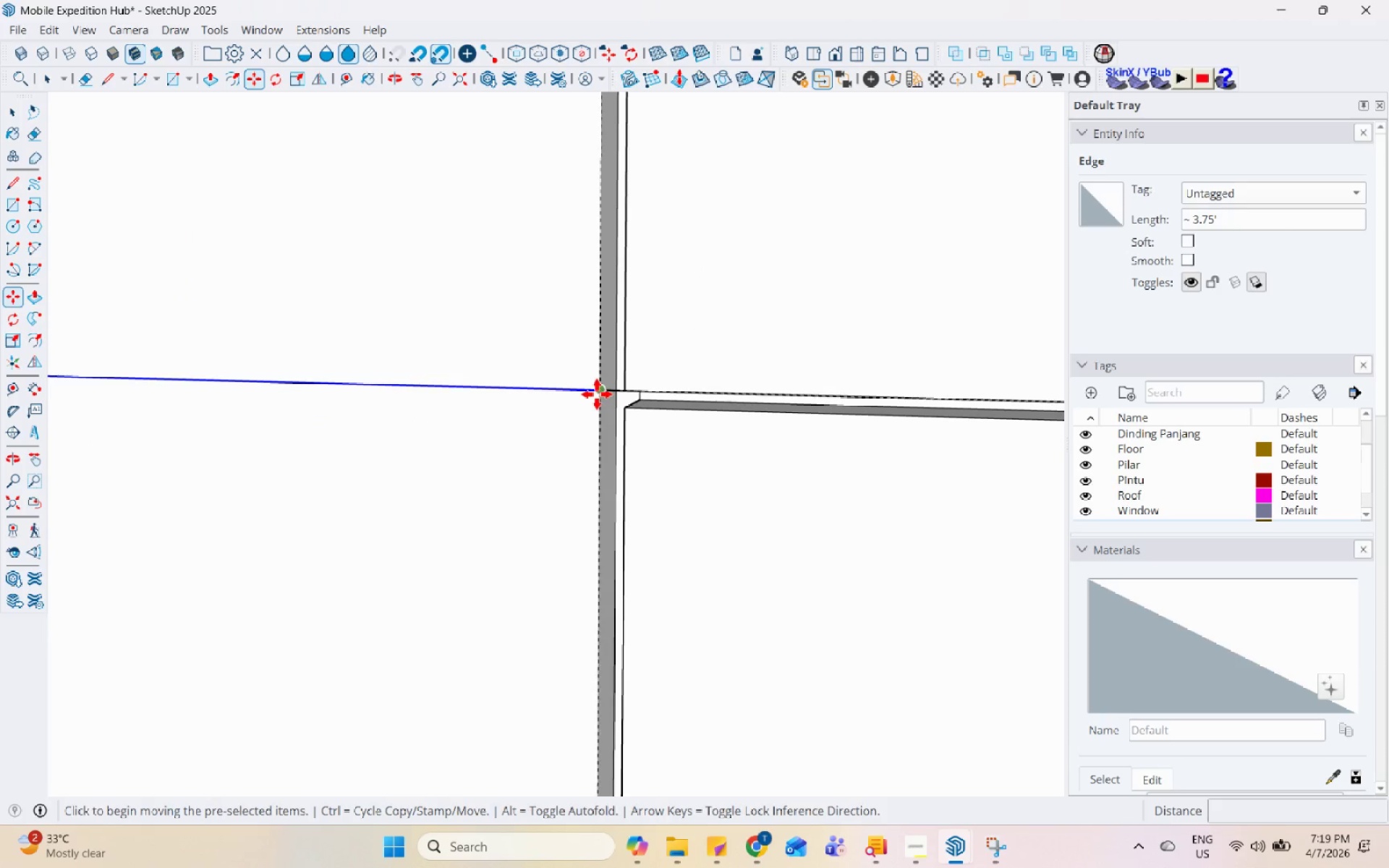 
key(Control+ControlLeft)
 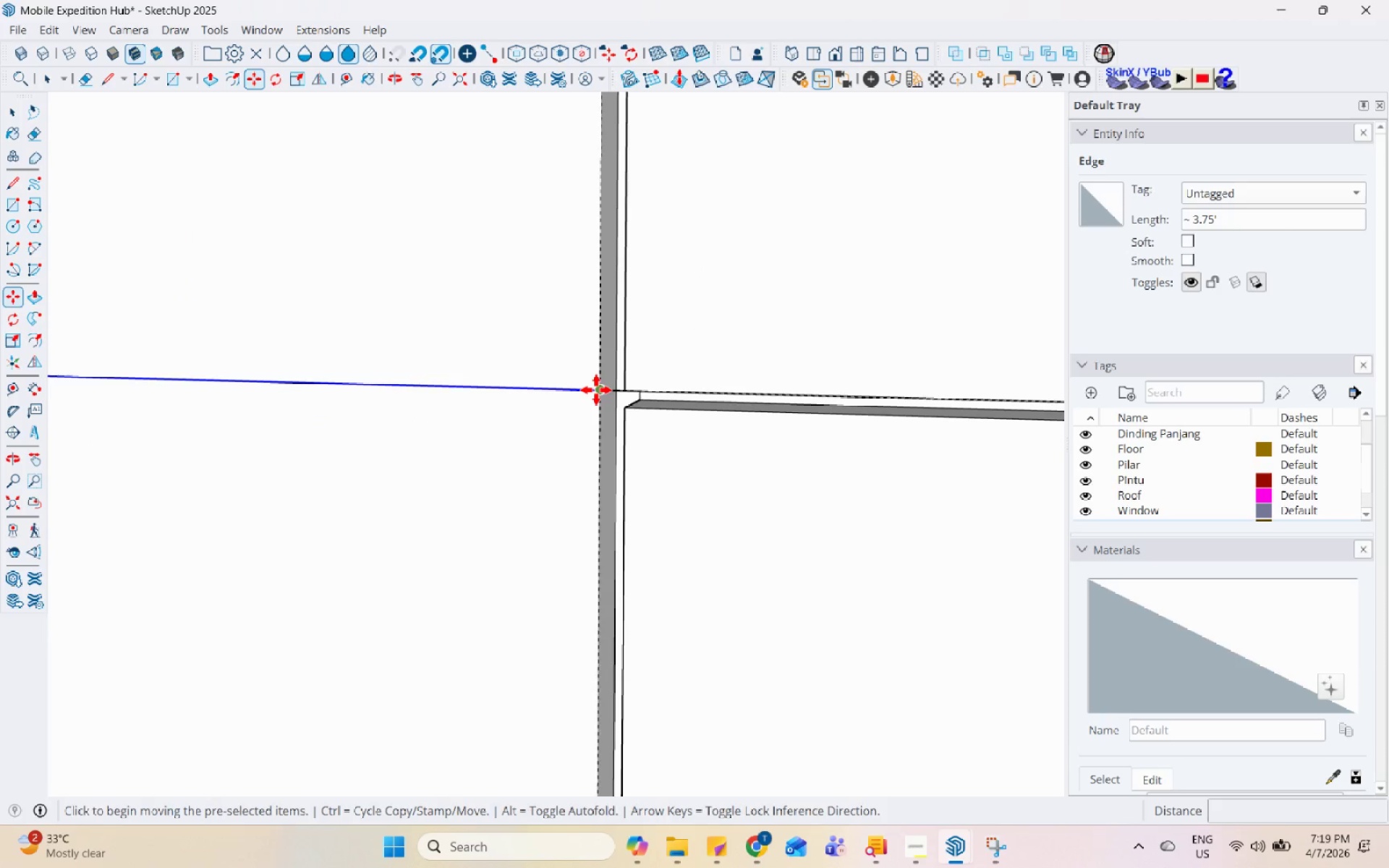 
left_click([596, 390])
 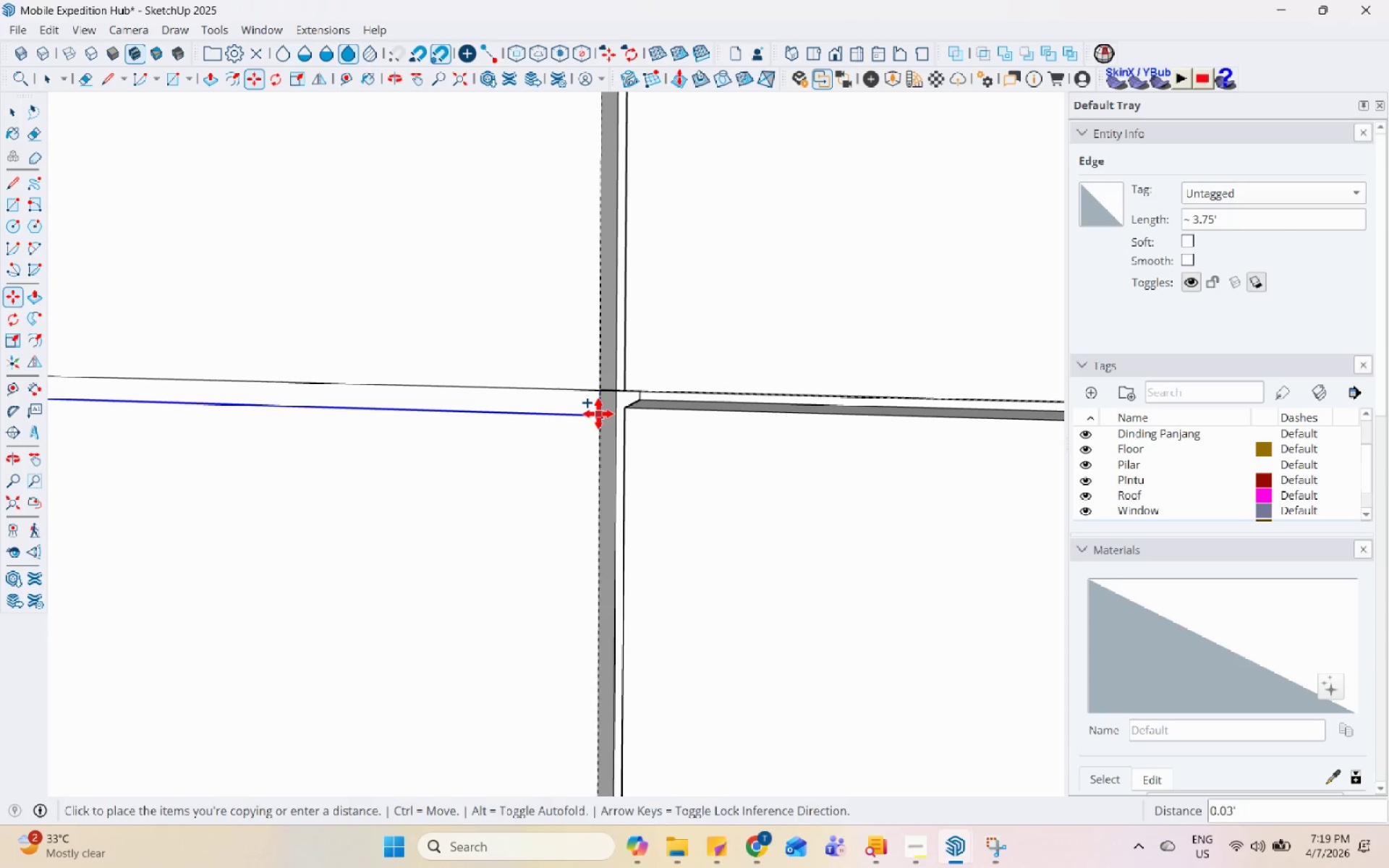 
left_click([598, 414])
 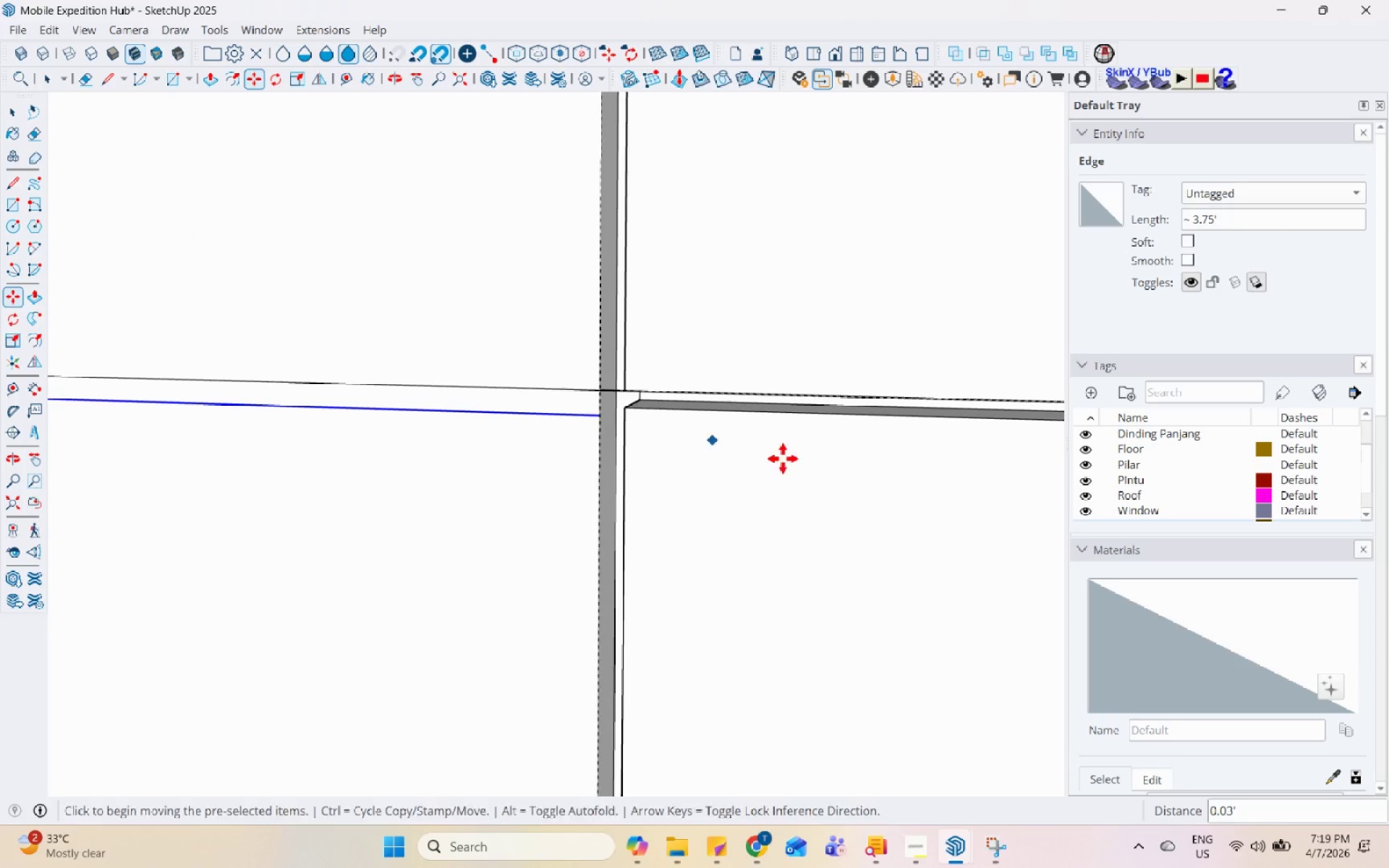 
key(Space)
 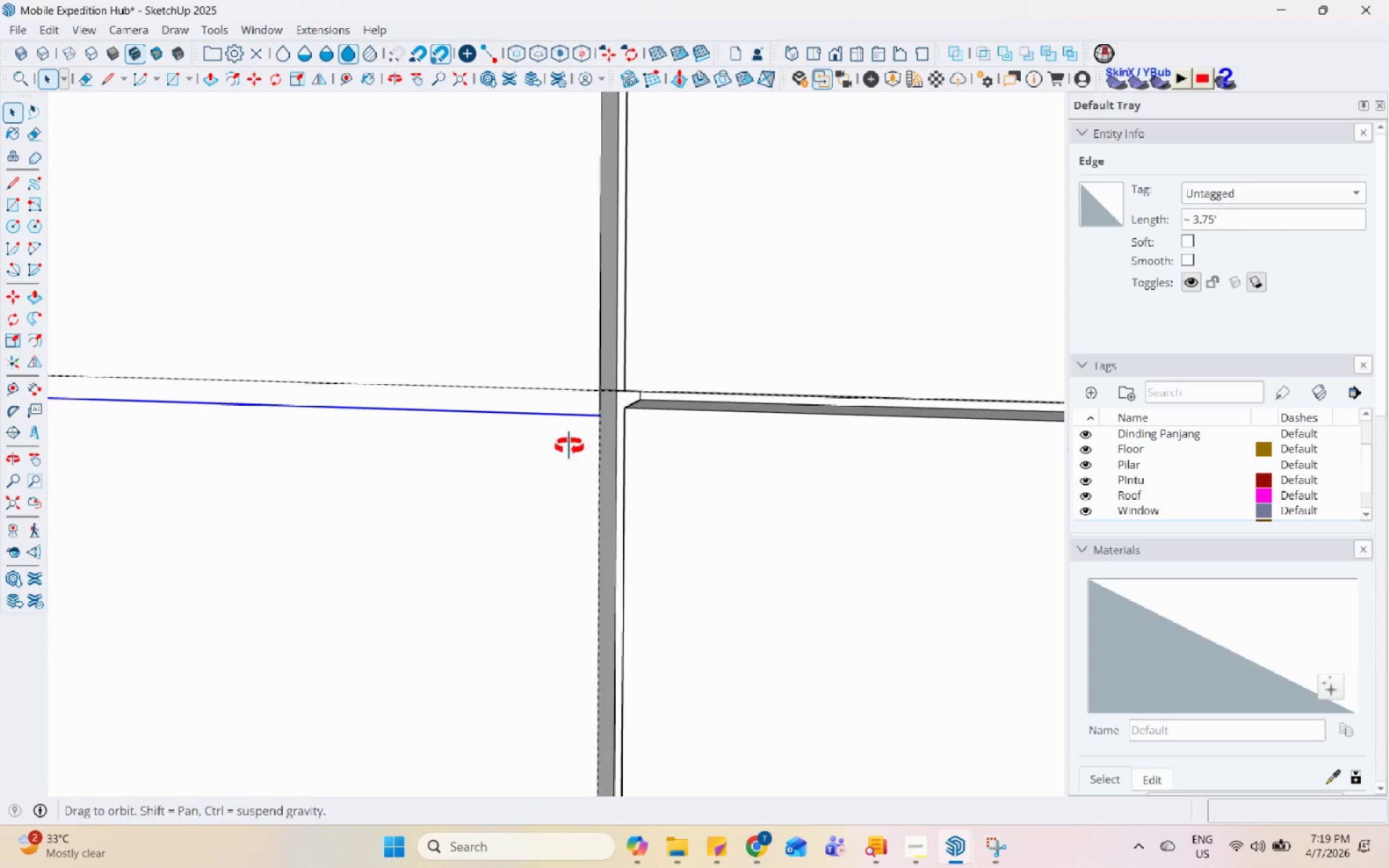 
left_click([553, 377])
 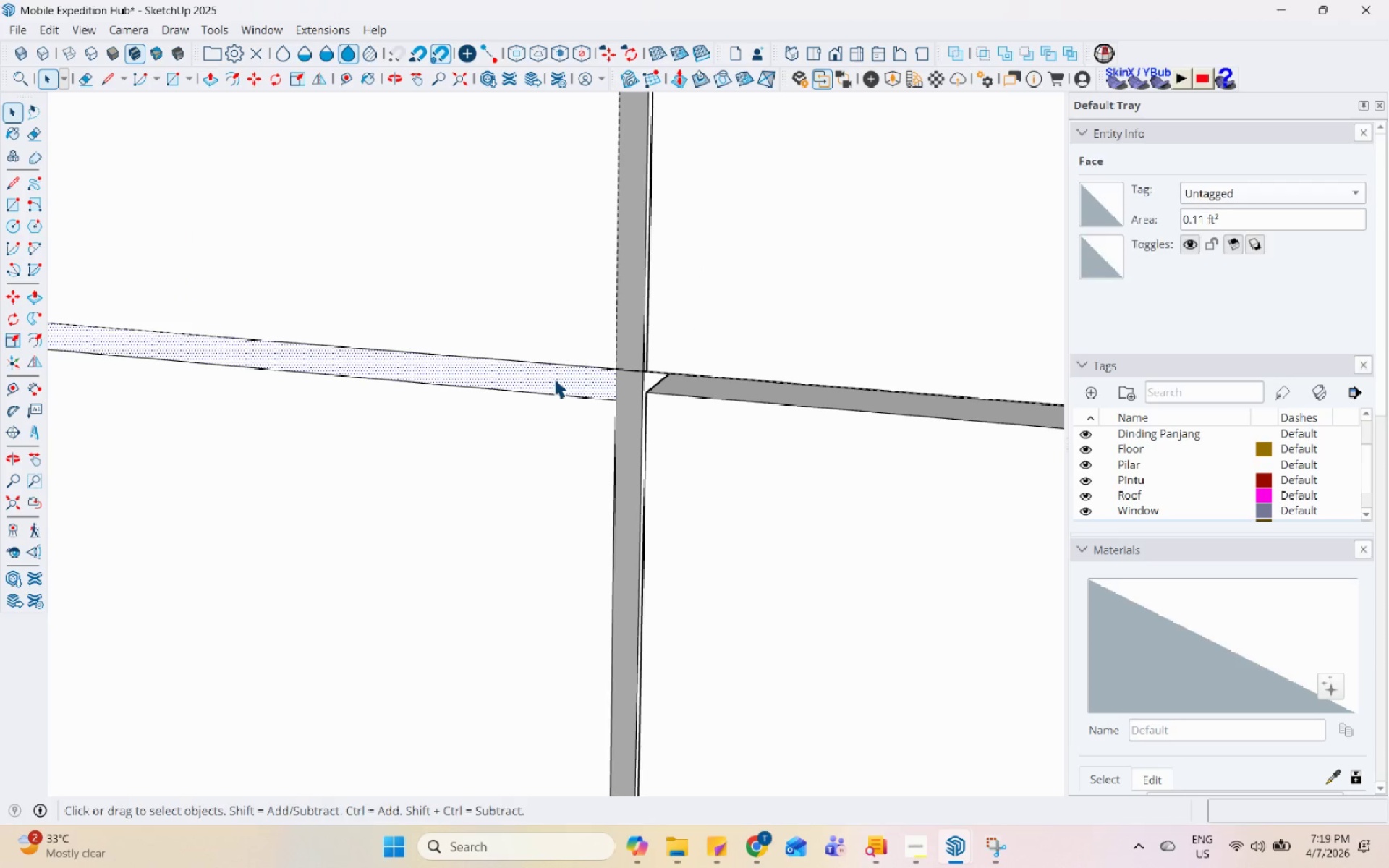 
scroll: coordinate [532, 476], scroll_direction: up, amount: 2.0
 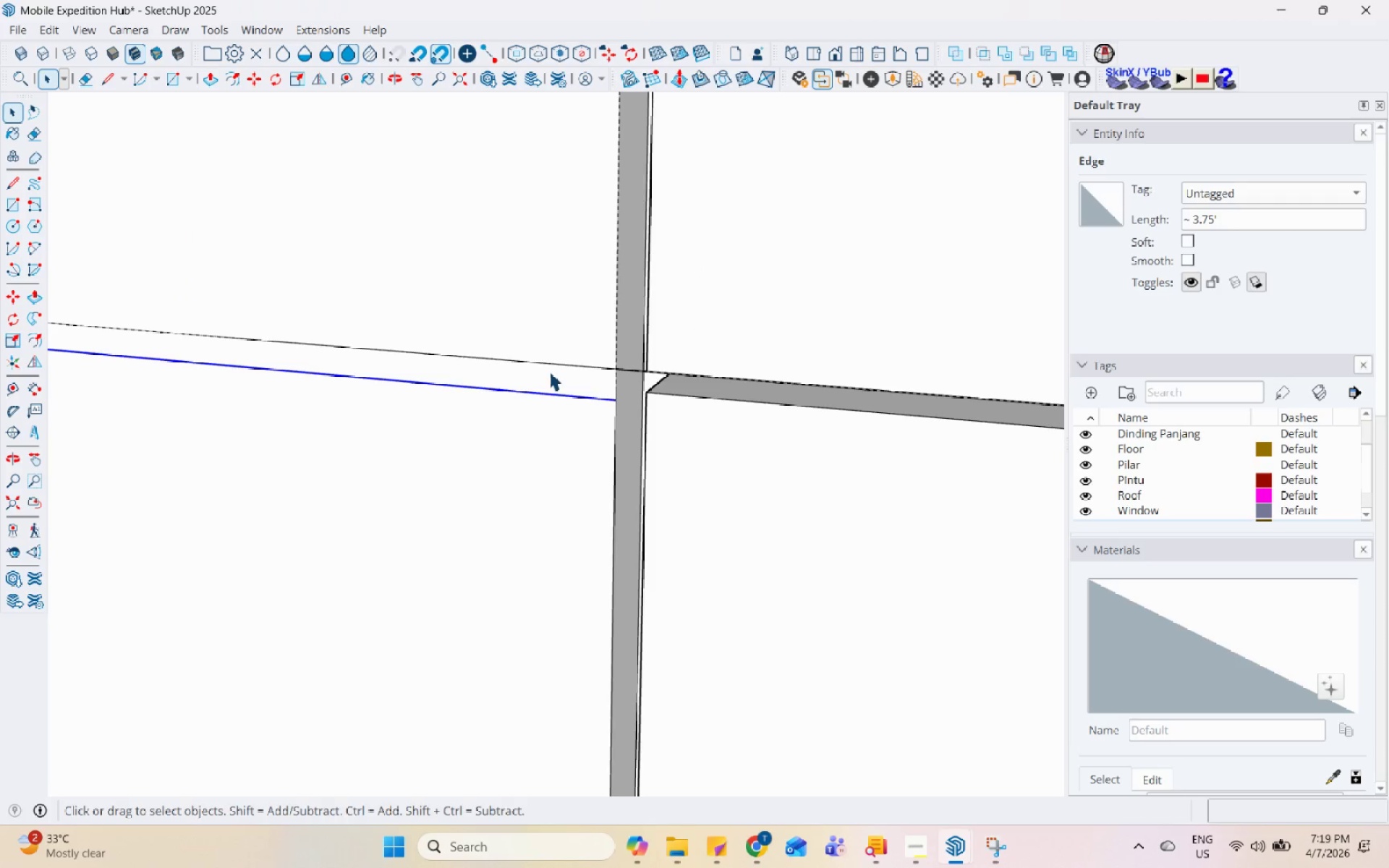 
key(P)
 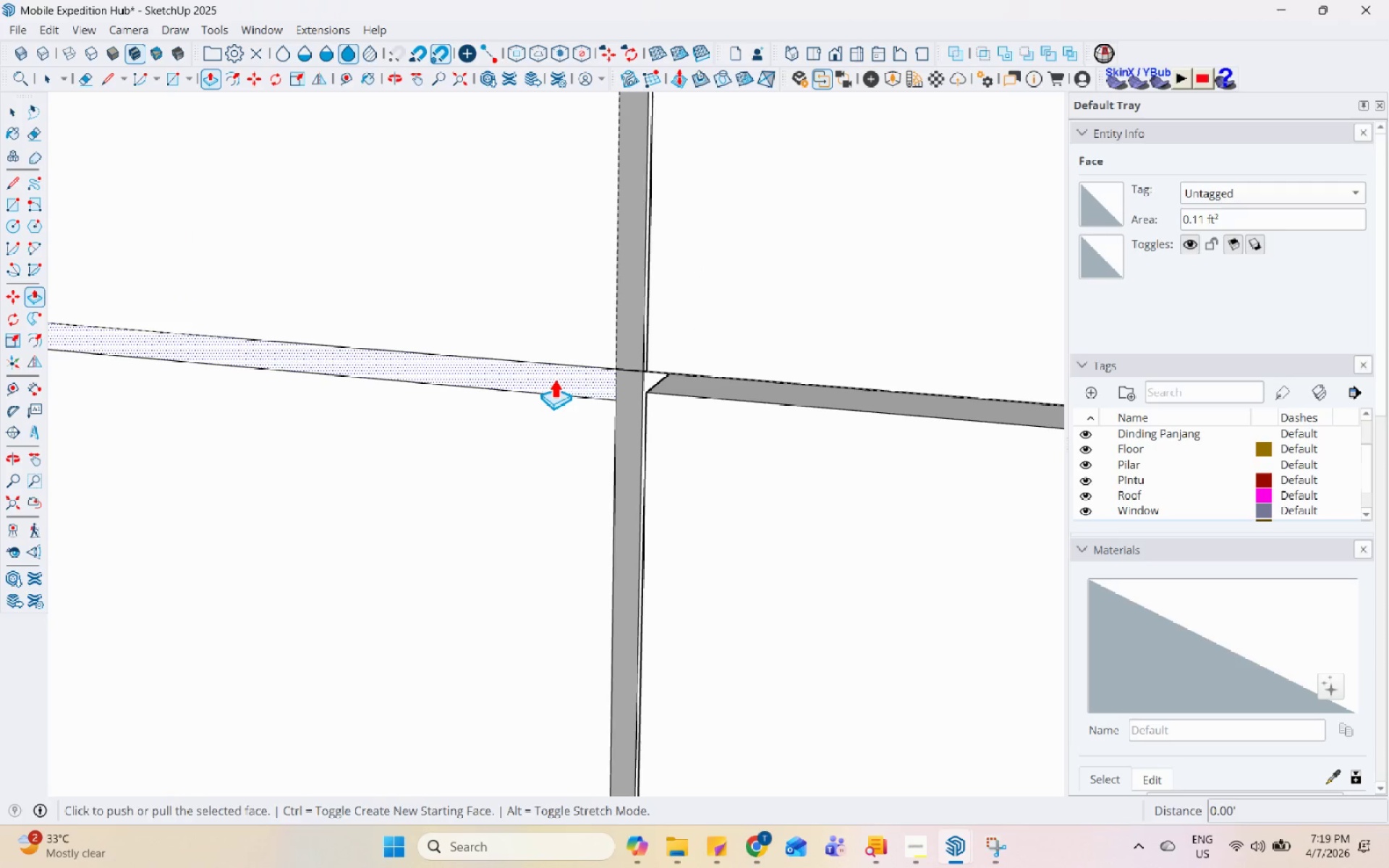 
left_click([554, 378])
 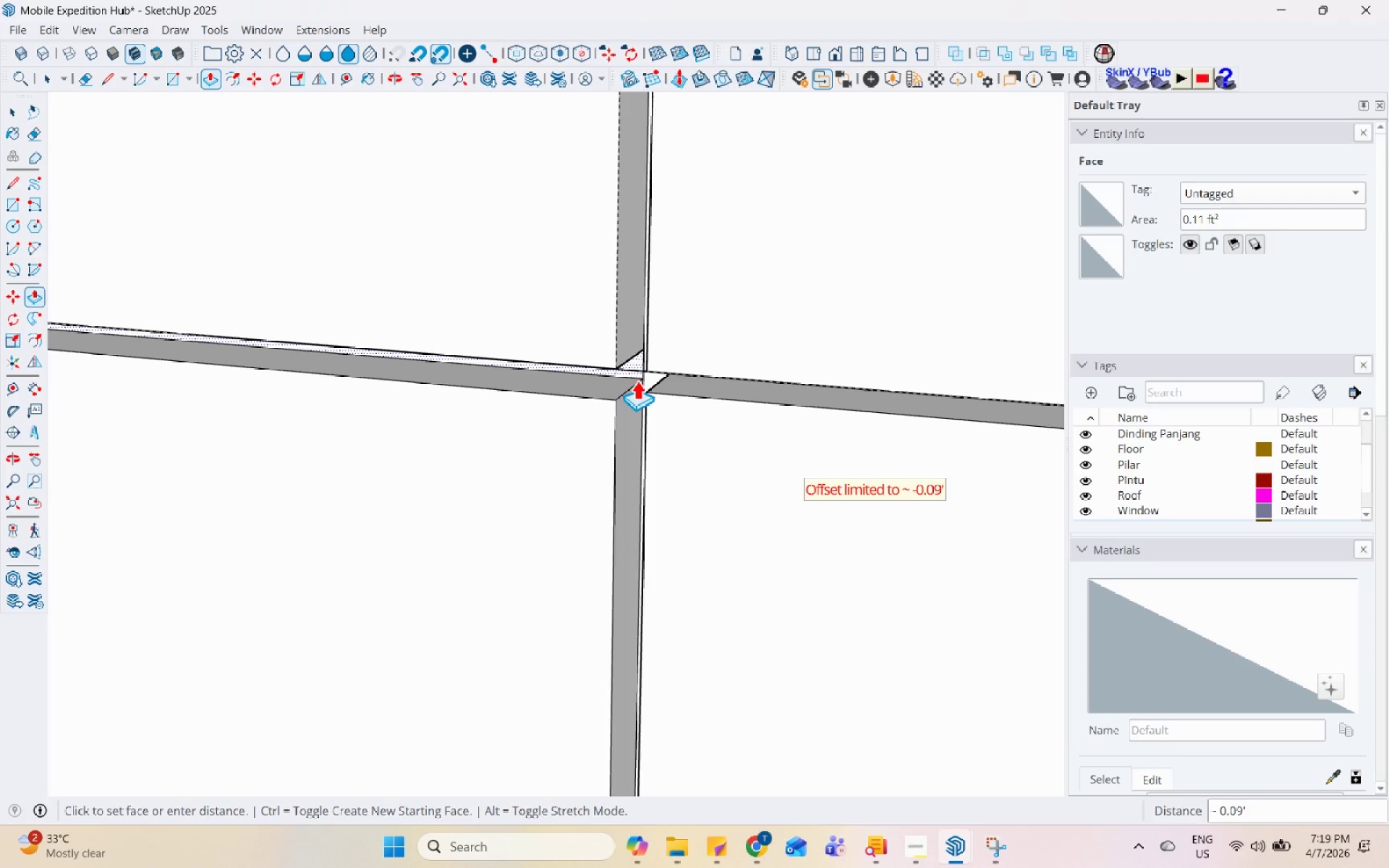 
left_click([634, 381])
 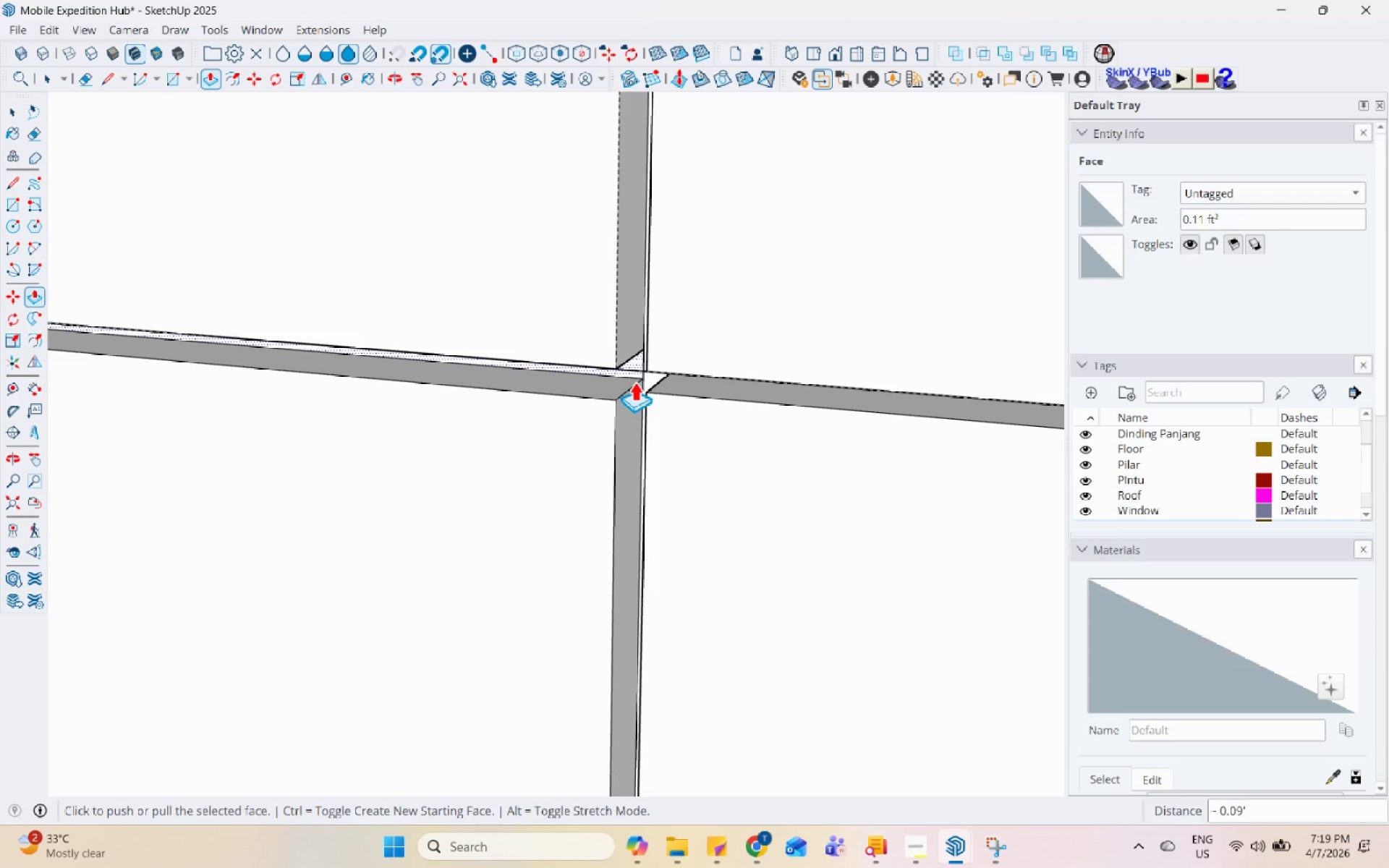 
key(Space)
 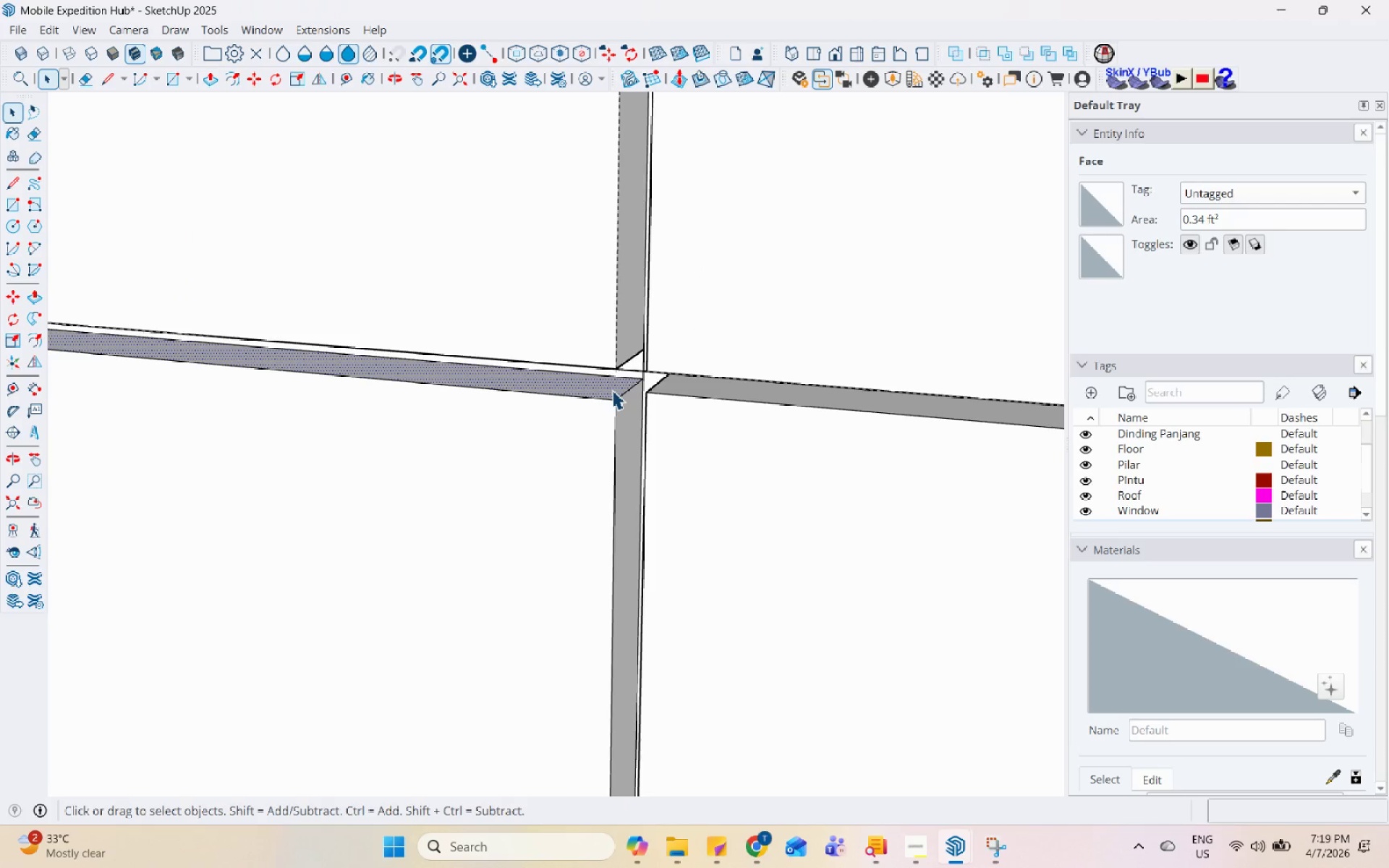 
key(P)
 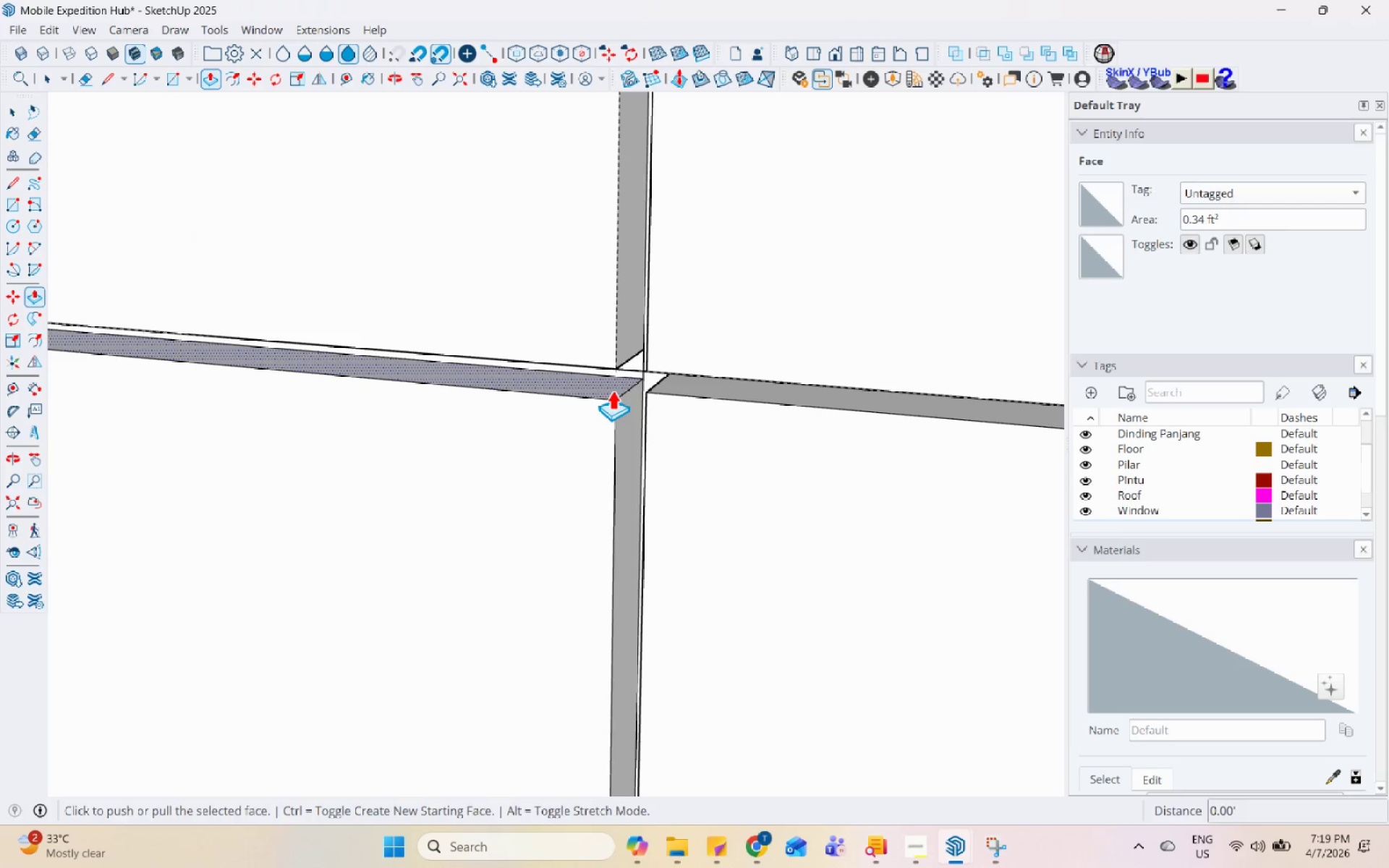 
left_click([612, 390])
 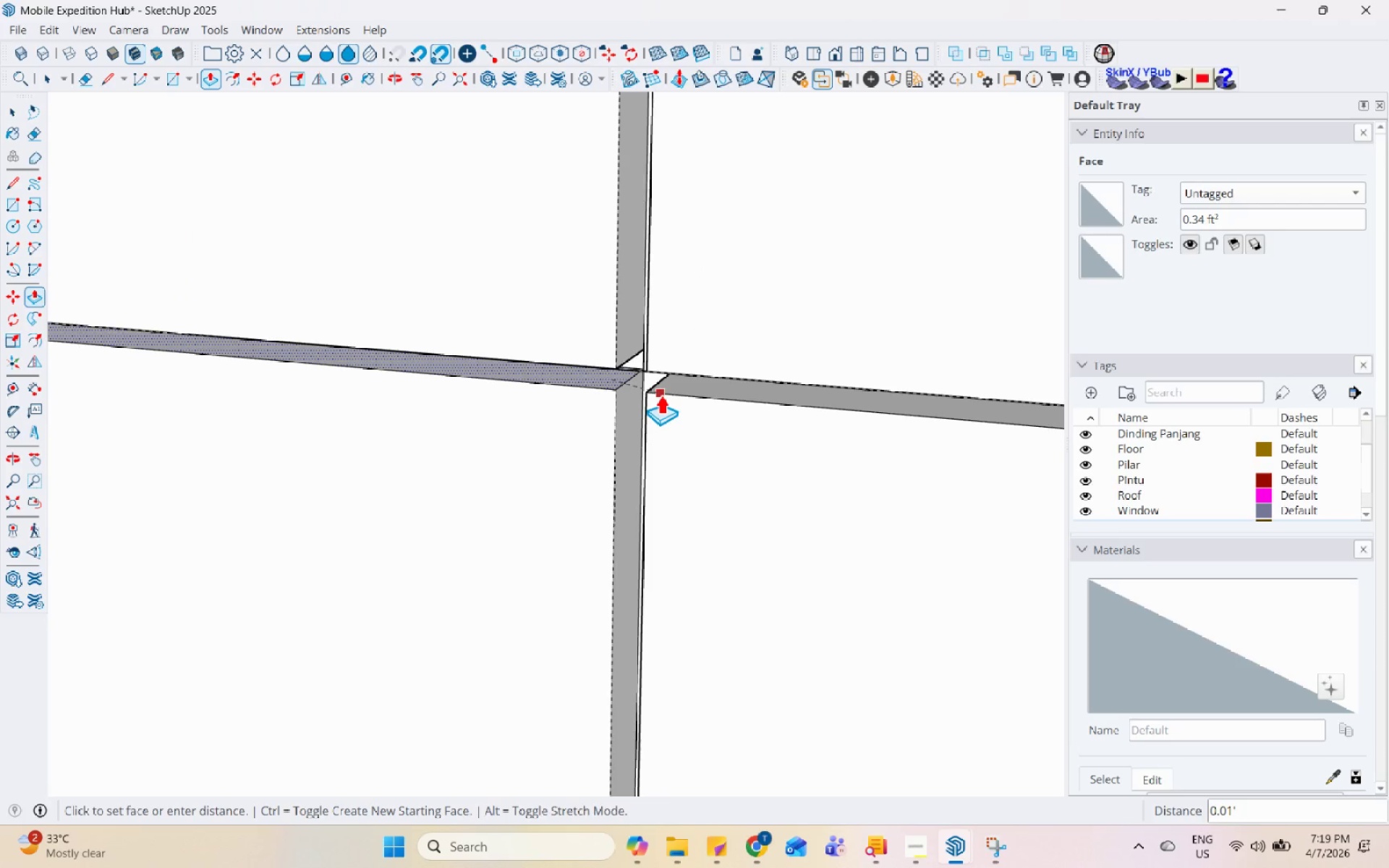 
left_click([660, 394])
 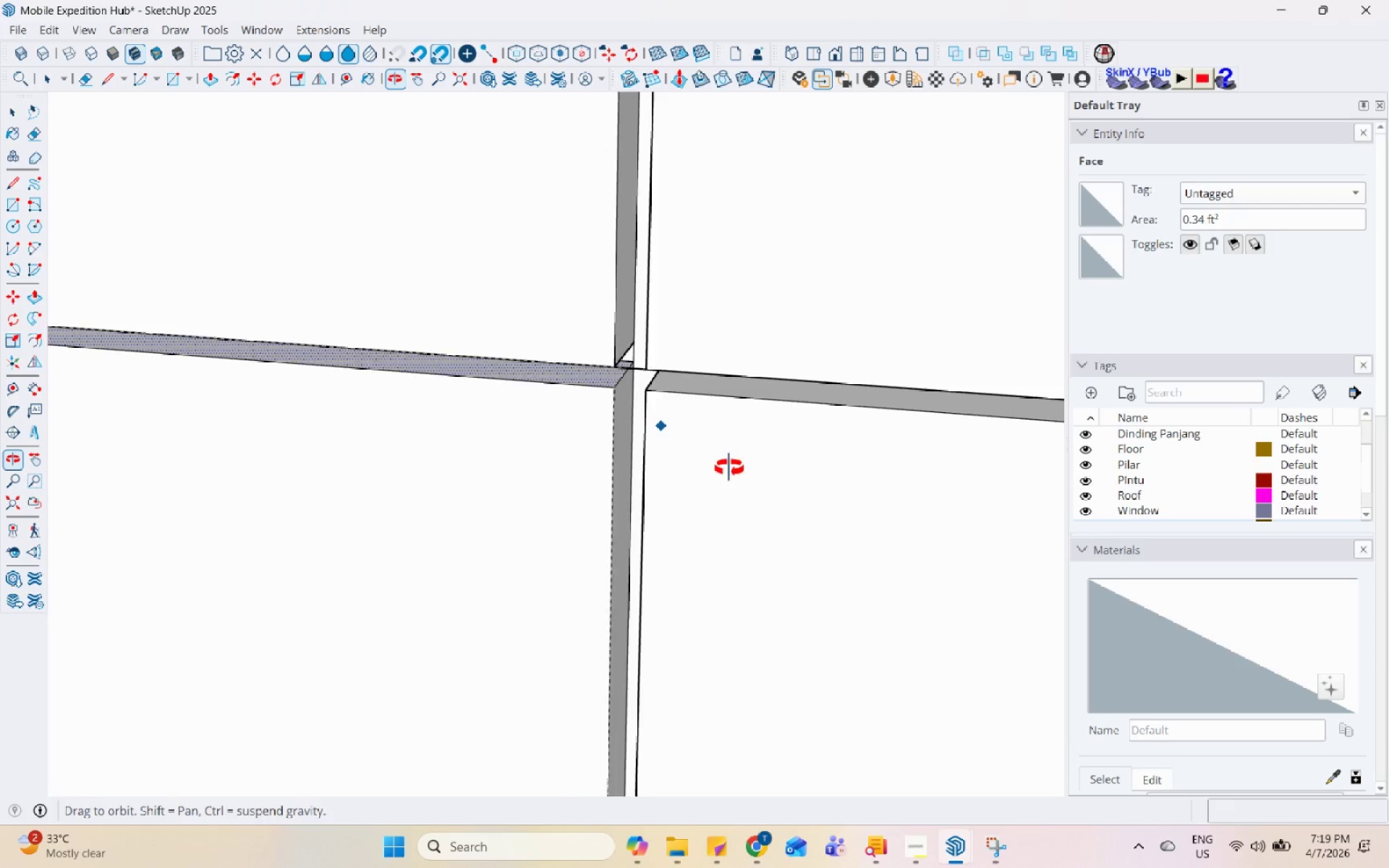 
key(Space)
 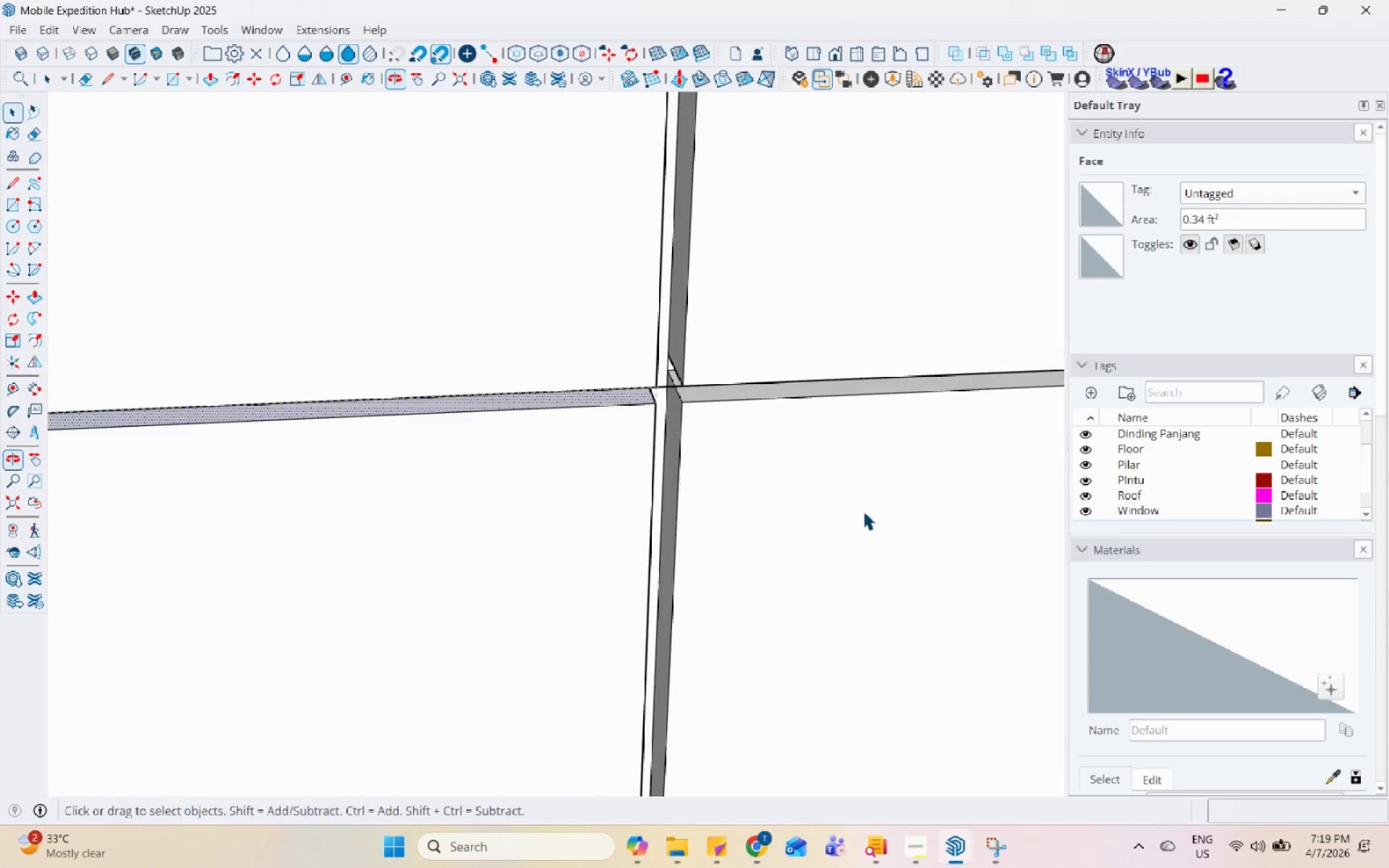 
key(Escape)
 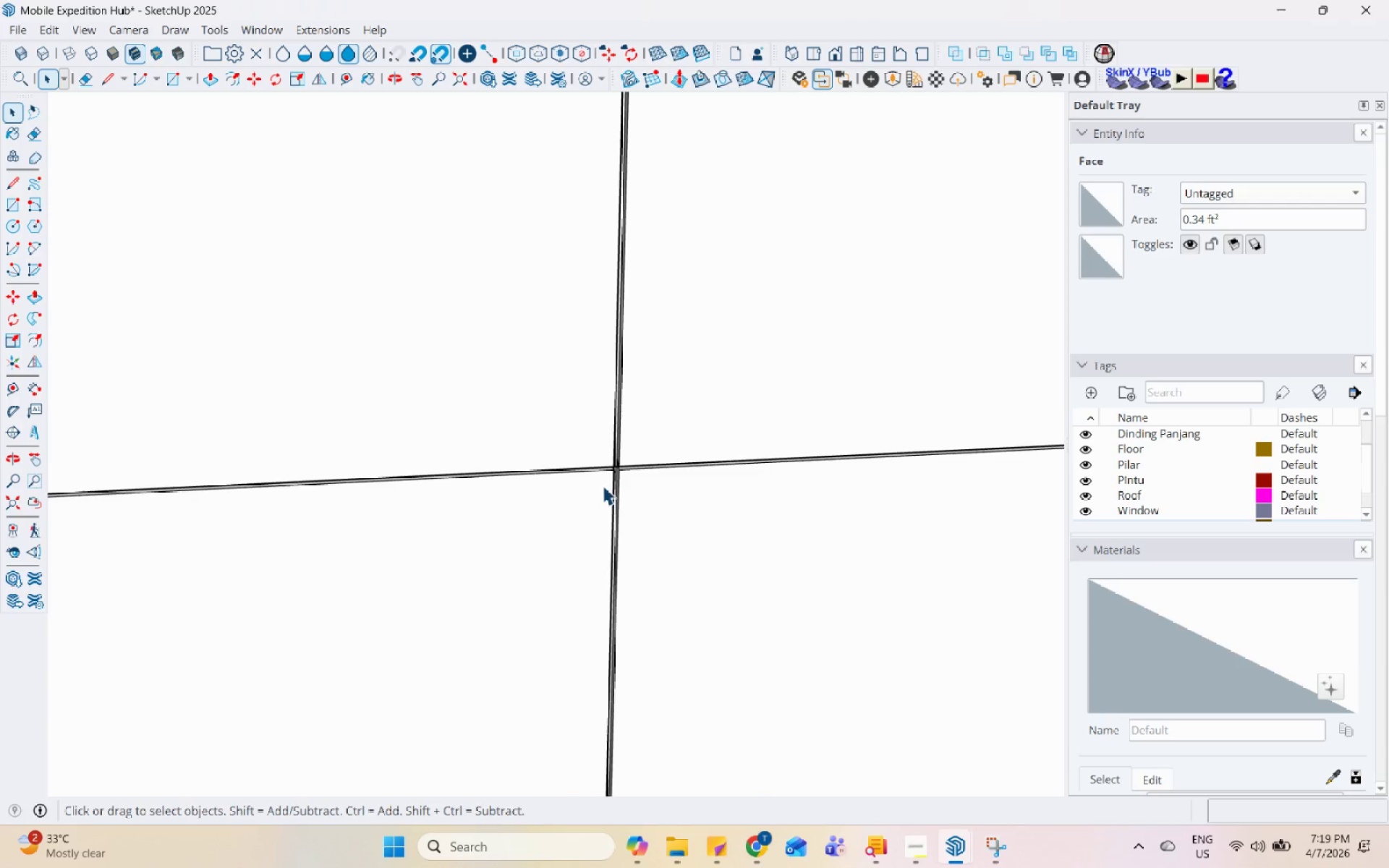 
key(Escape)
 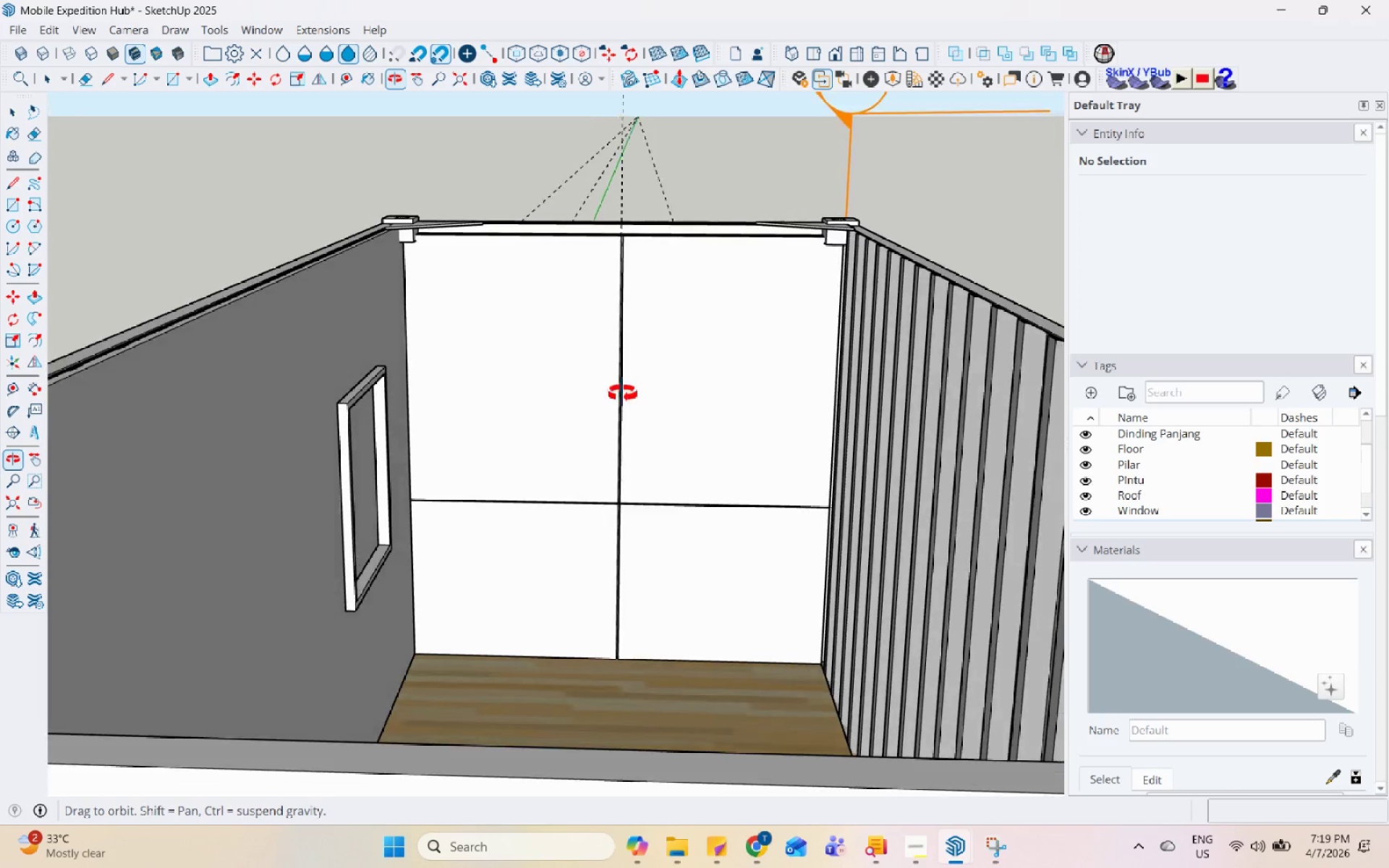 
scroll: coordinate [560, 561], scroll_direction: down, amount: 34.0
 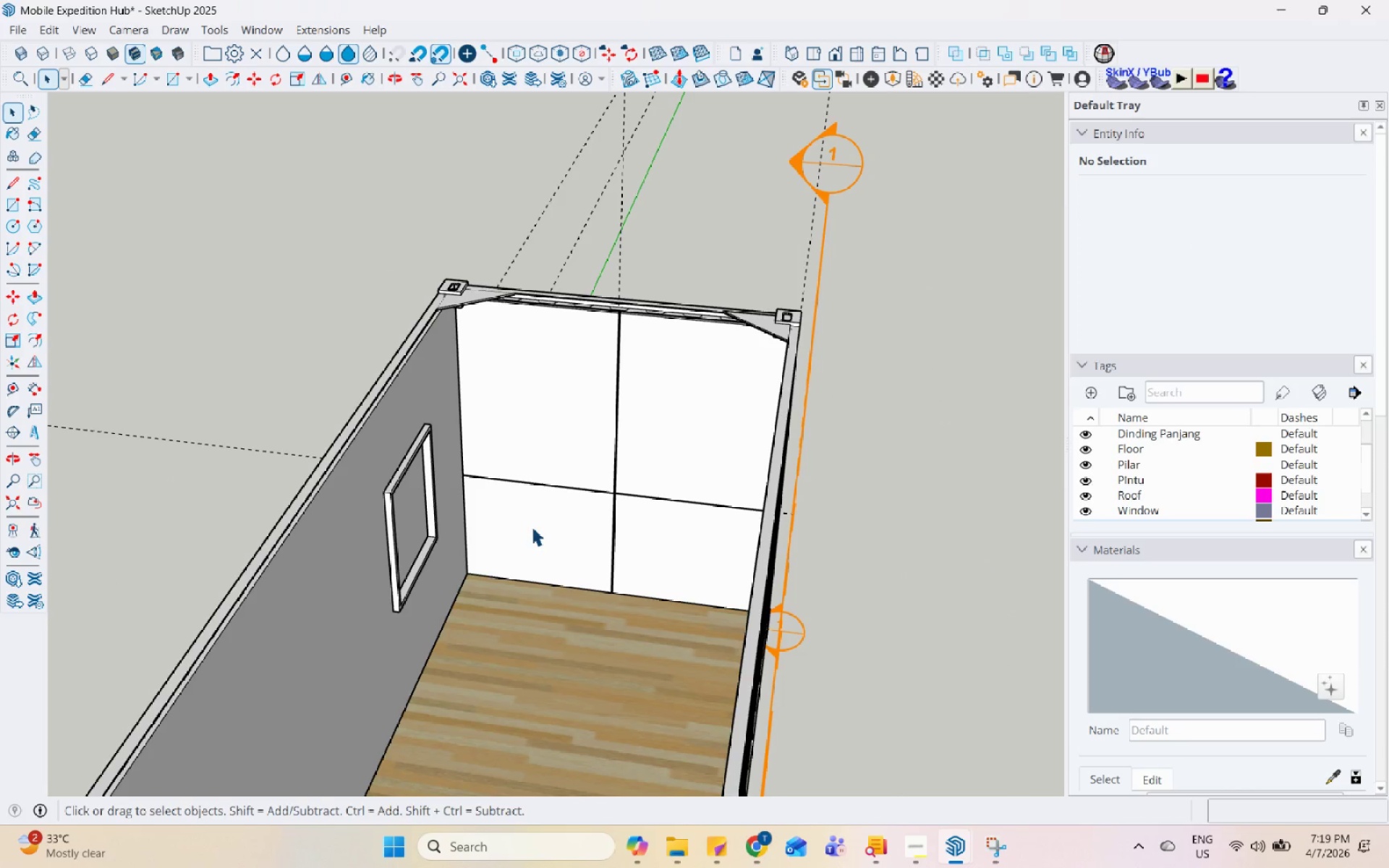 
wait(7.14)
 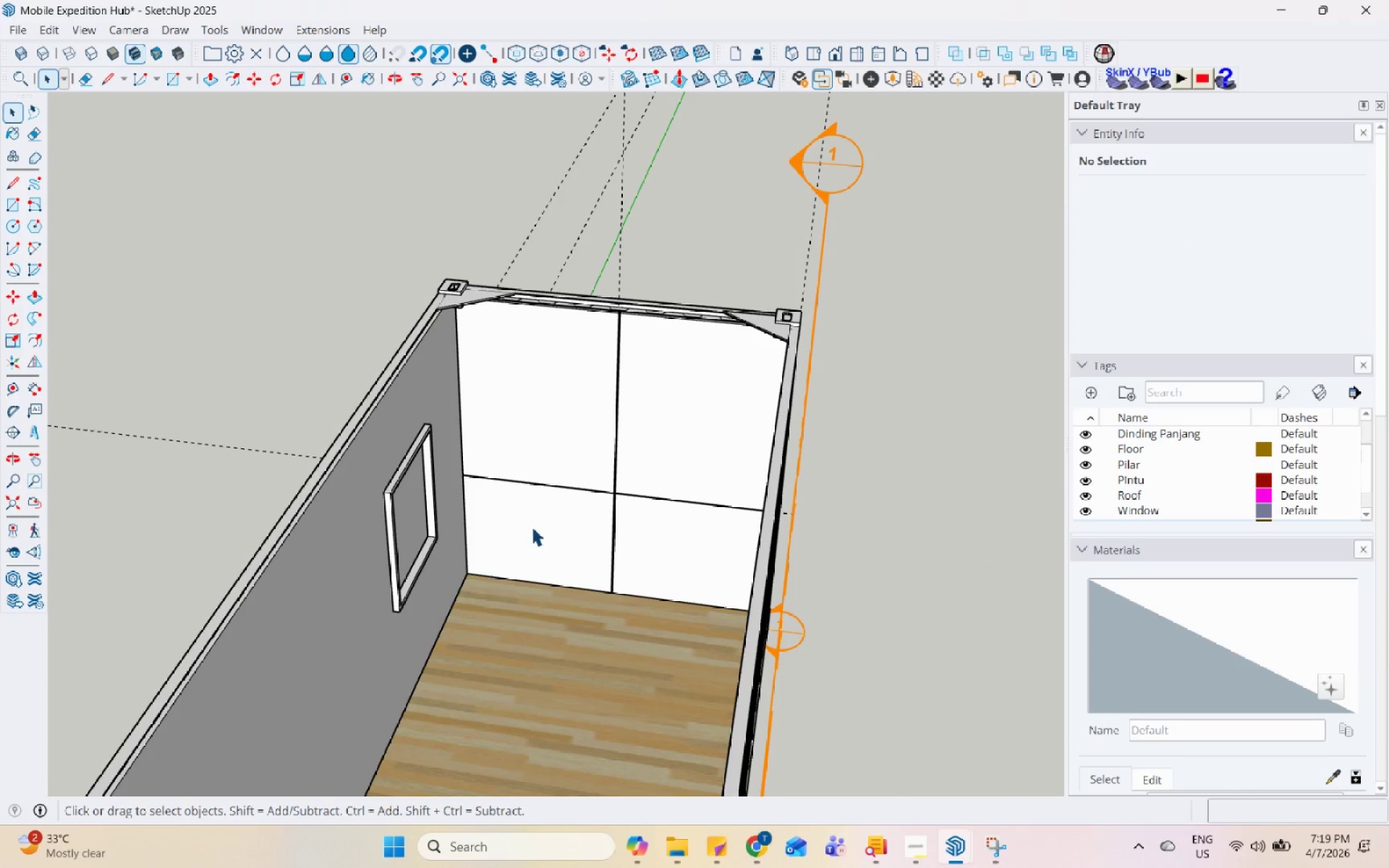 
scroll: coordinate [532, 527], scroll_direction: down, amount: 4.0
 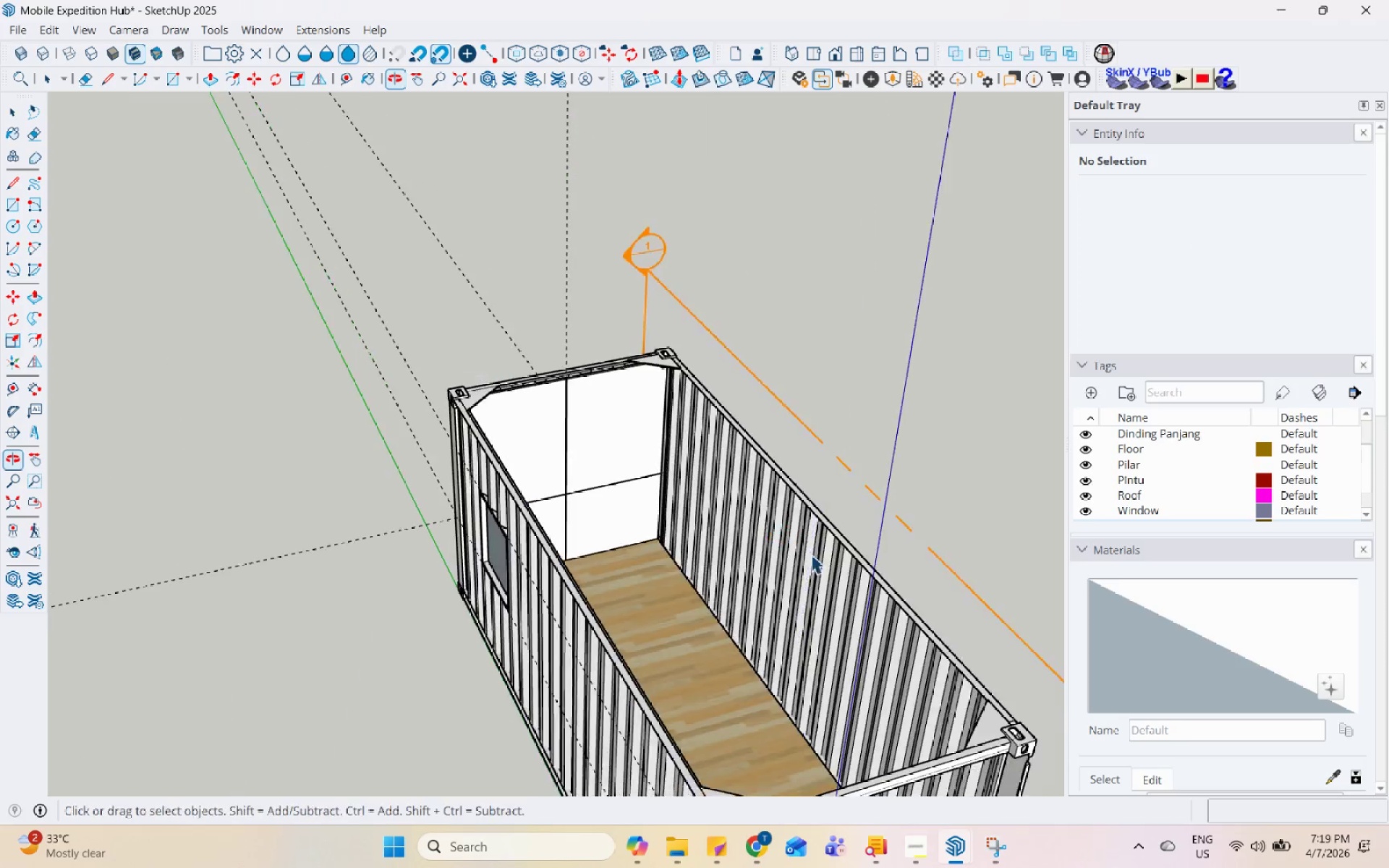 
scroll: coordinate [637, 498], scroll_direction: up, amount: 5.0
 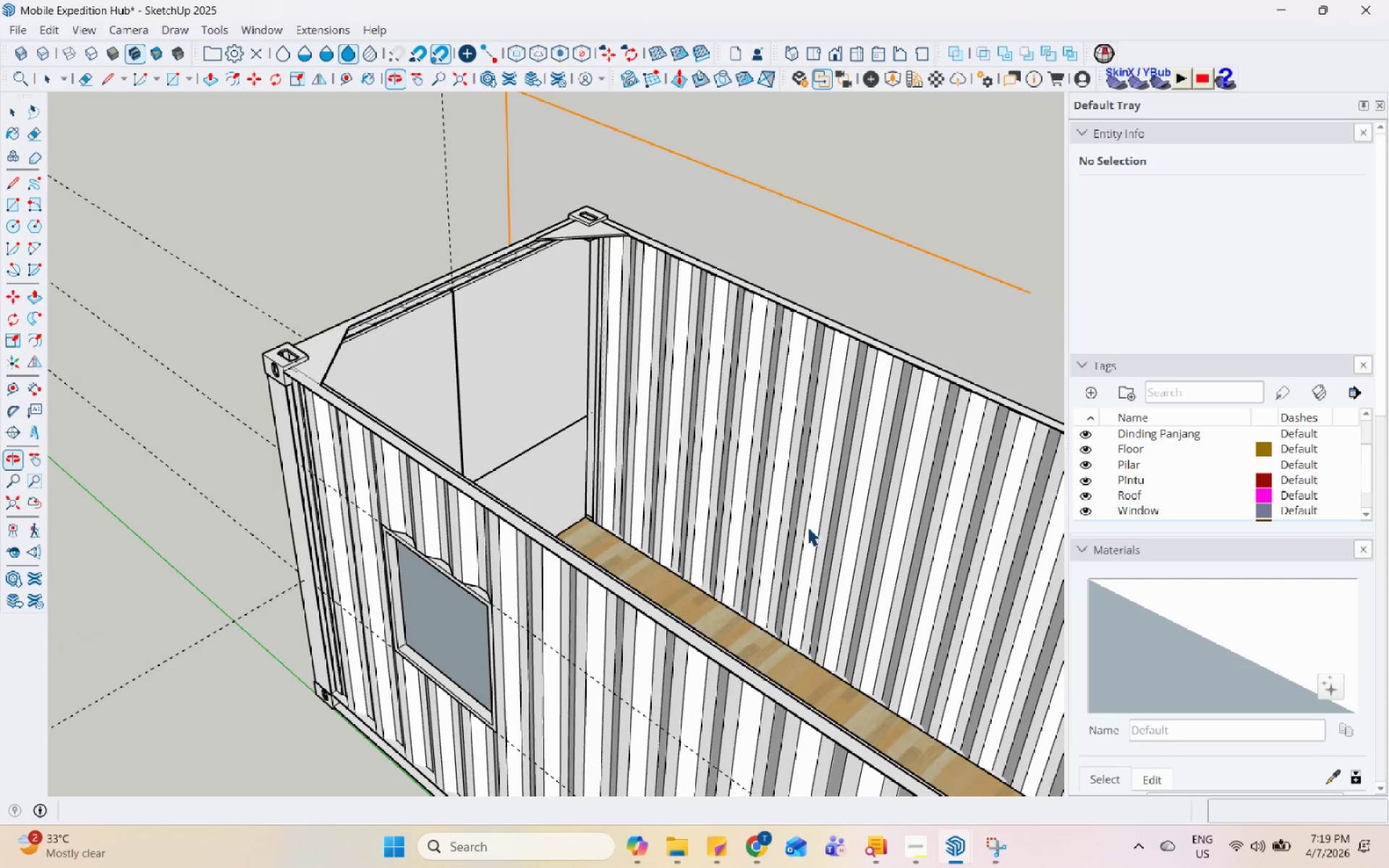 
scroll: coordinate [500, 460], scroll_direction: down, amount: 3.0
 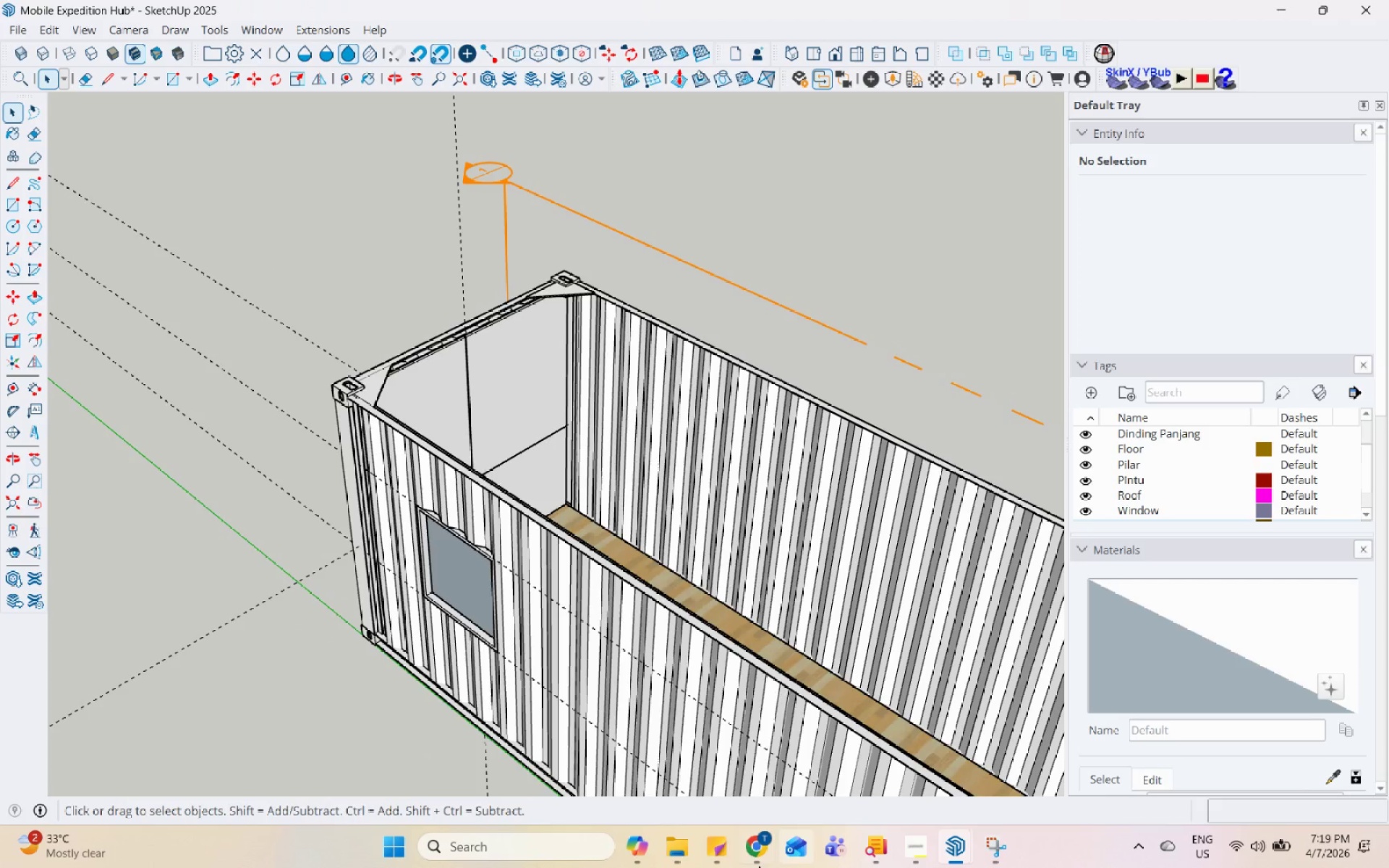 
left_click([757, 861])
 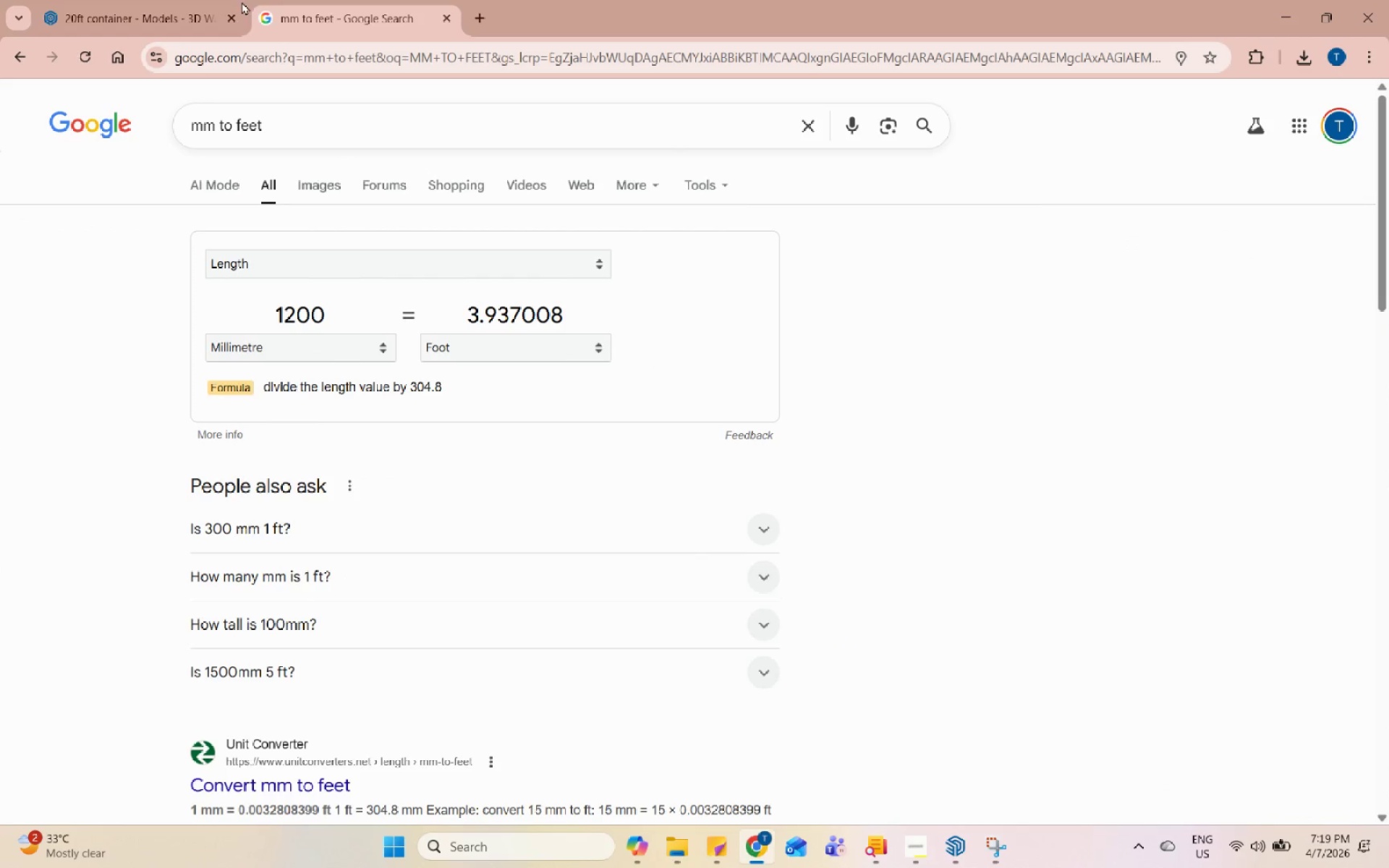 
left_click([192, 0])
 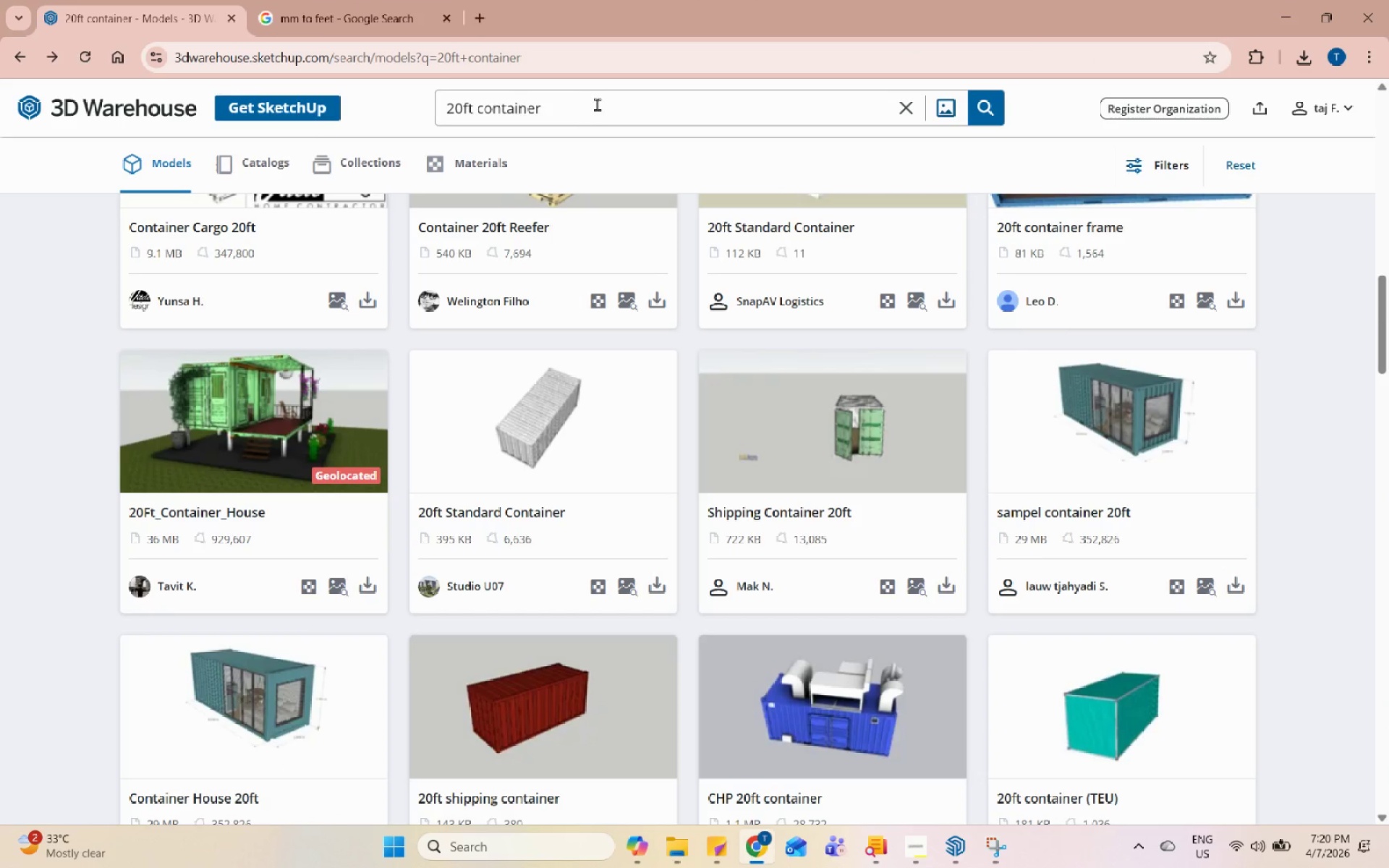 
double_click([598, 103])
 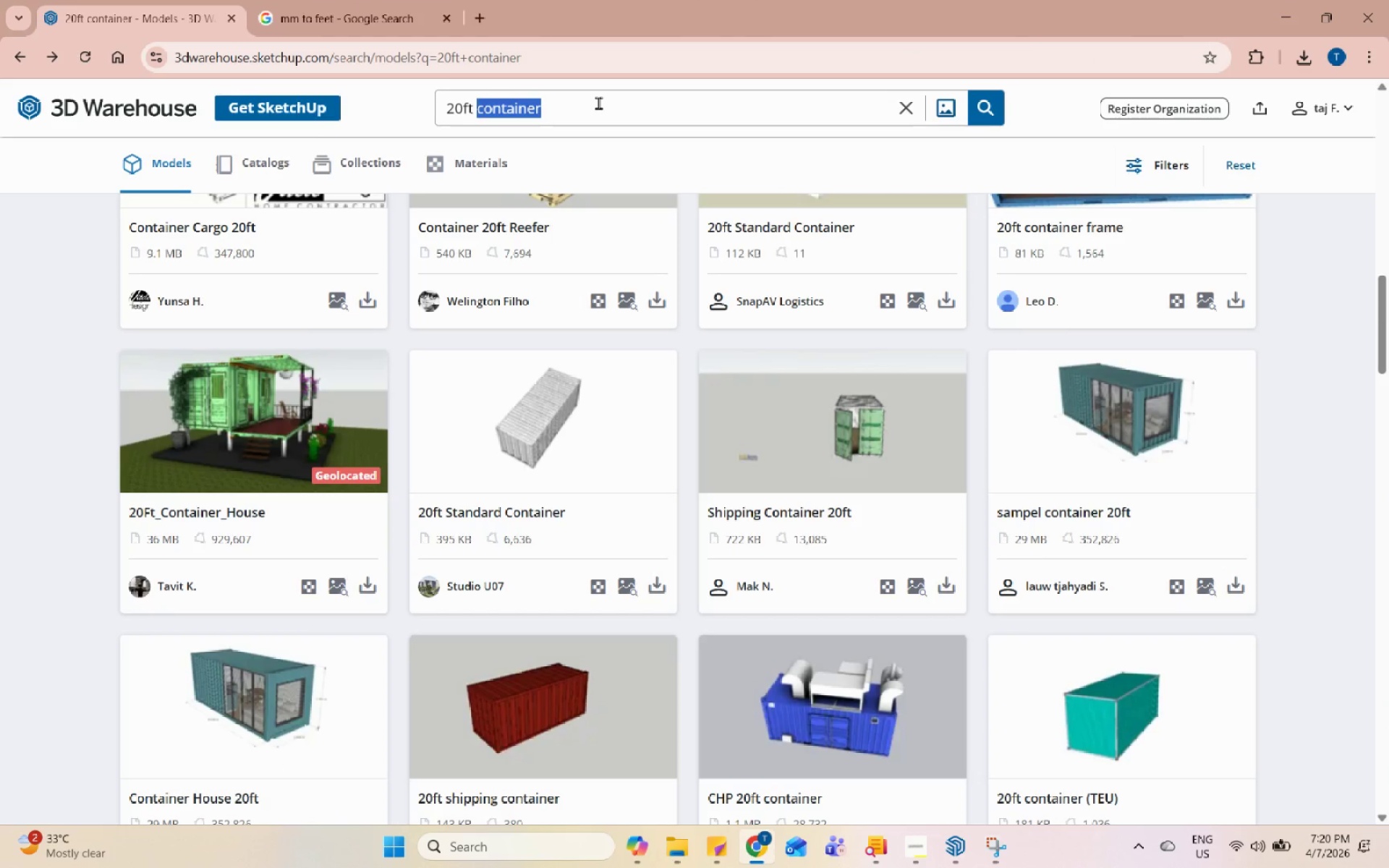 
triple_click([598, 103])
 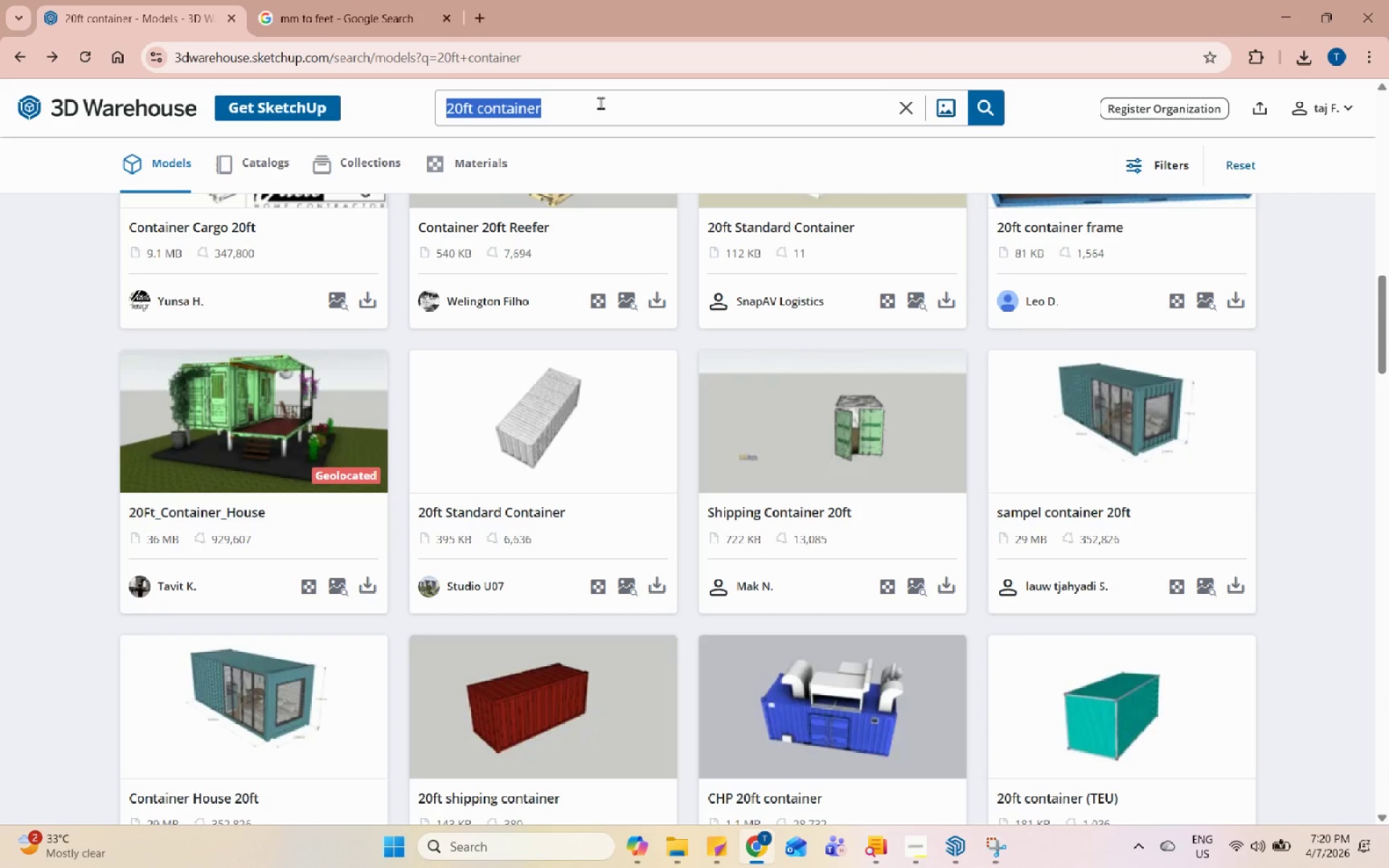 
type(corner sofa)
 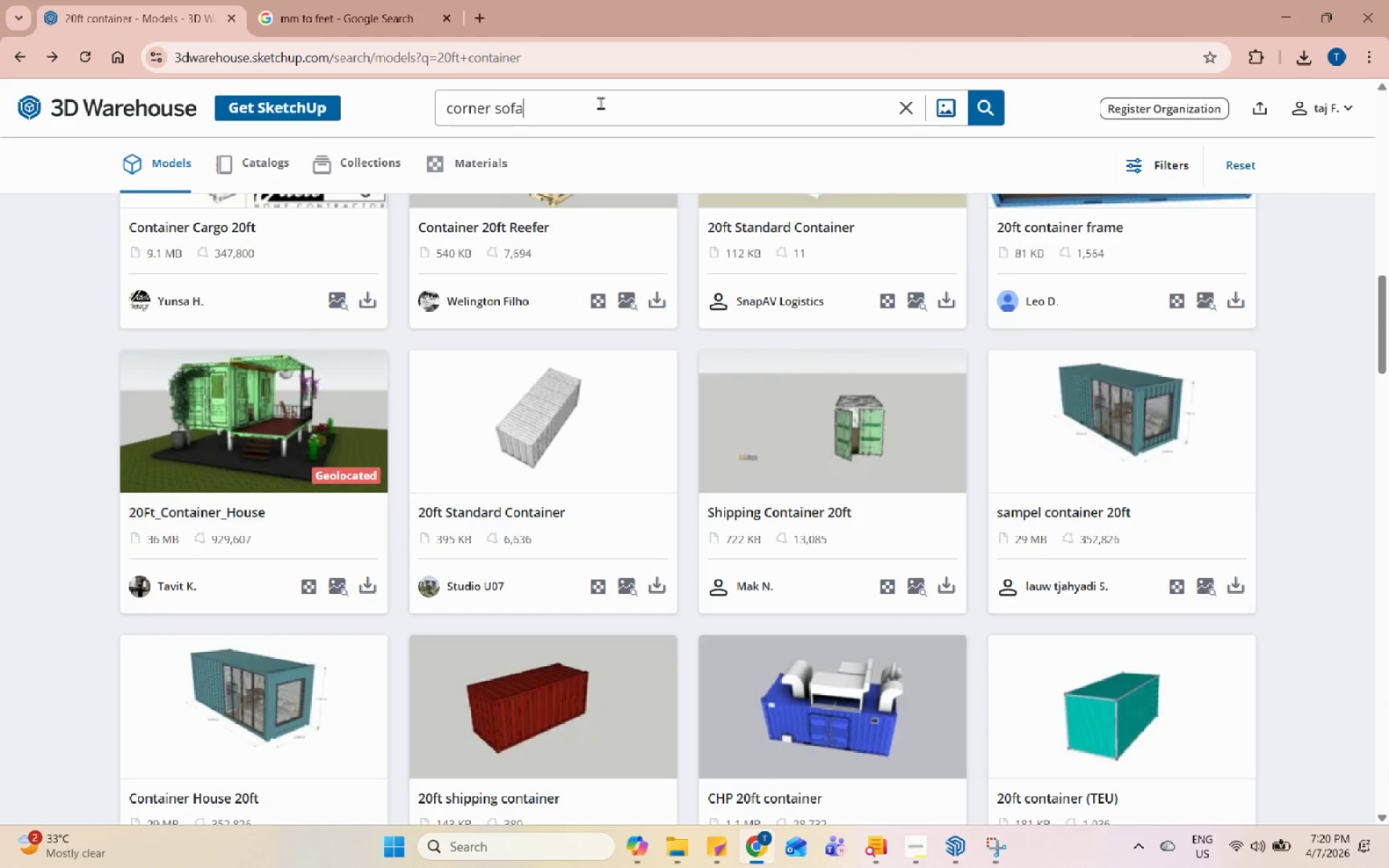 
key(Enter)
 